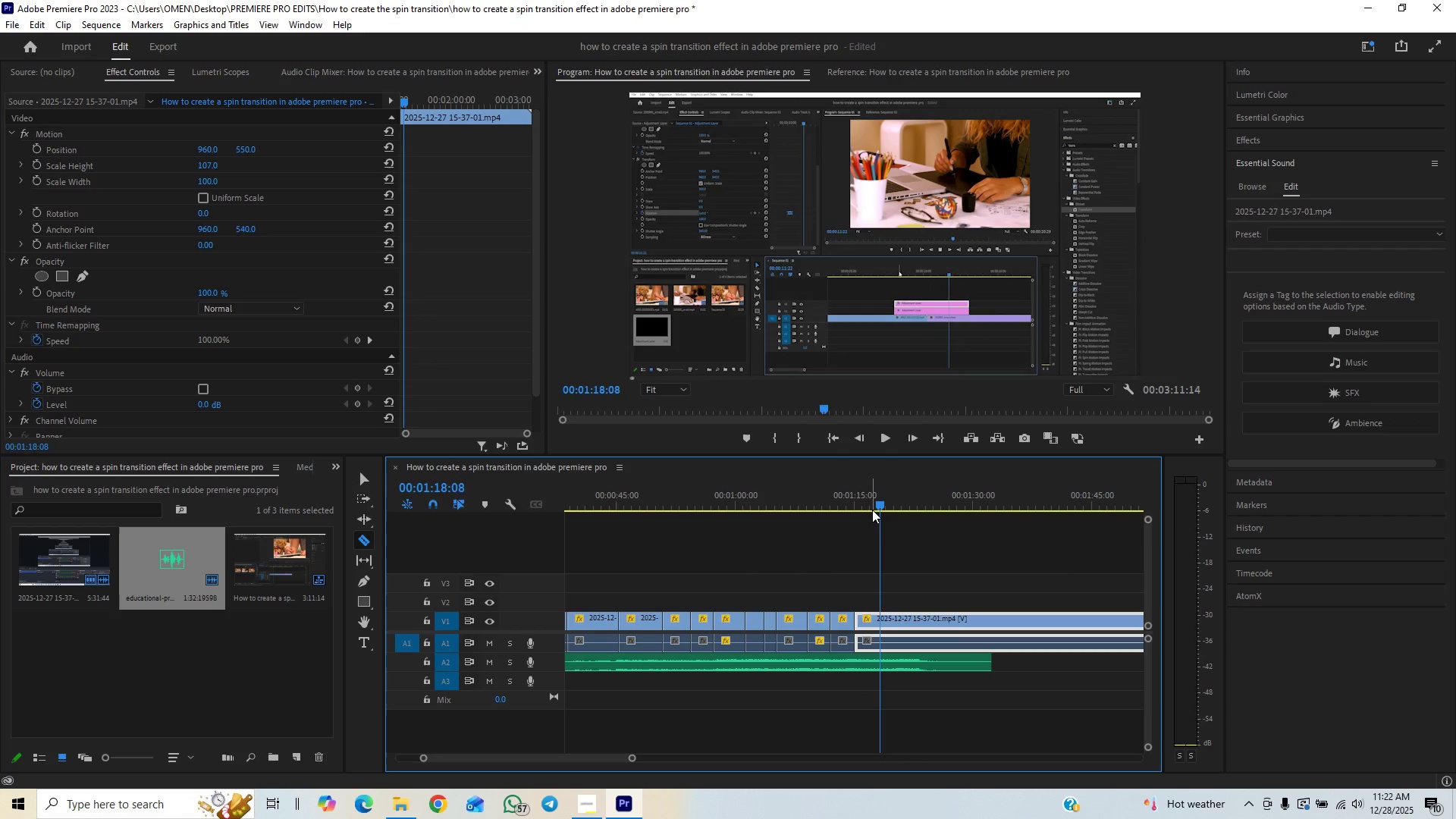 
key(Space)
 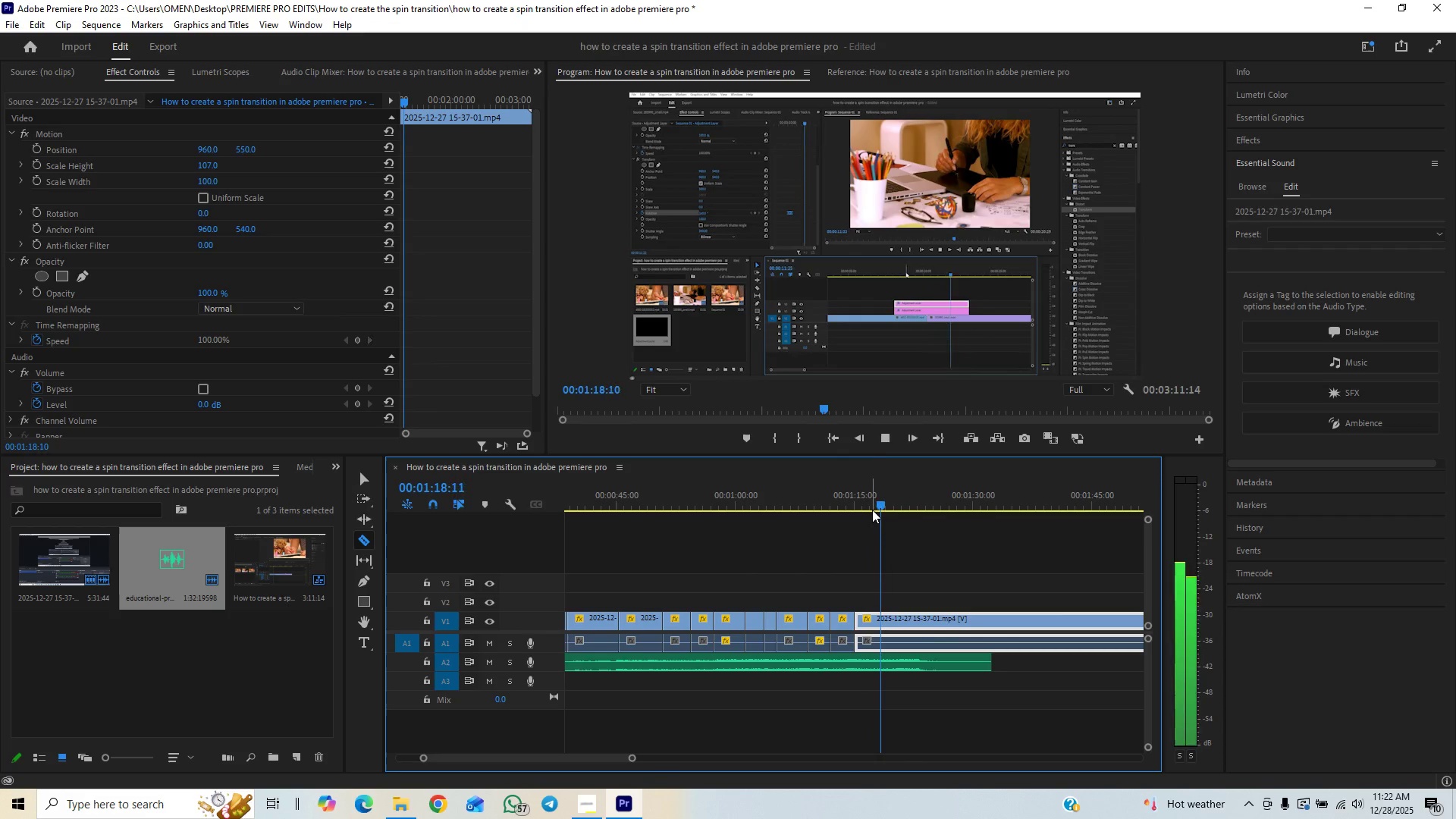 
key(Space)
 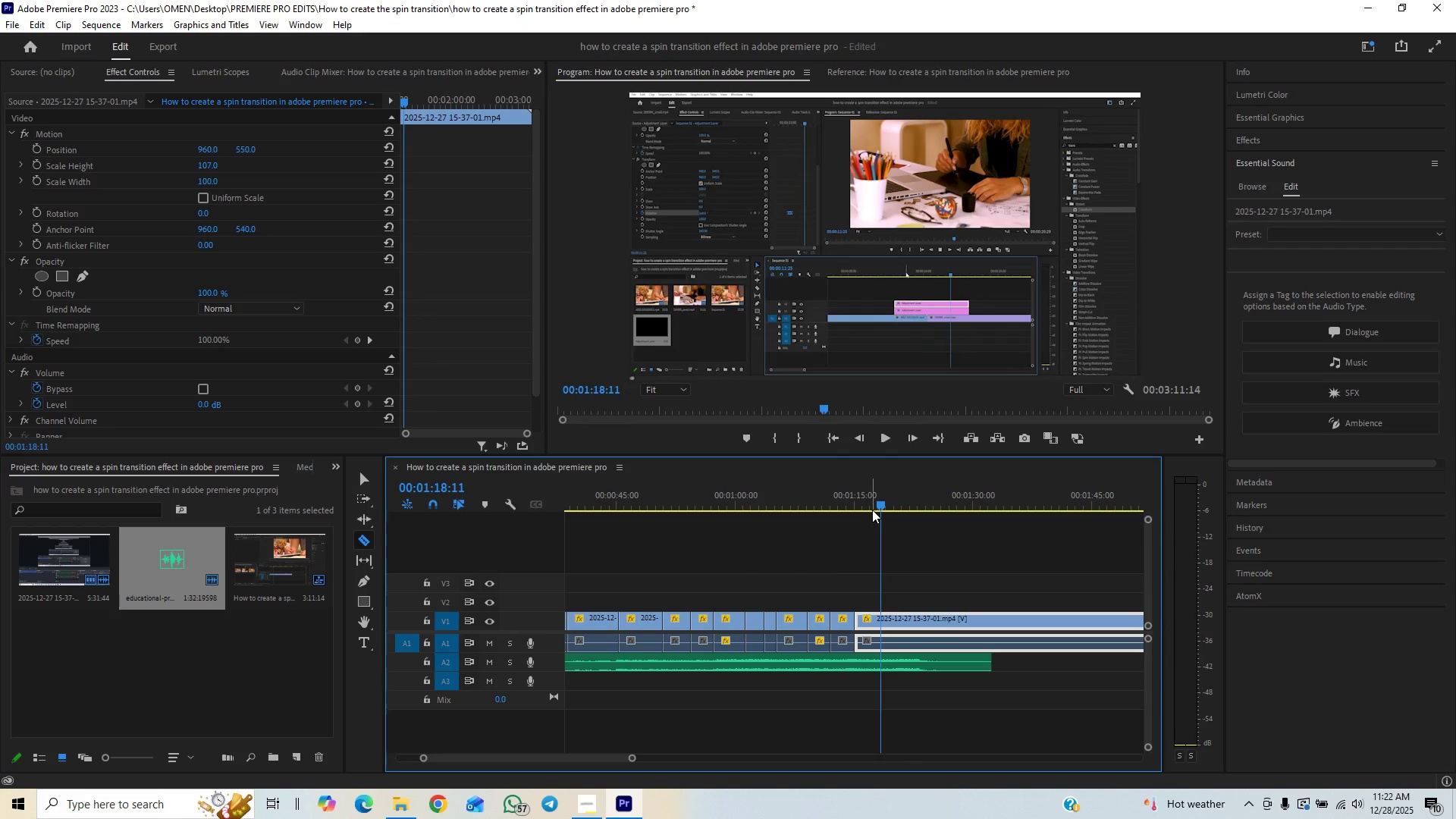 
key(Space)
 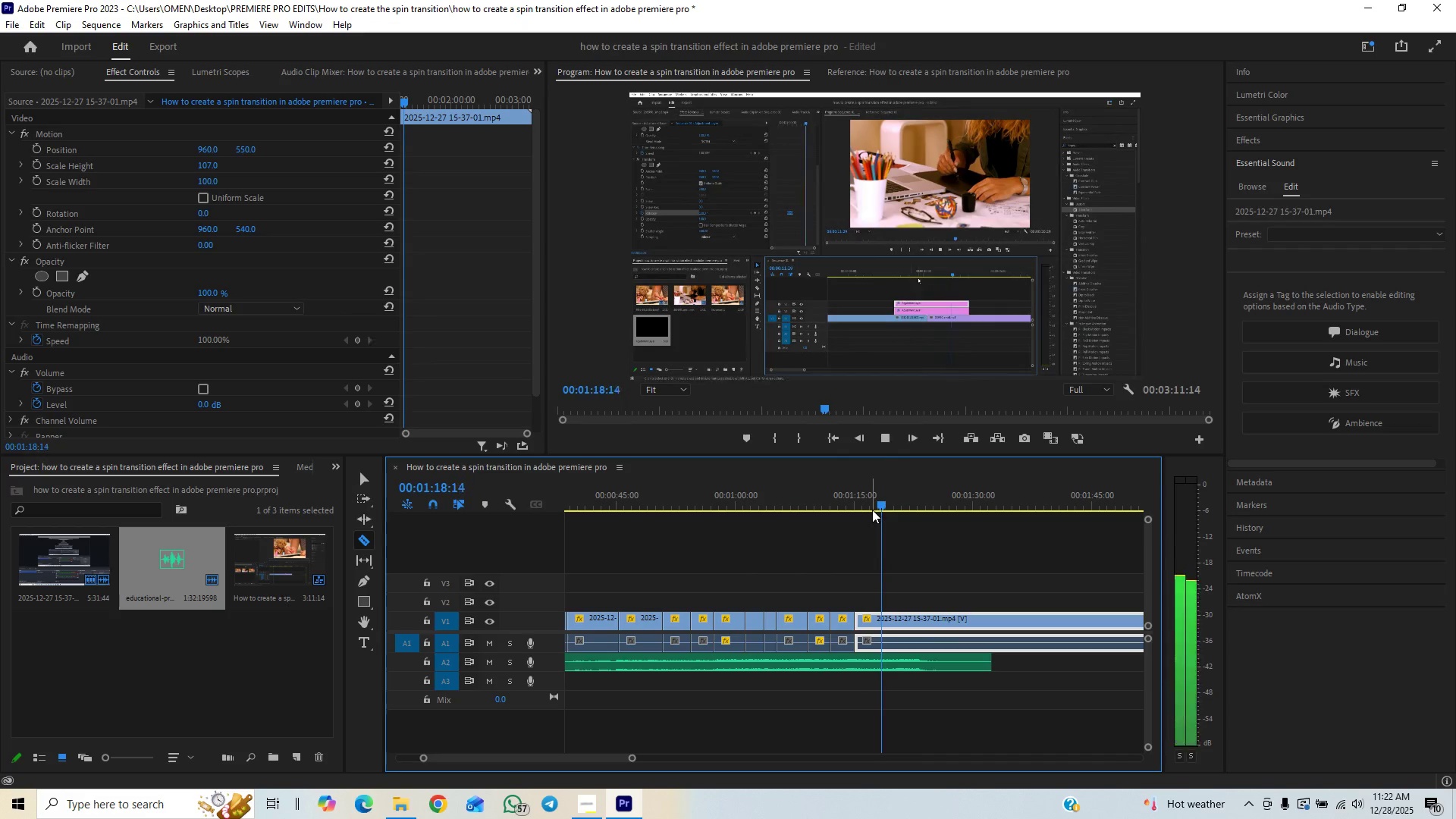 
key(Space)
 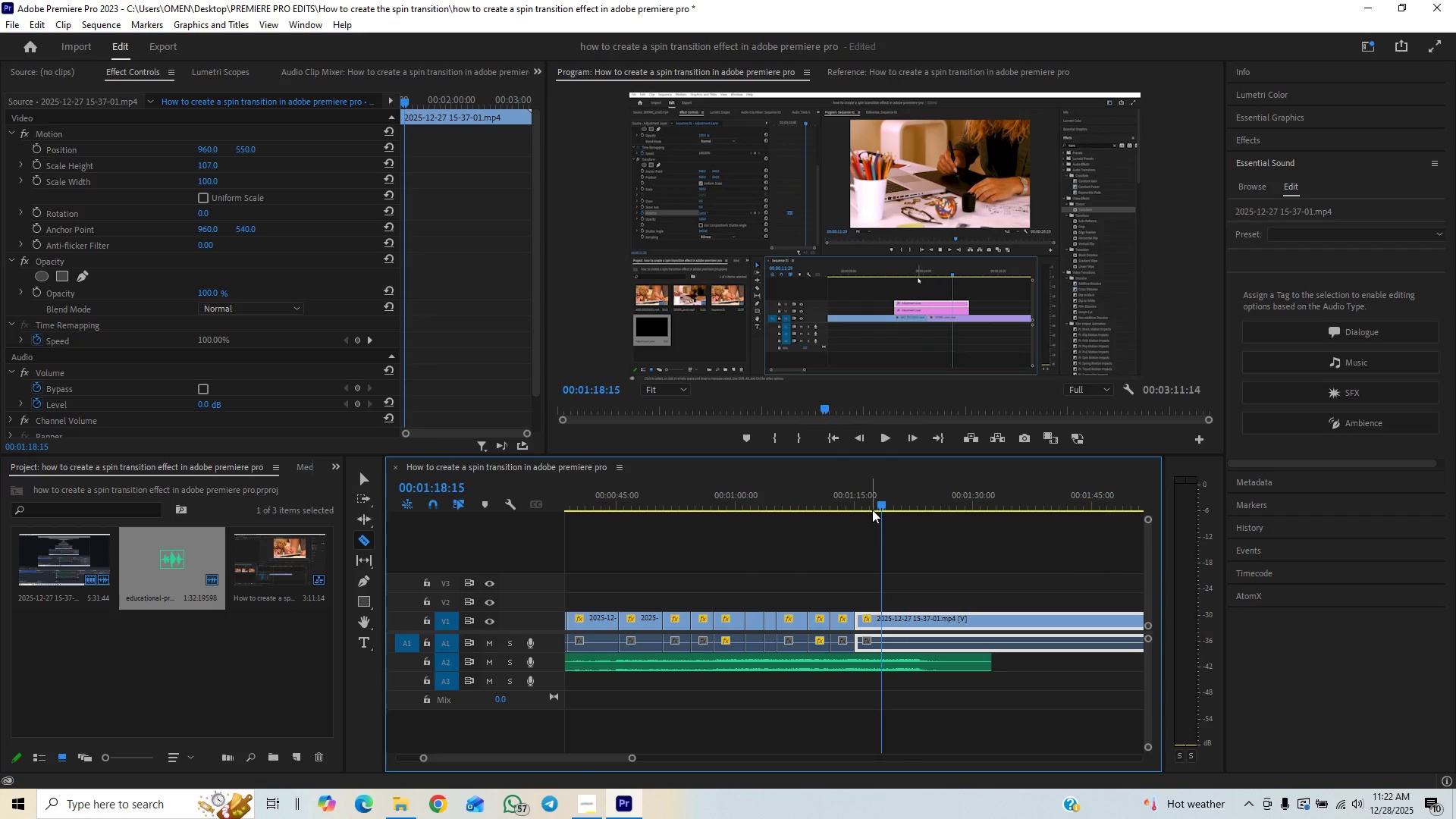 
key(Space)
 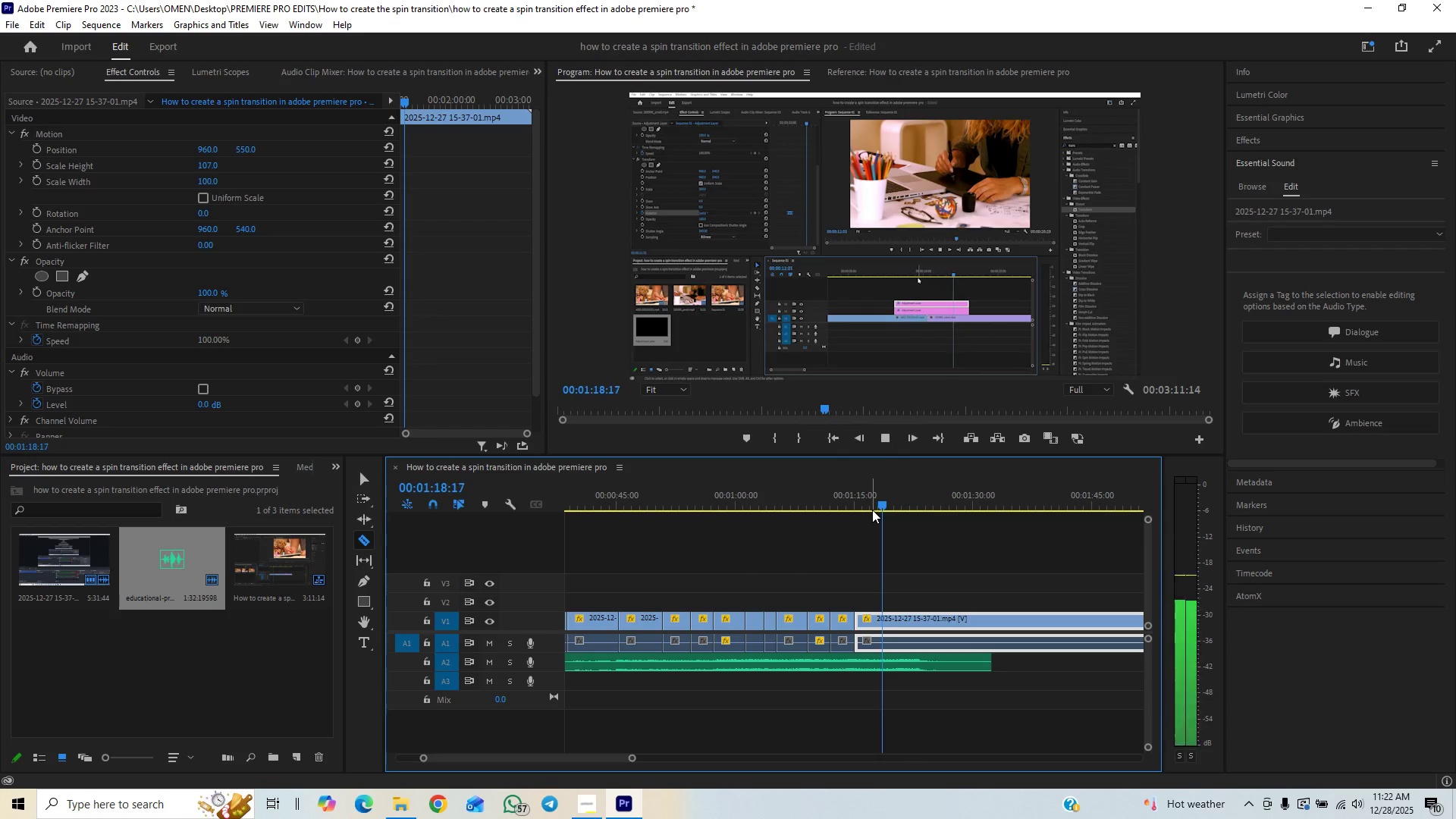 
key(Space)
 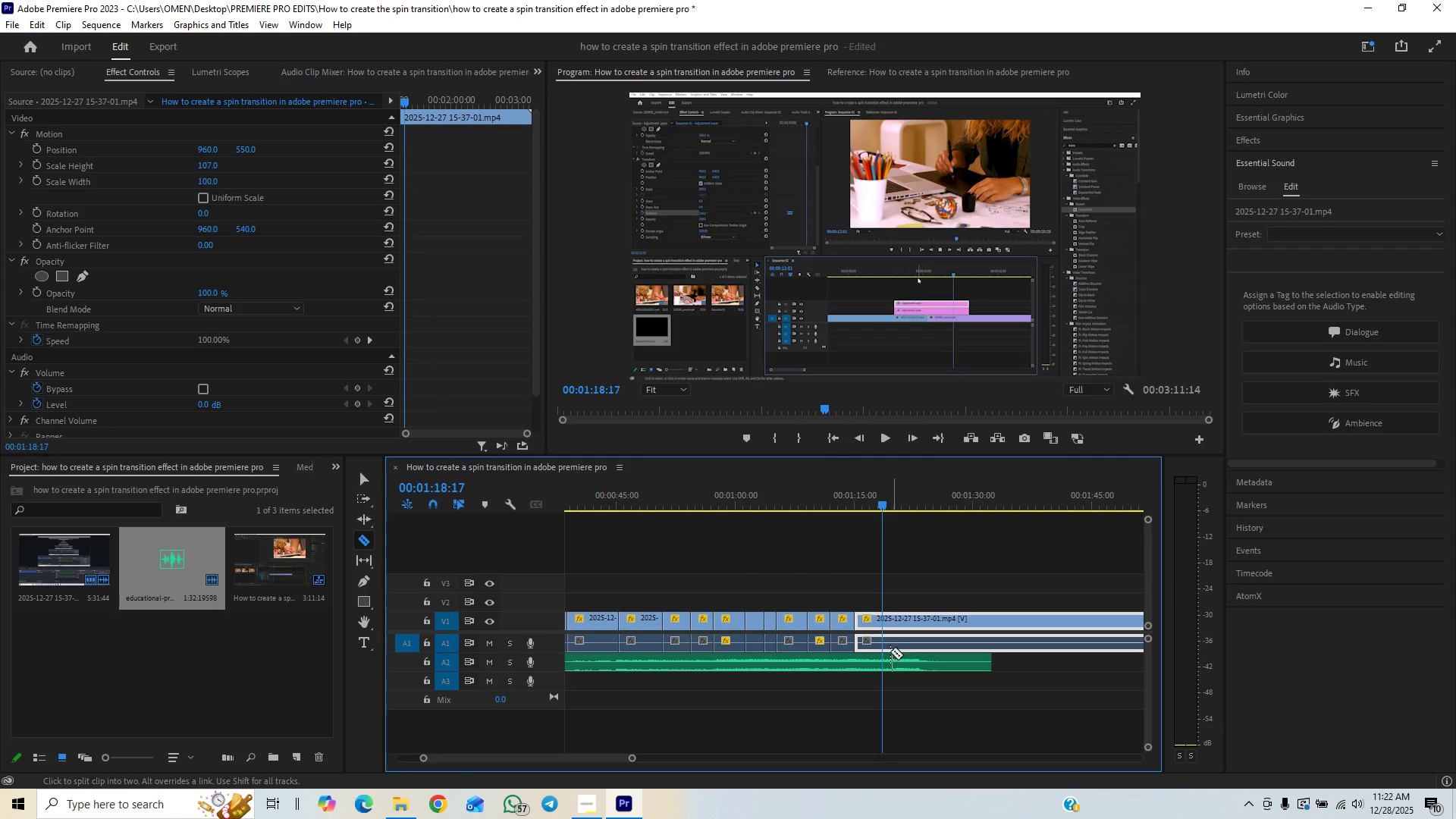 
left_click([883, 626])
 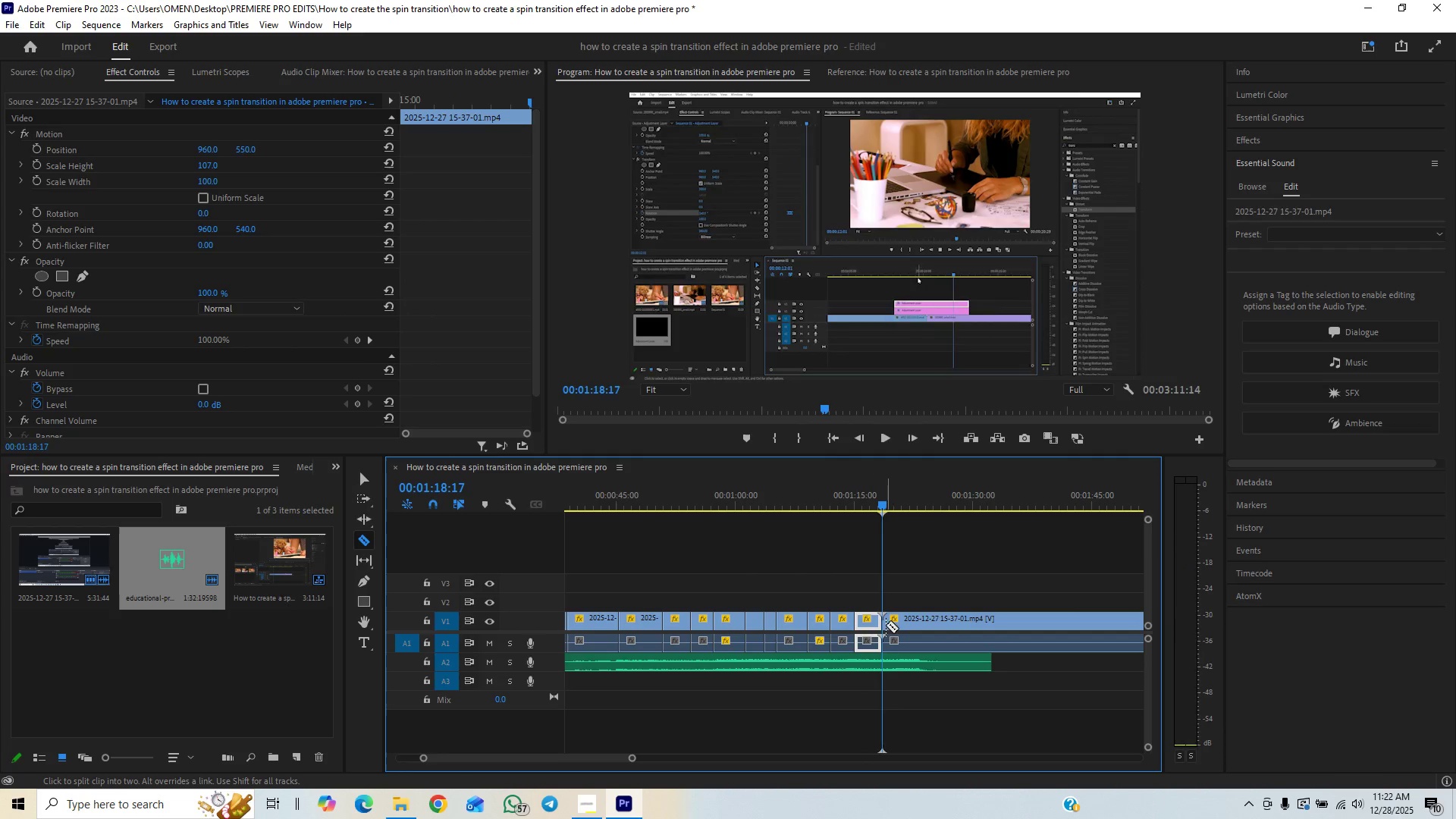 
key(Space)
 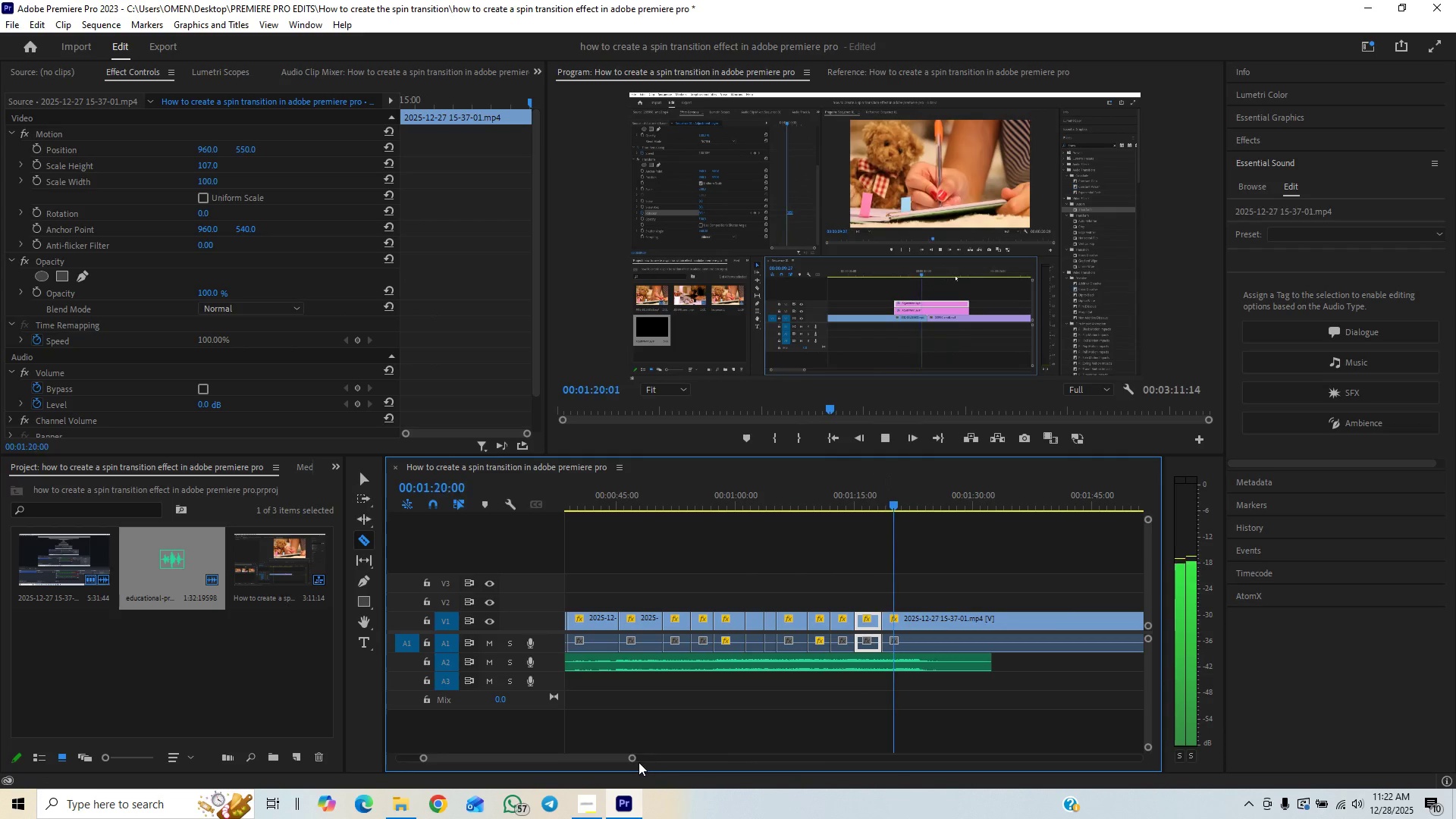 
left_click_drag(start_coordinate=[635, 760], to_coordinate=[658, 745])
 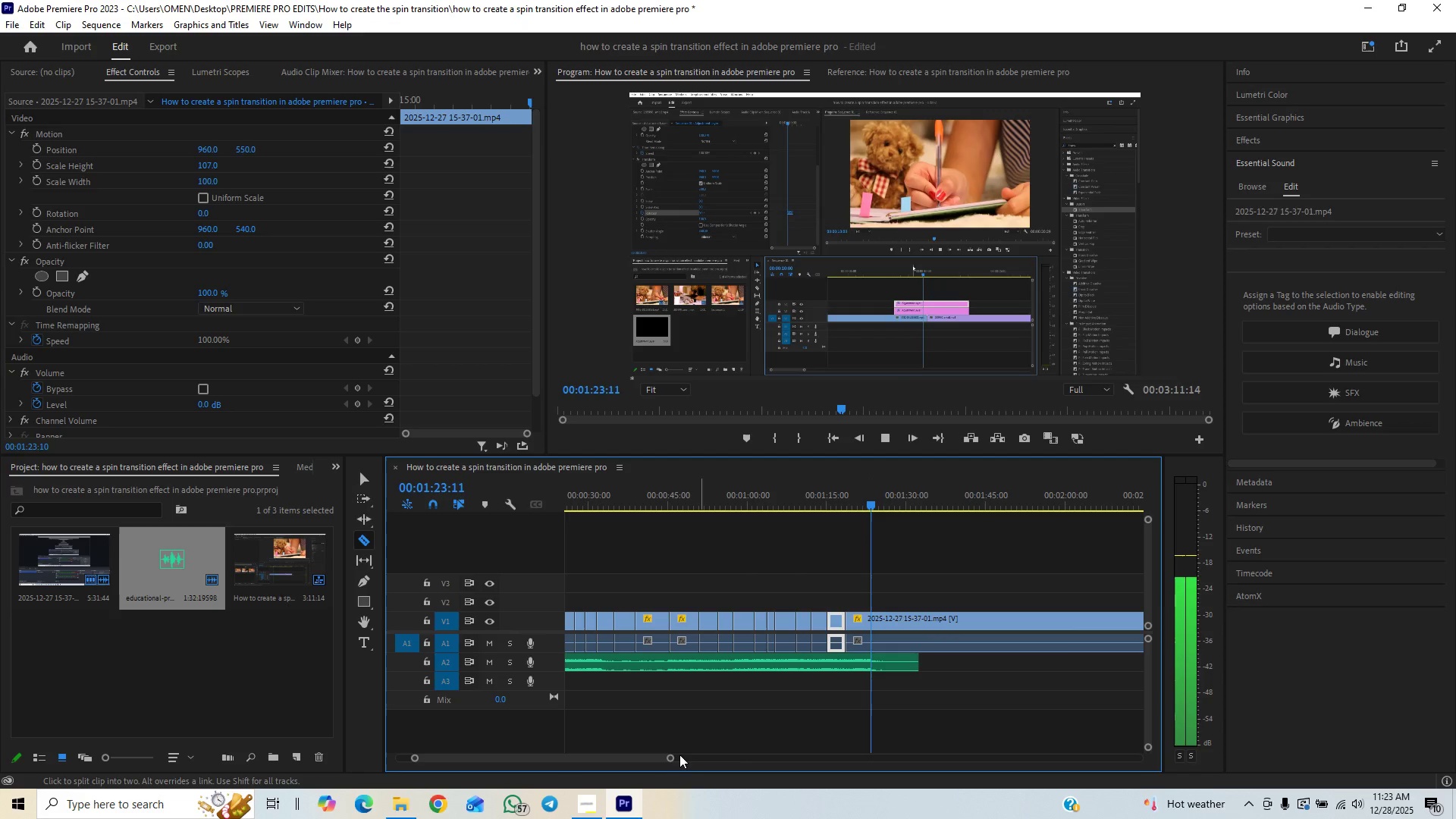 
left_click_drag(start_coordinate=[671, 759], to_coordinate=[701, 749])
 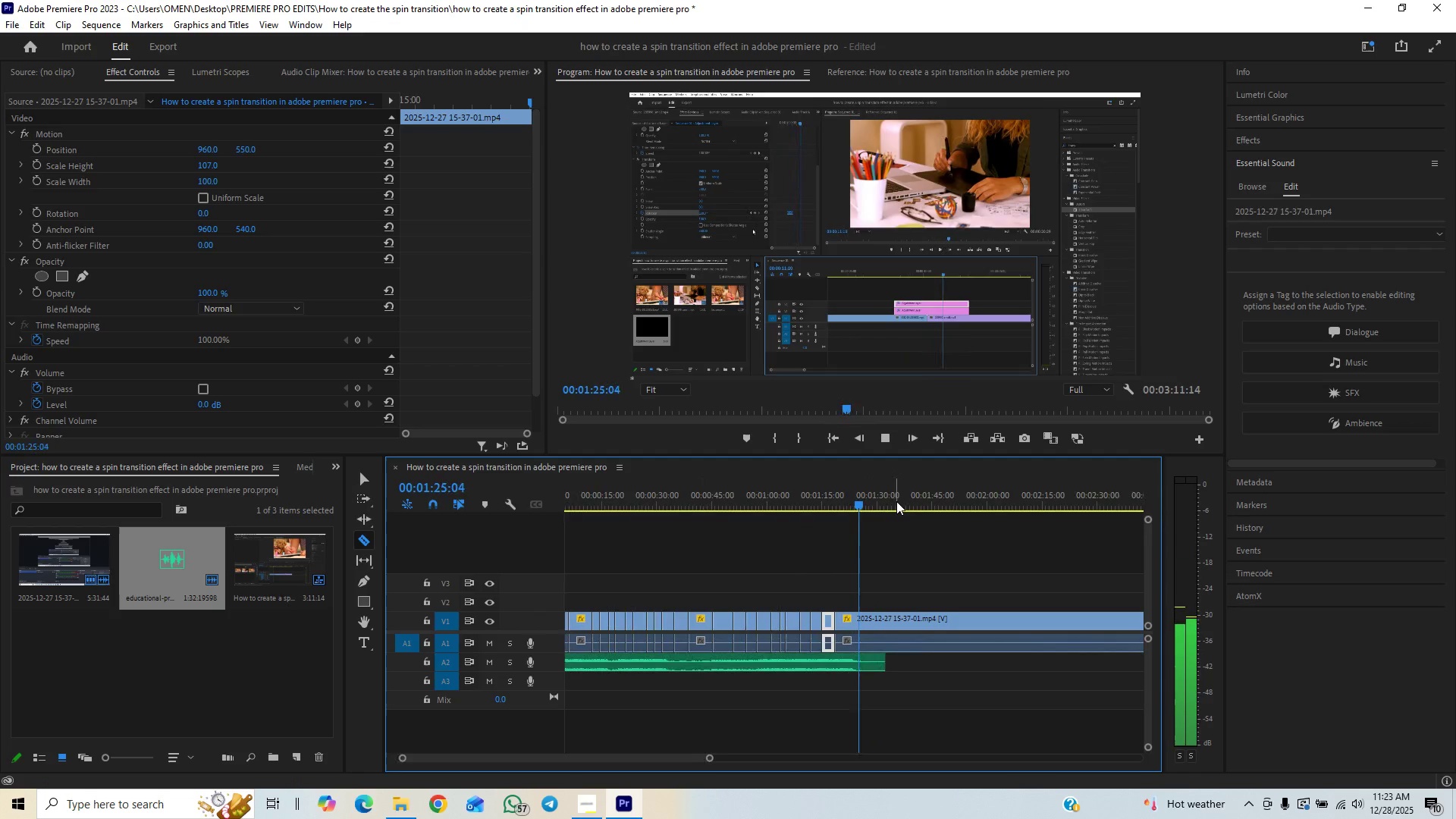 
left_click_drag(start_coordinate=[897, 500], to_coordinate=[1031, 513])
 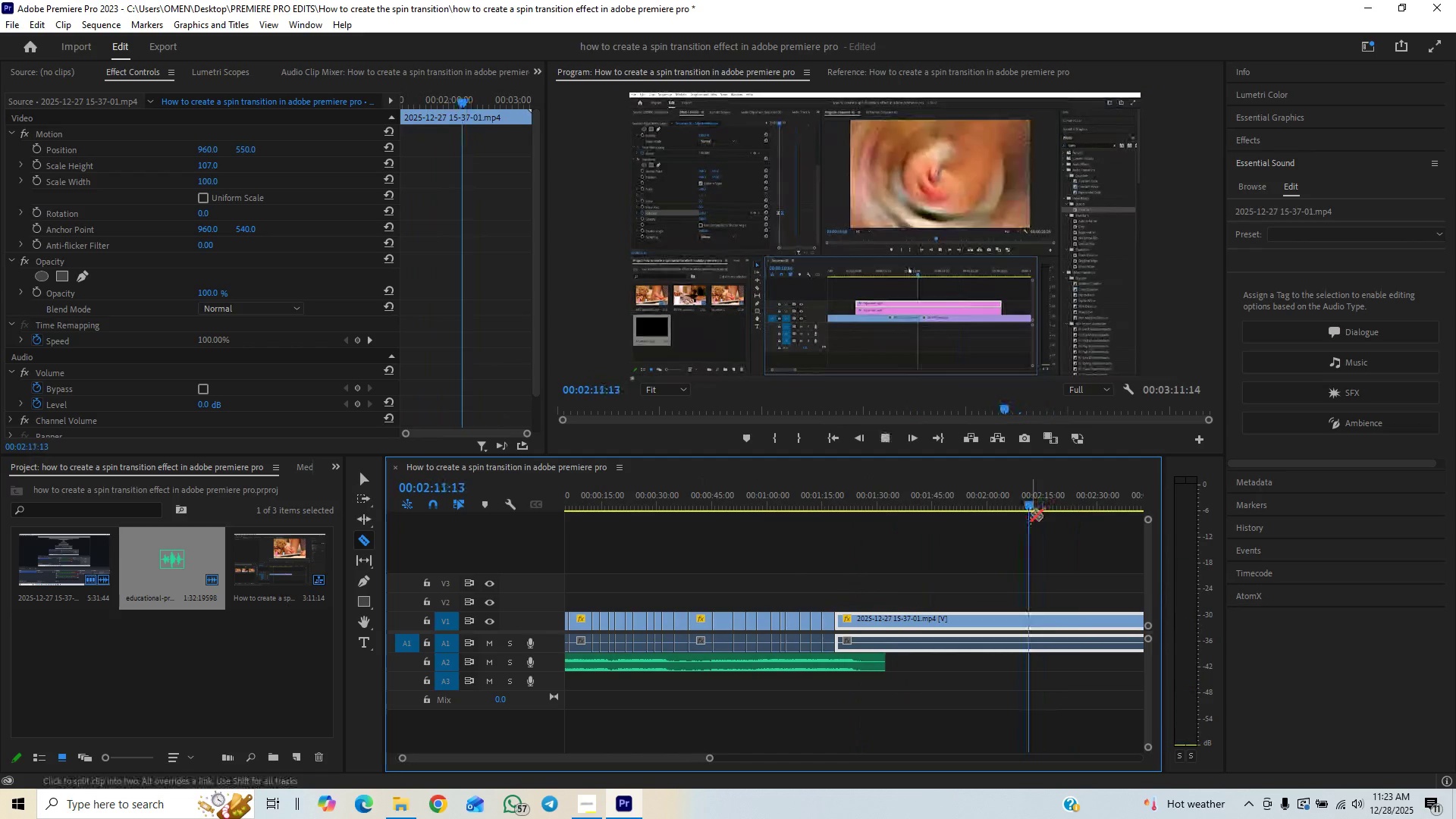 
key(Space)
 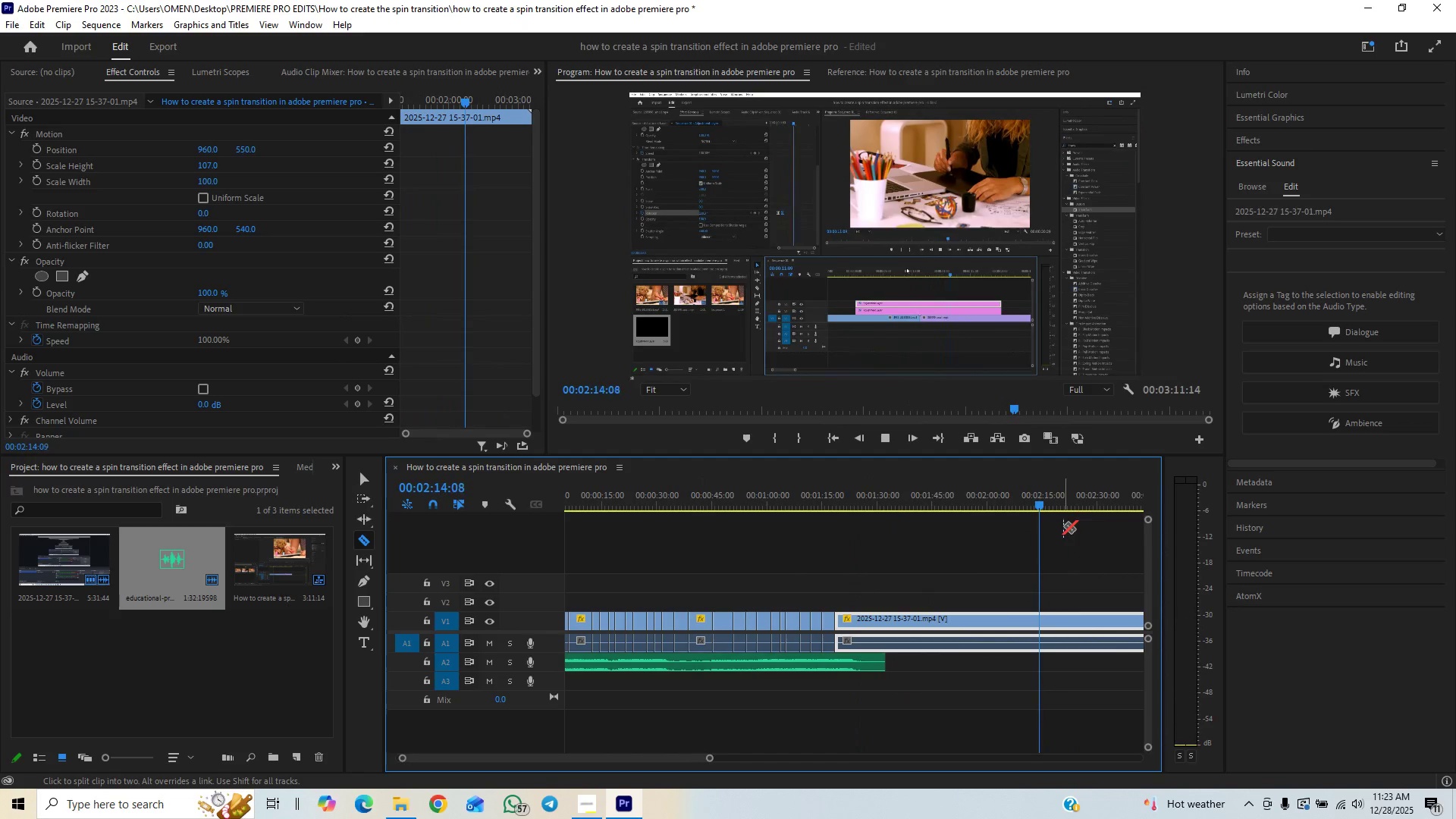 
left_click_drag(start_coordinate=[710, 756], to_coordinate=[744, 737])
 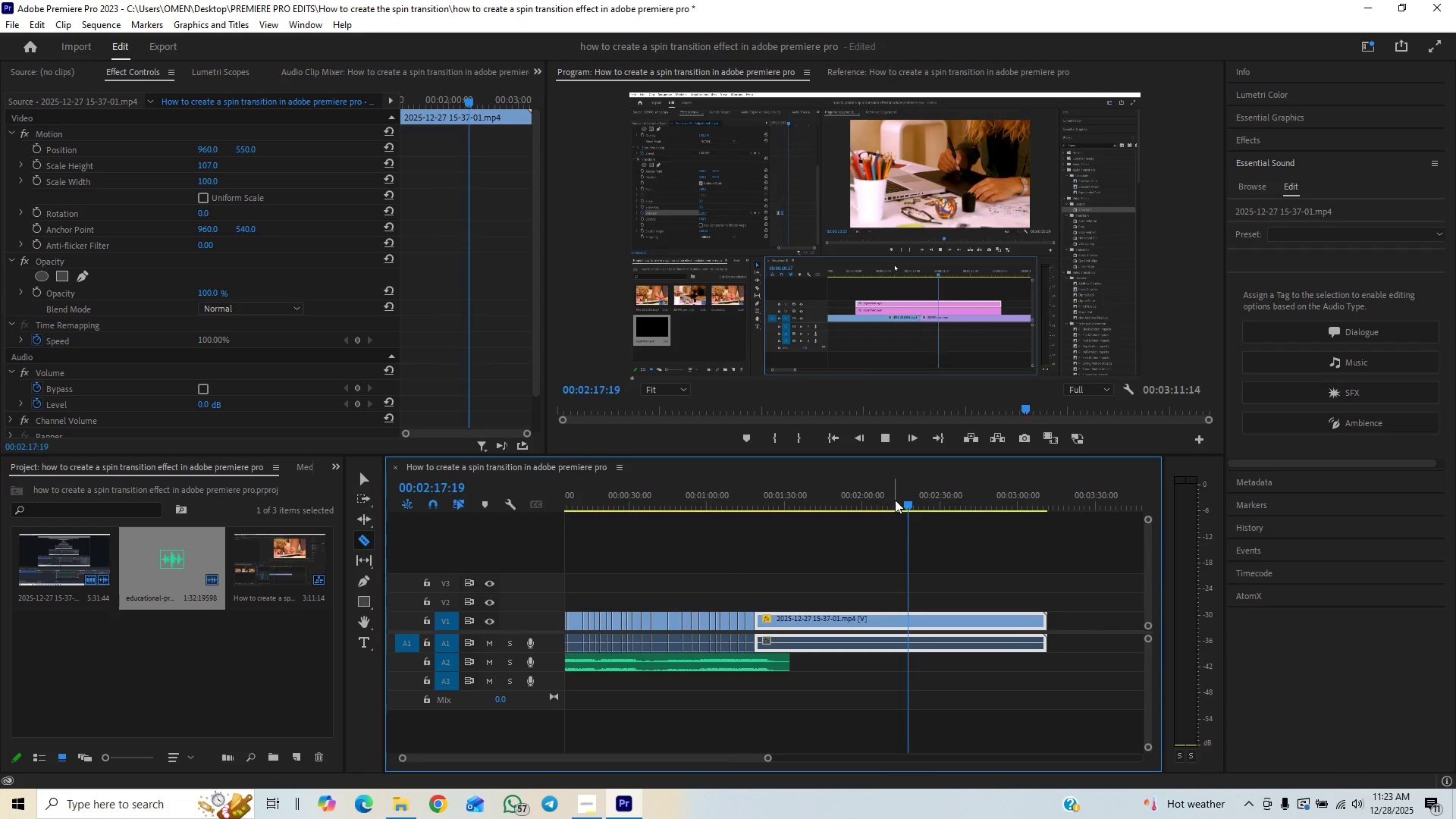 
left_click_drag(start_coordinate=[908, 500], to_coordinate=[922, 499])
 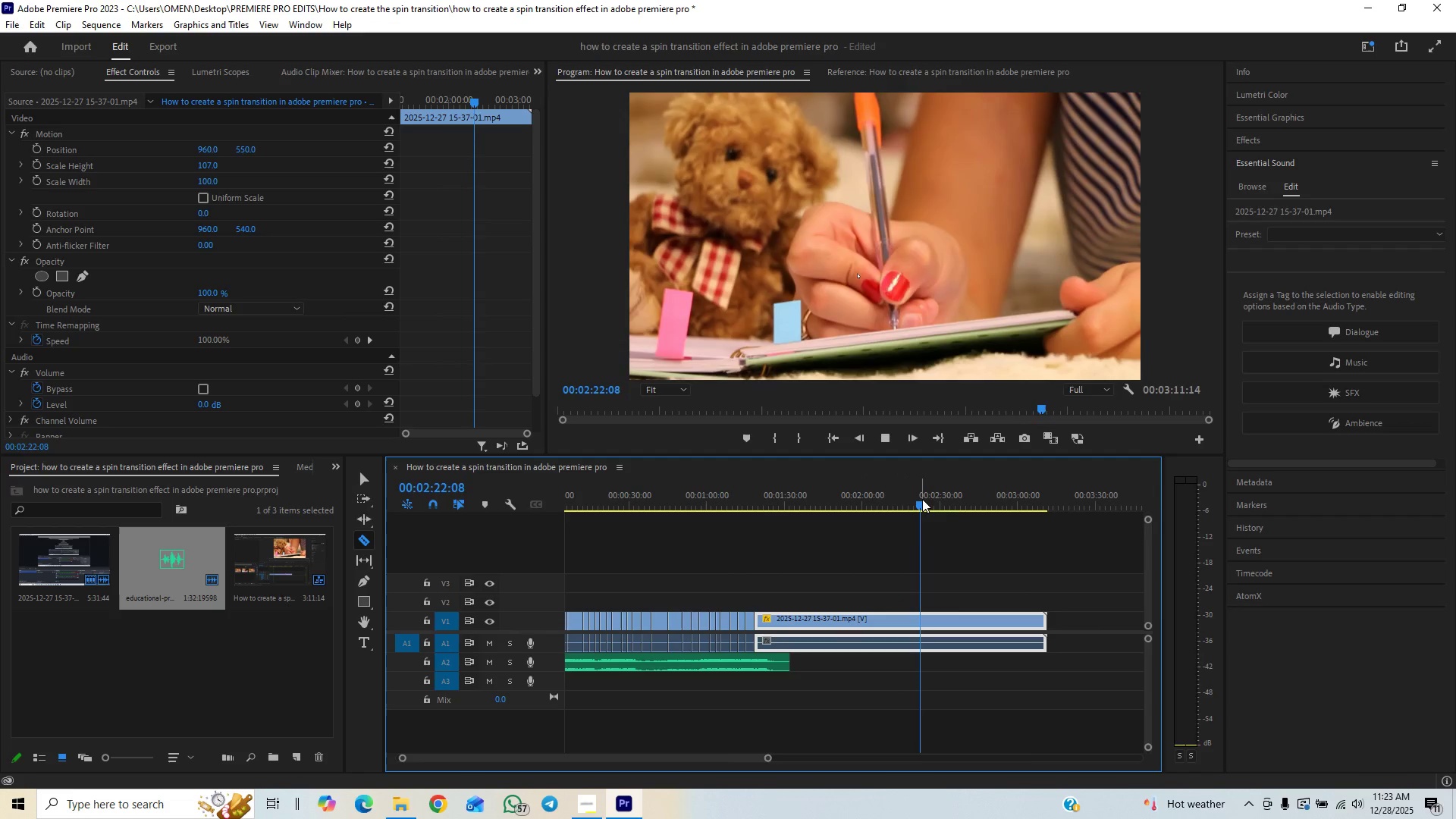 
key(Space)
 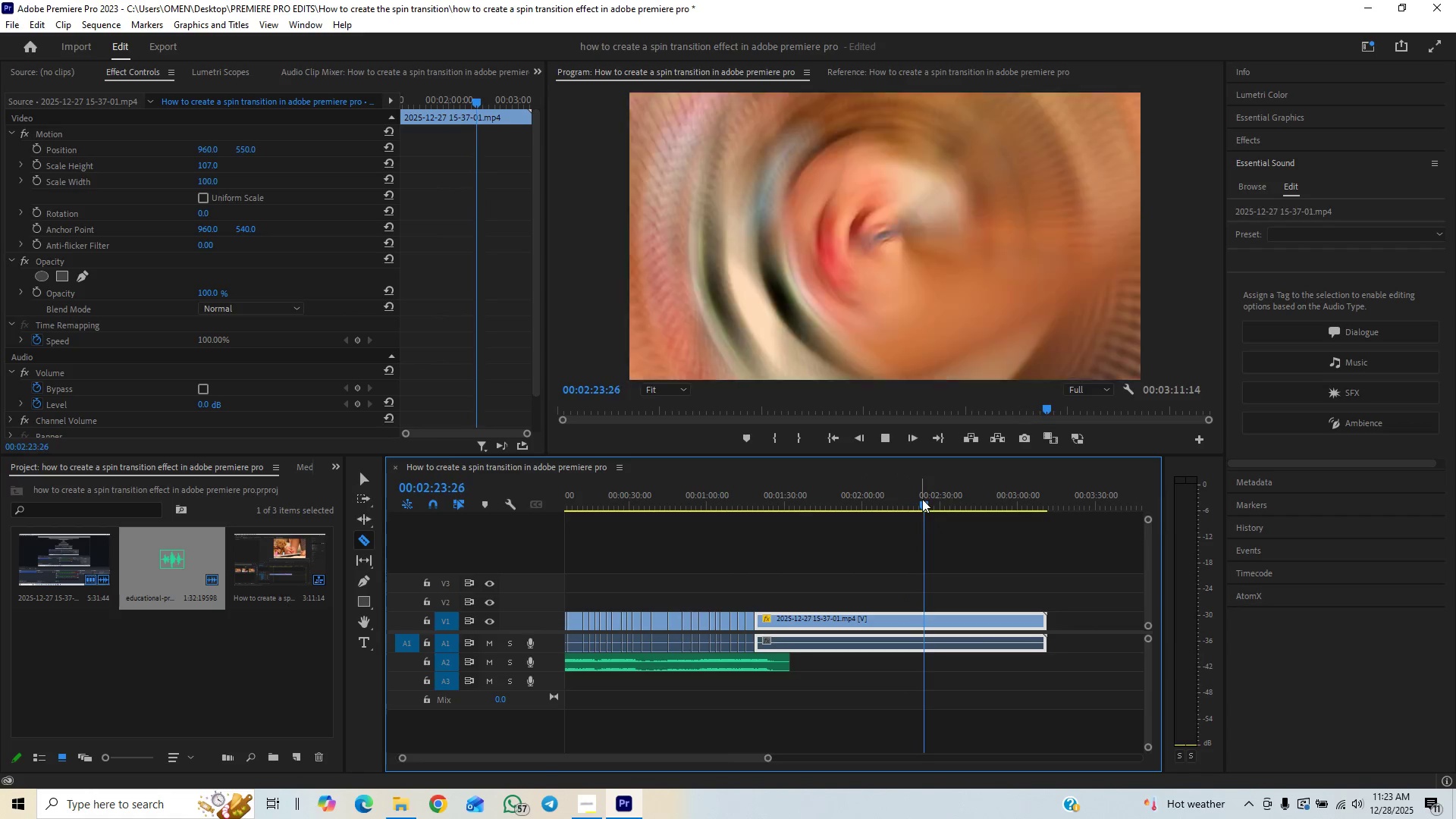 
left_click_drag(start_coordinate=[926, 499], to_coordinate=[970, 491])
 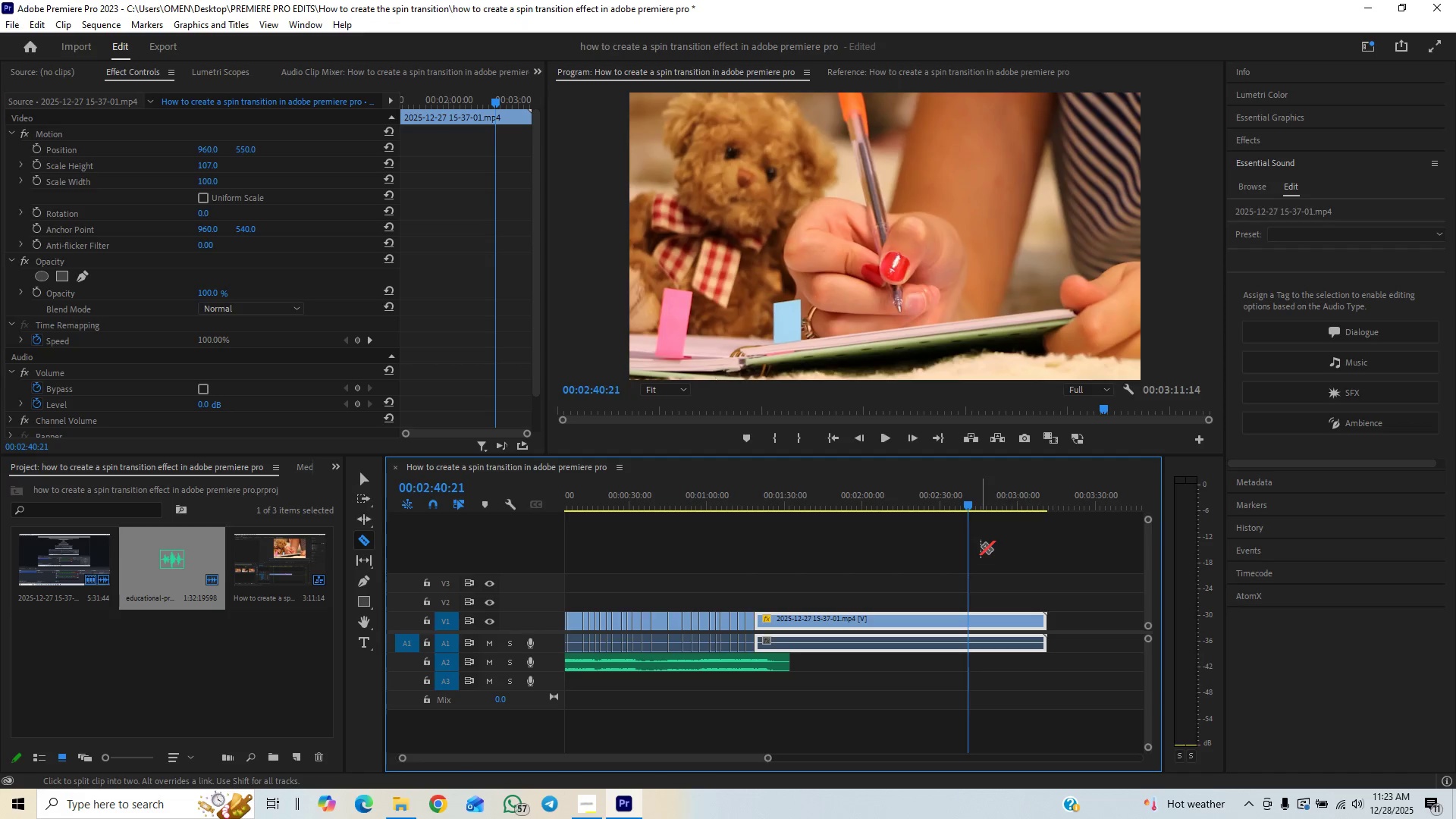 
key(Space)
 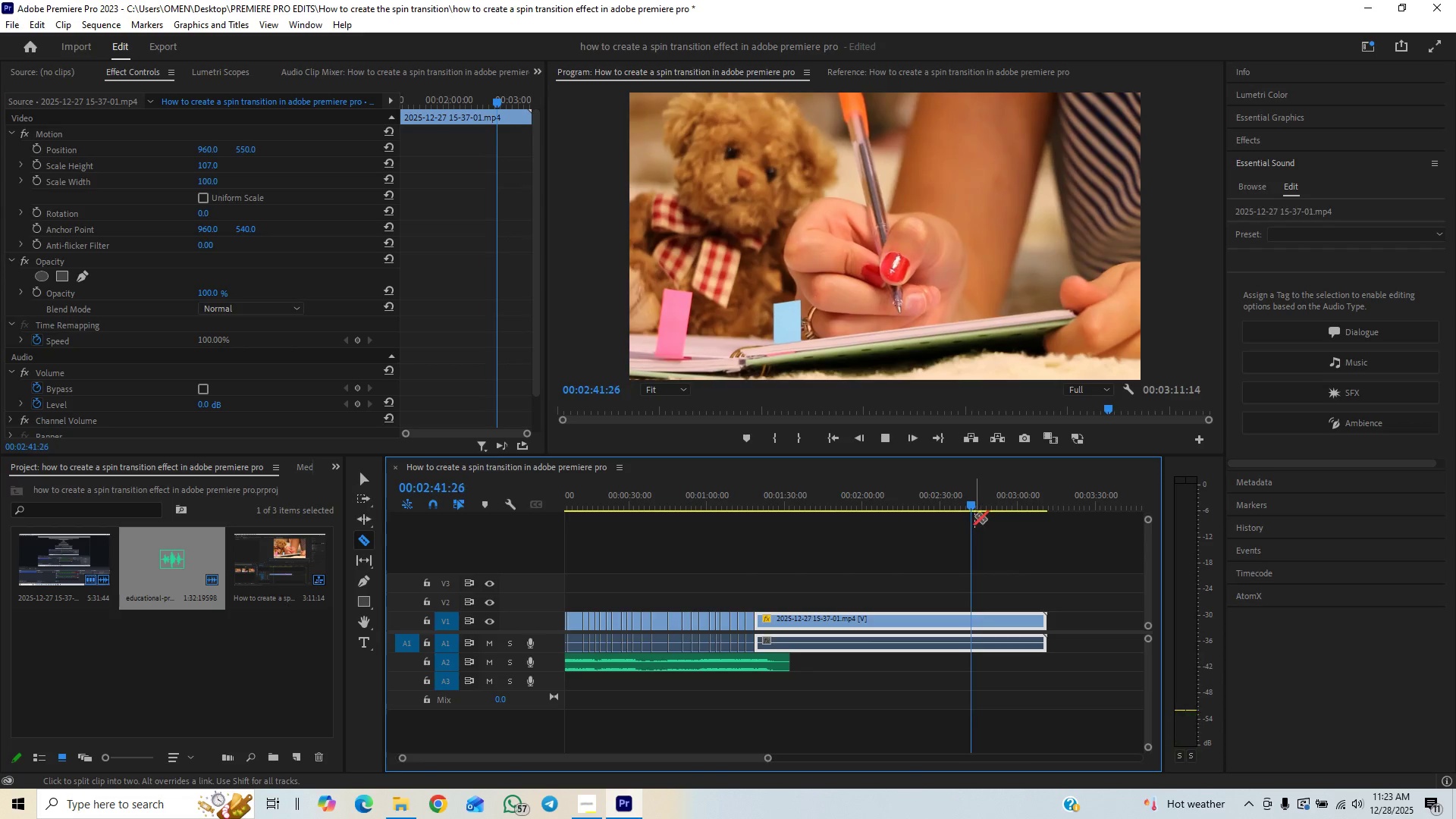 
key(Space)
 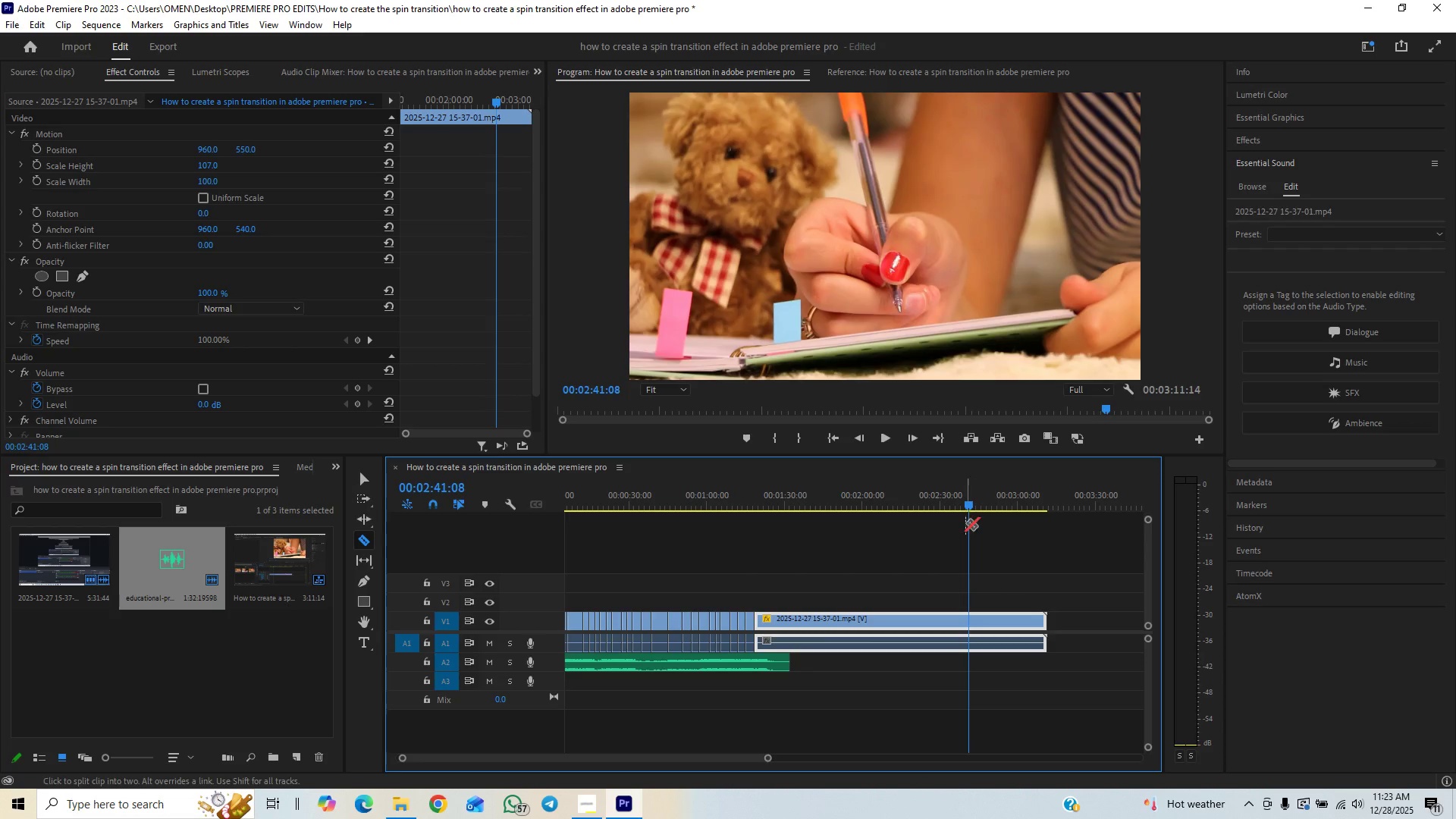 
key(C)
 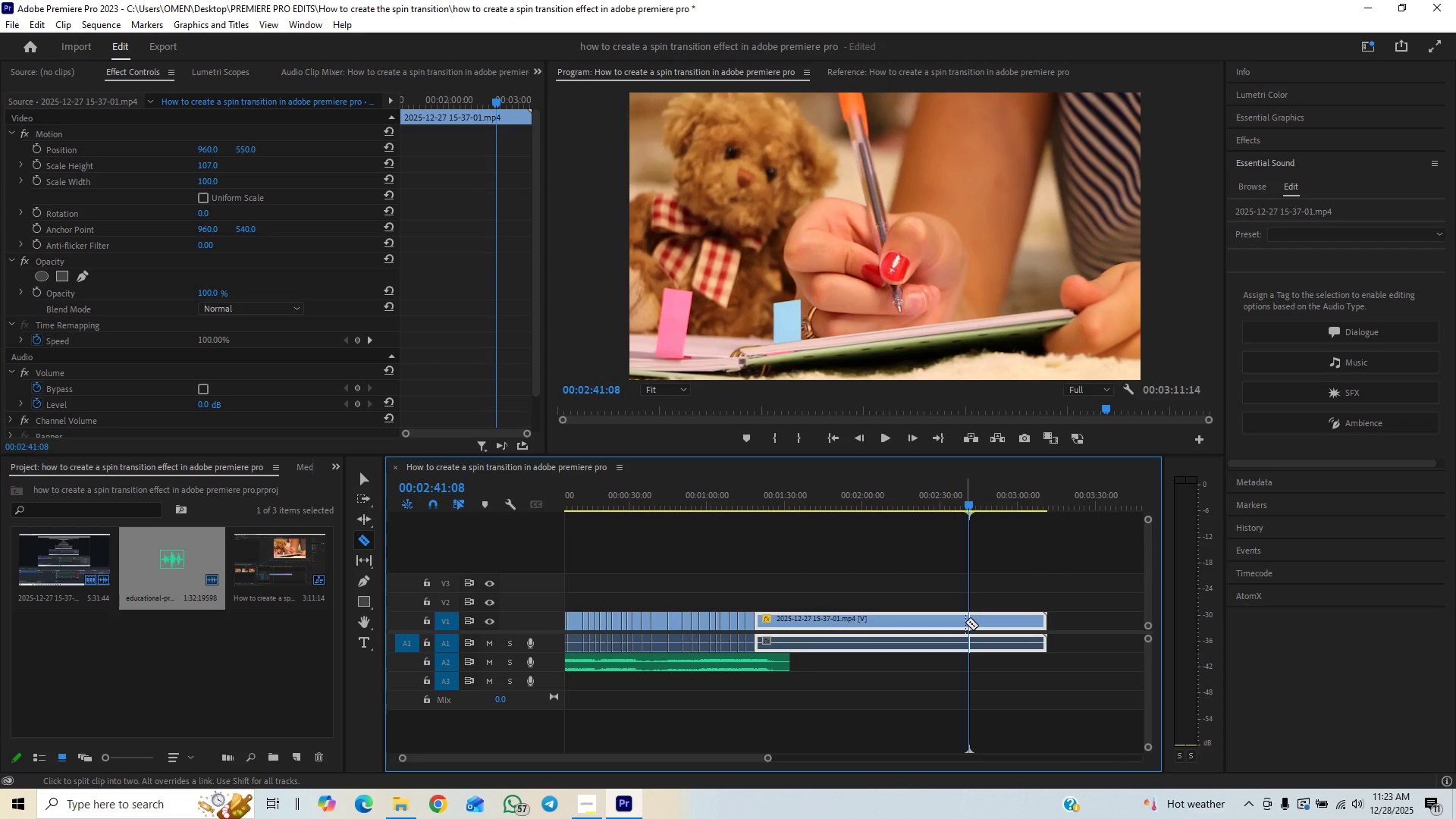 
left_click([965, 622])
 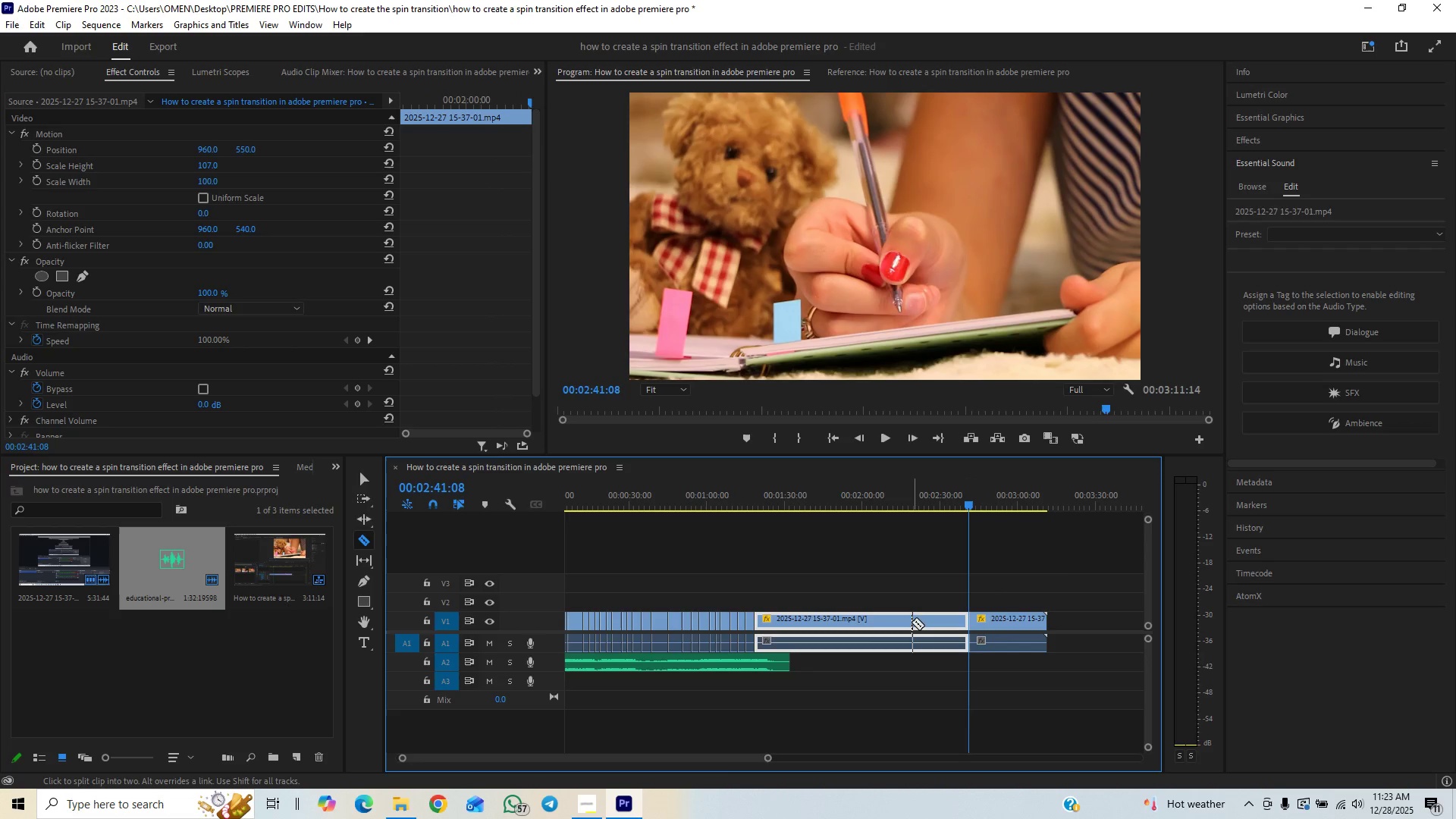 
key(V)
 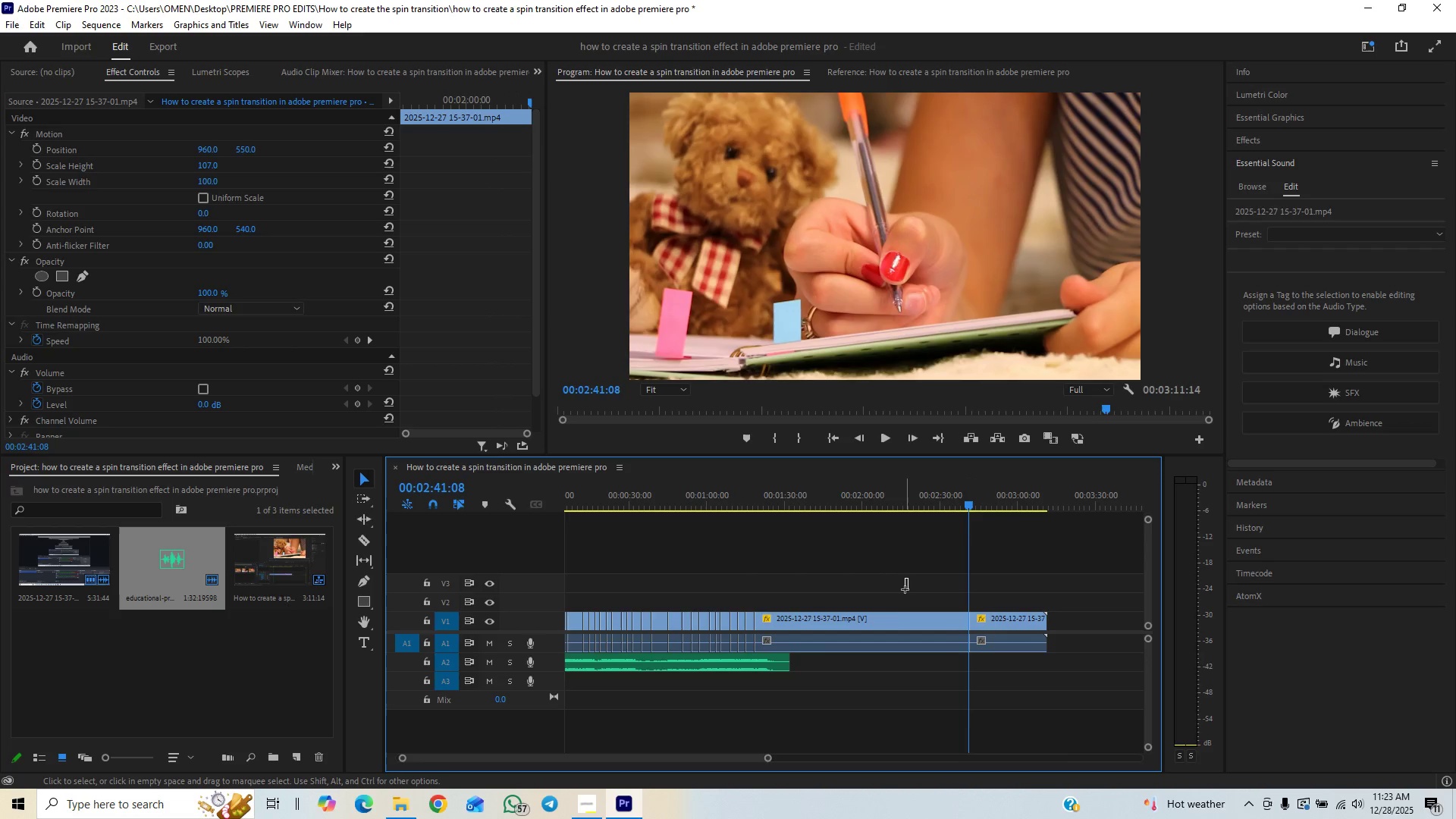 
left_click_drag(start_coordinate=[908, 578], to_coordinate=[896, 619])
 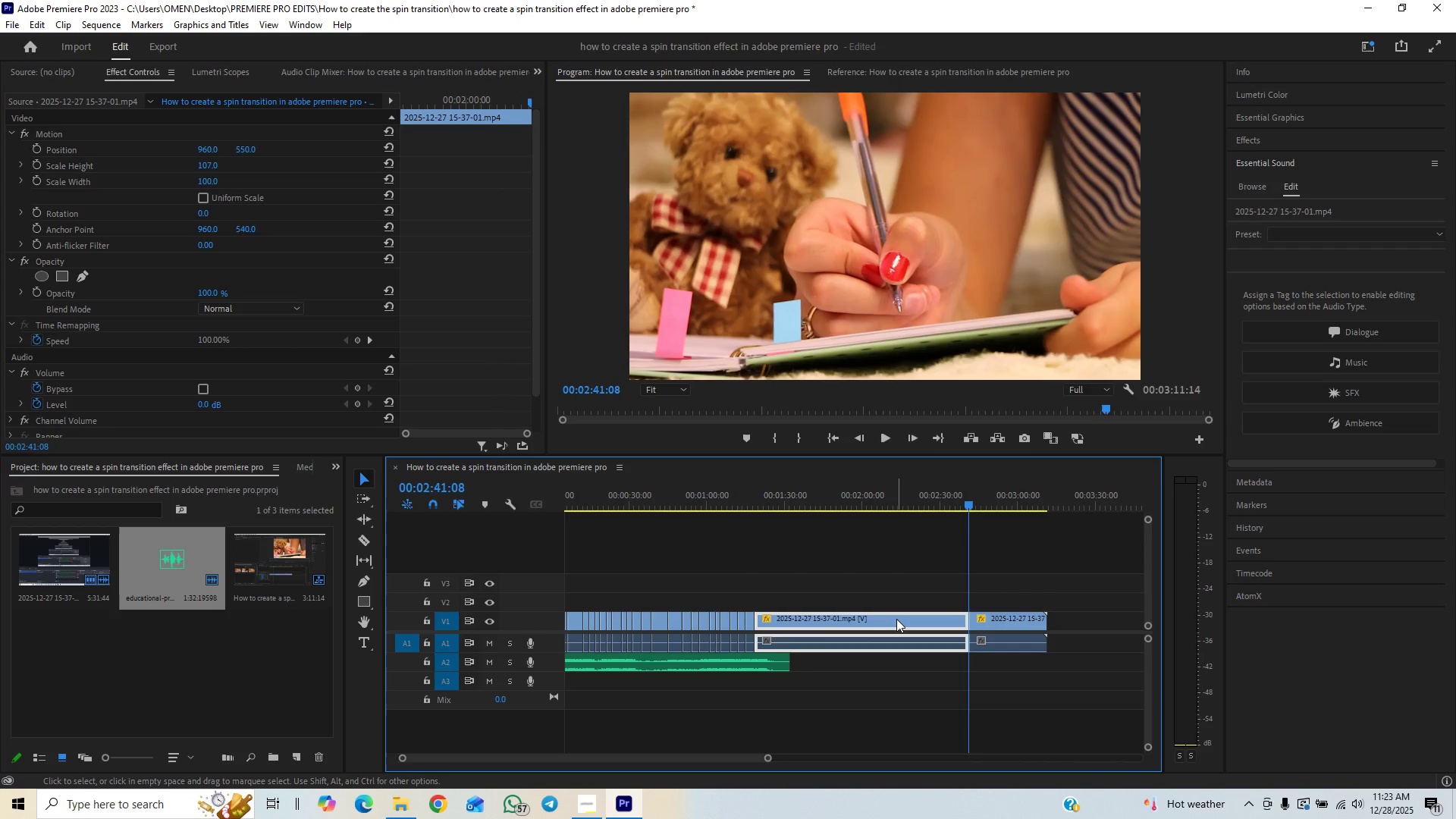 
key(Delete)
 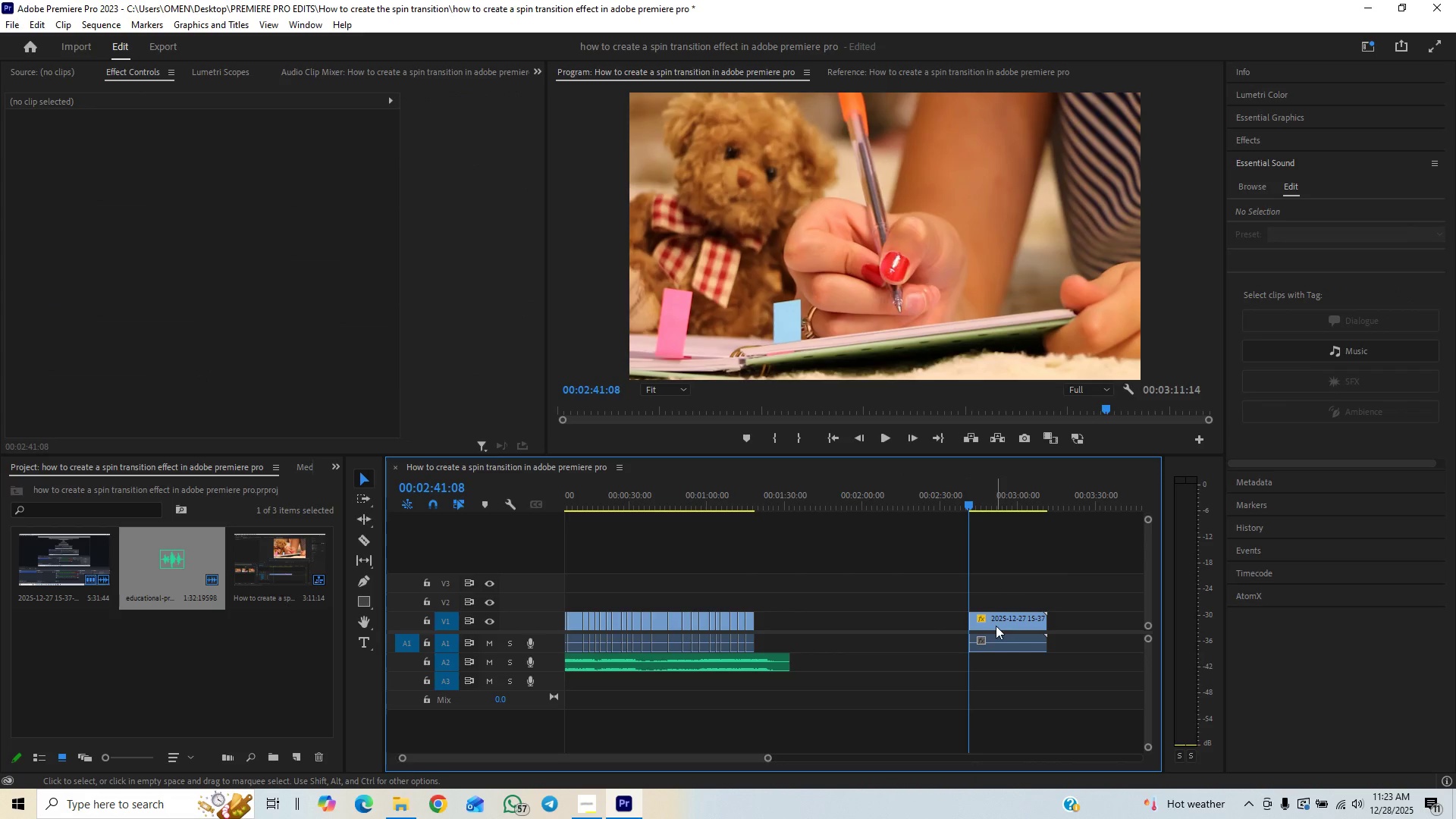 
left_click_drag(start_coordinate=[996, 626], to_coordinate=[785, 626])
 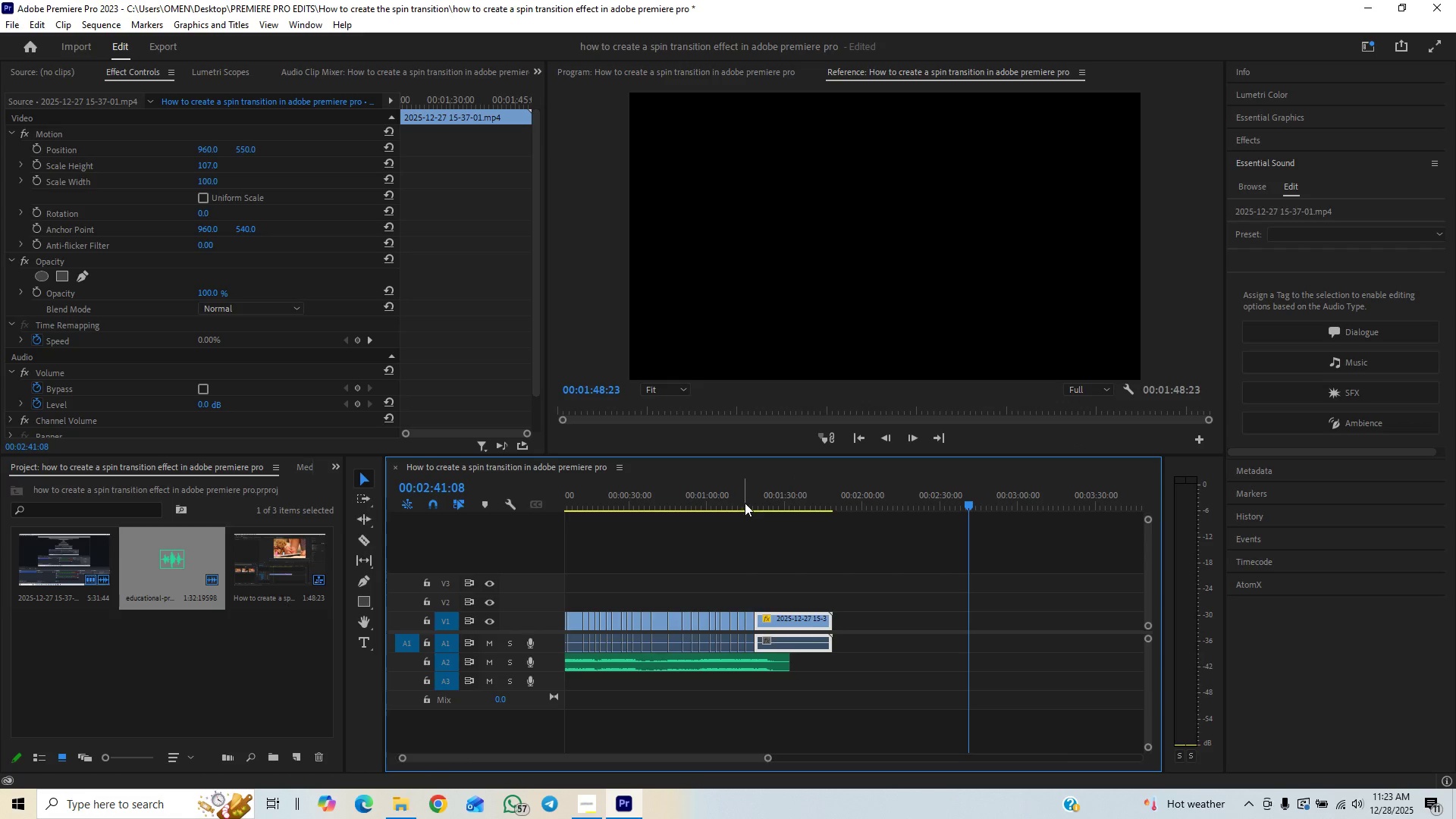 
left_click([747, 500])
 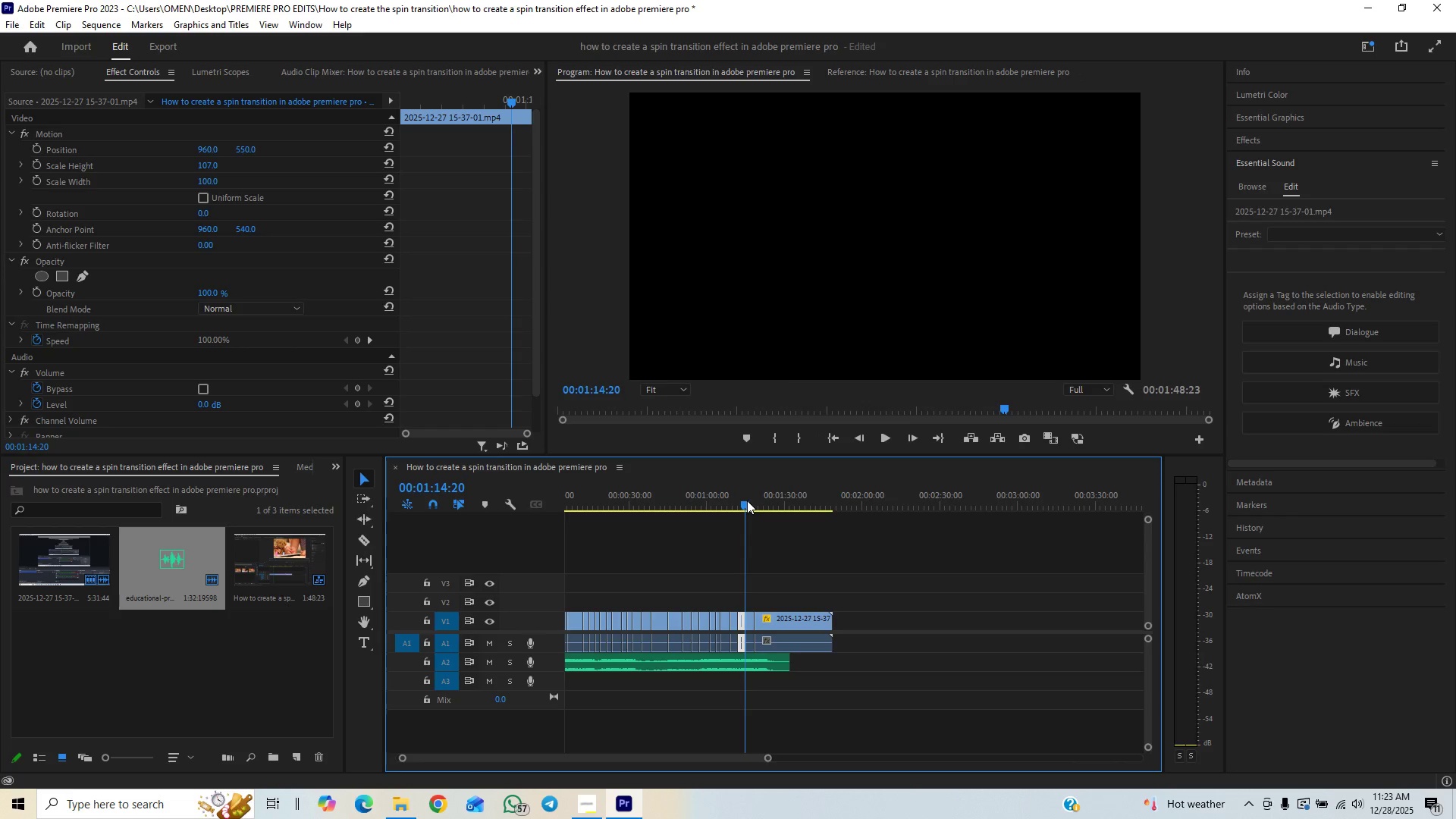 
key(Space)
 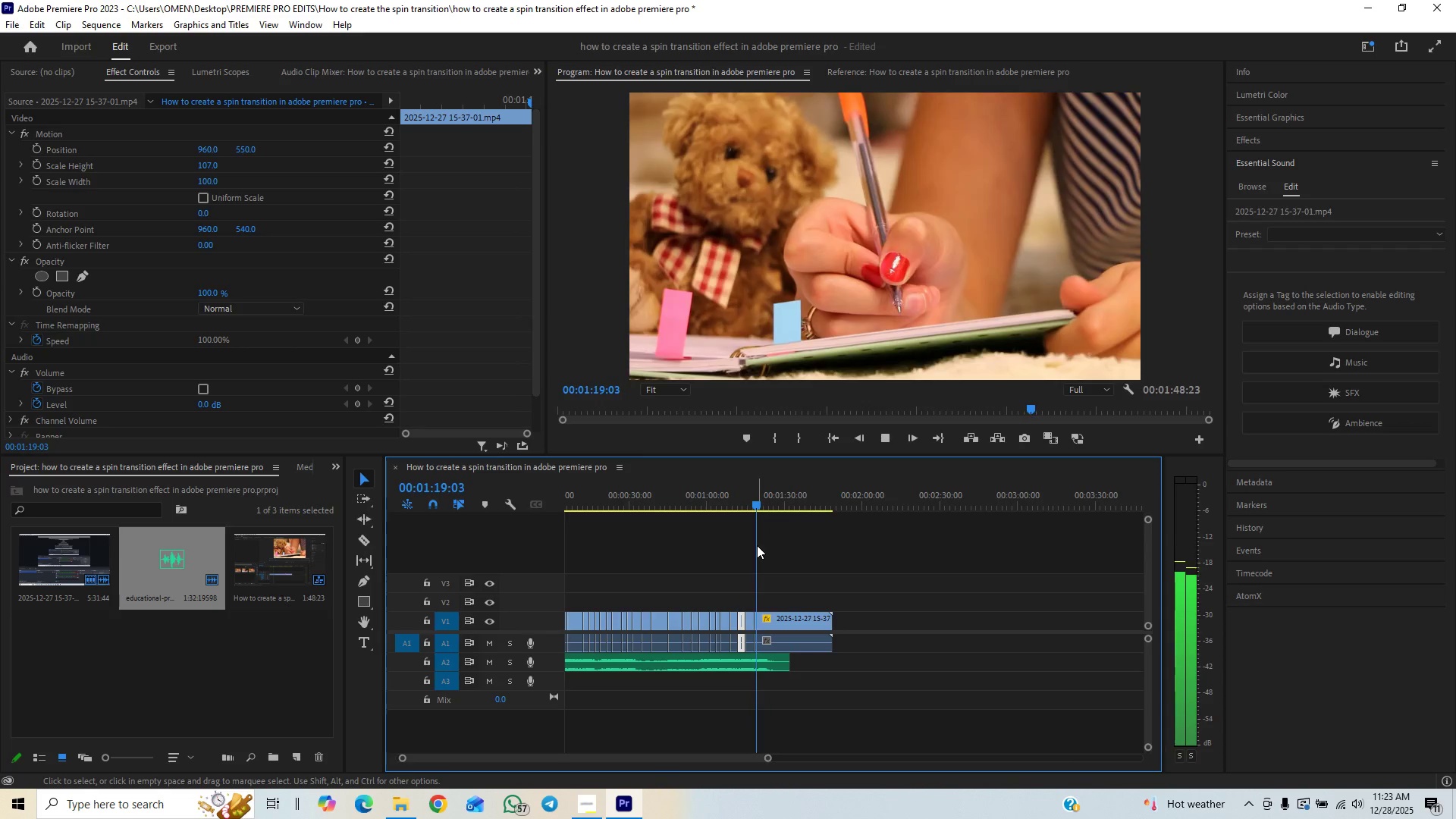 
wait(9.7)
 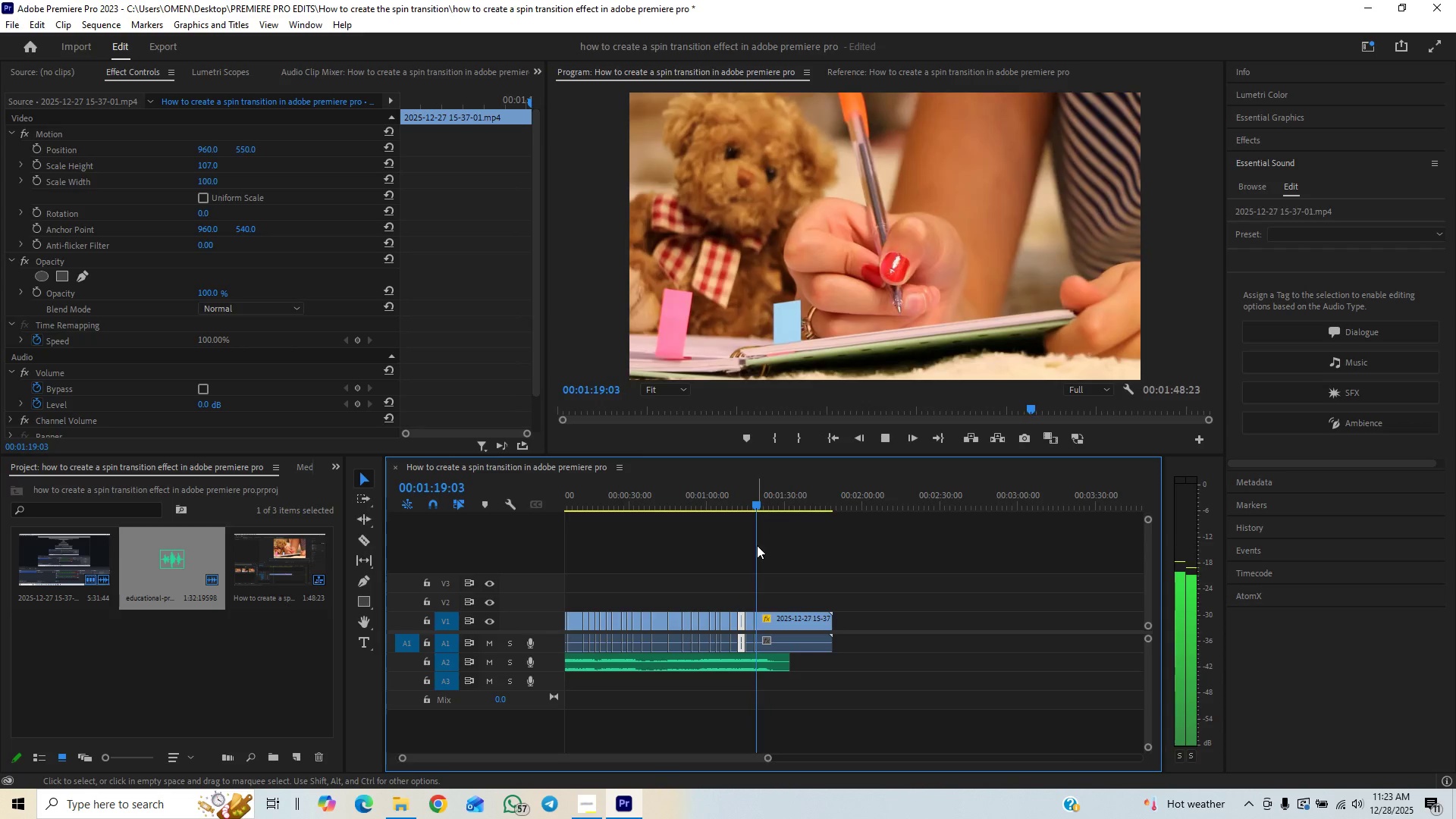 
key(Space)
 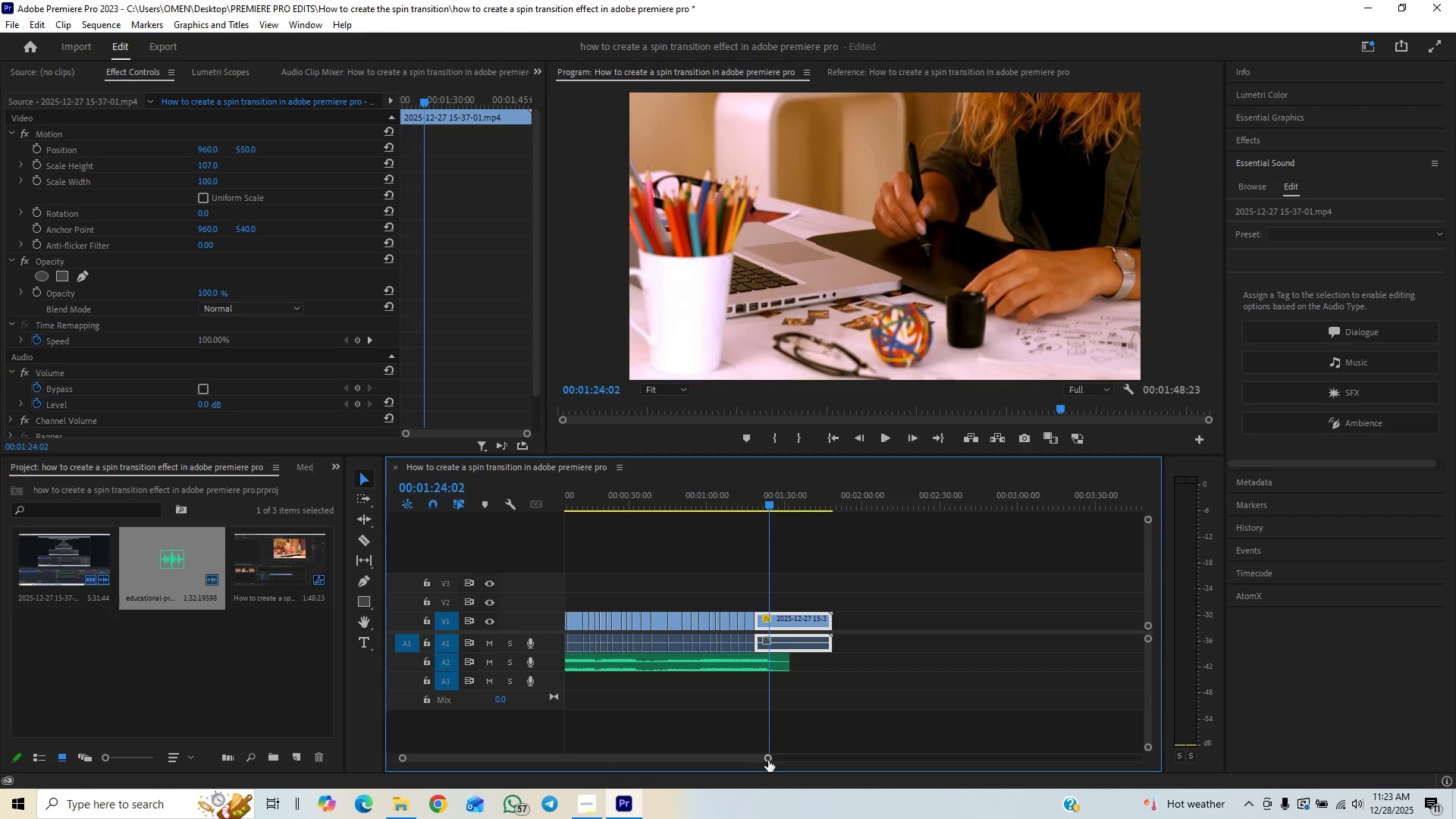 
left_click_drag(start_coordinate=[768, 761], to_coordinate=[701, 770])
 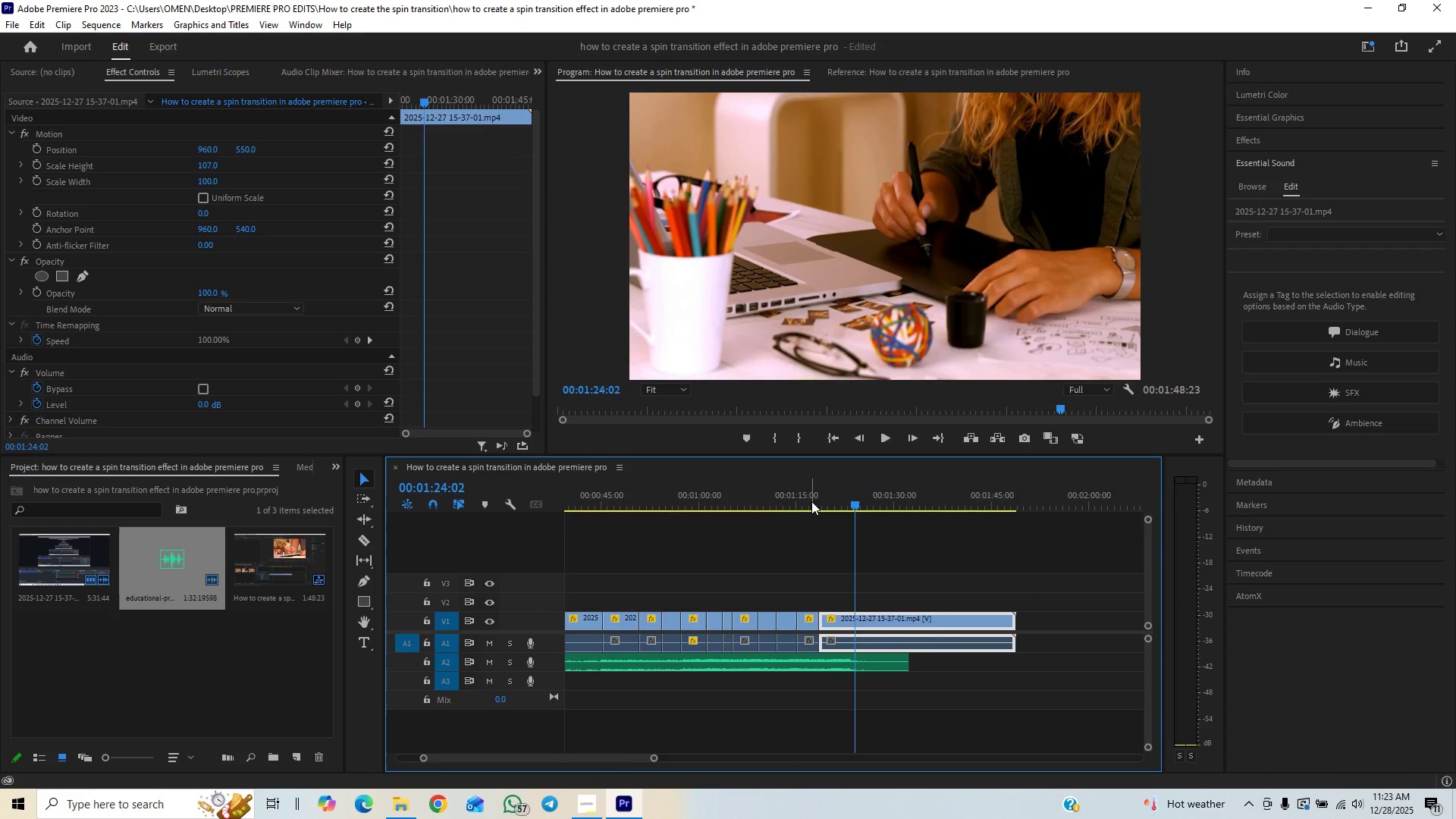 
left_click([811, 501])
 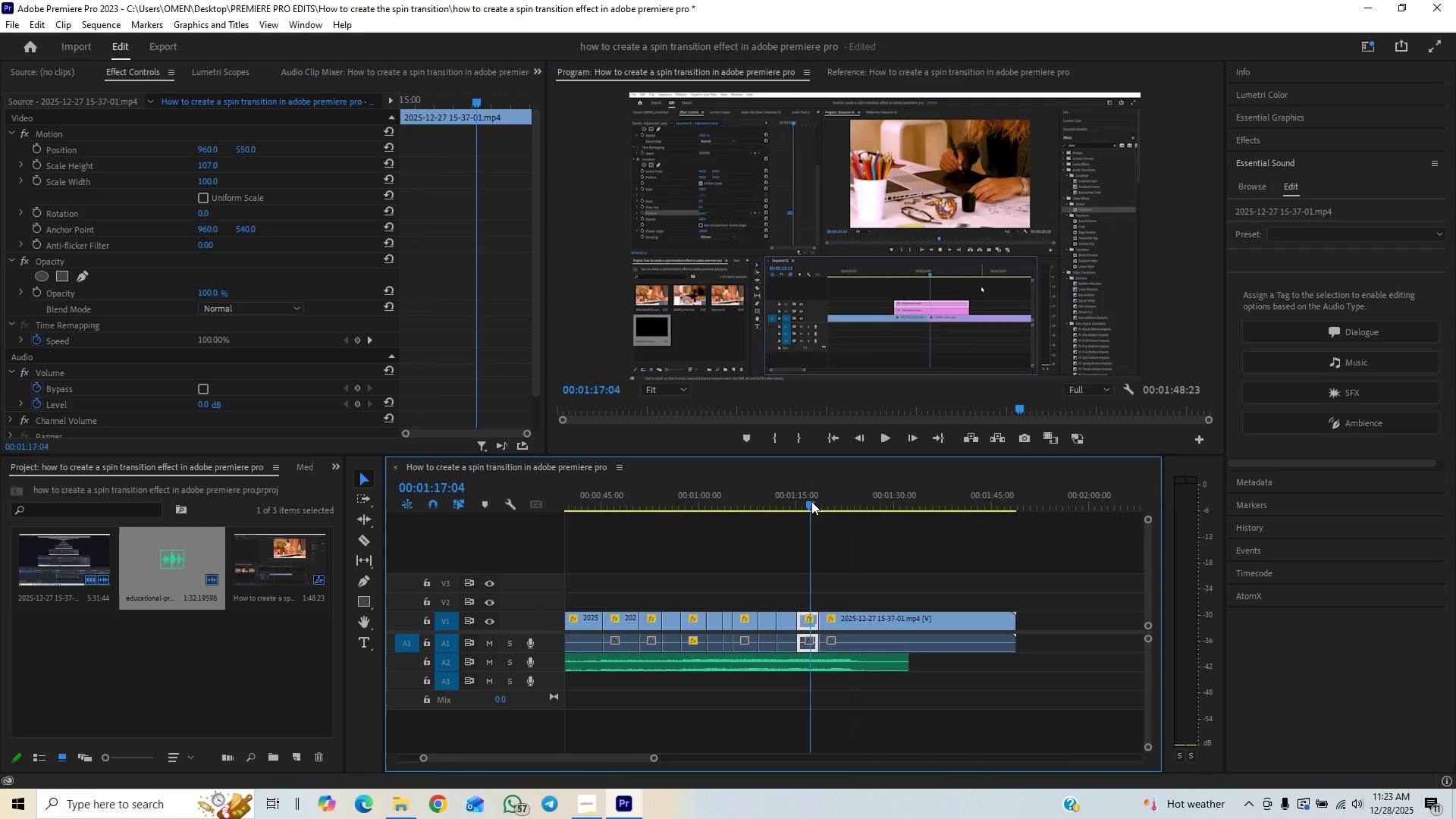 
key(Space)
 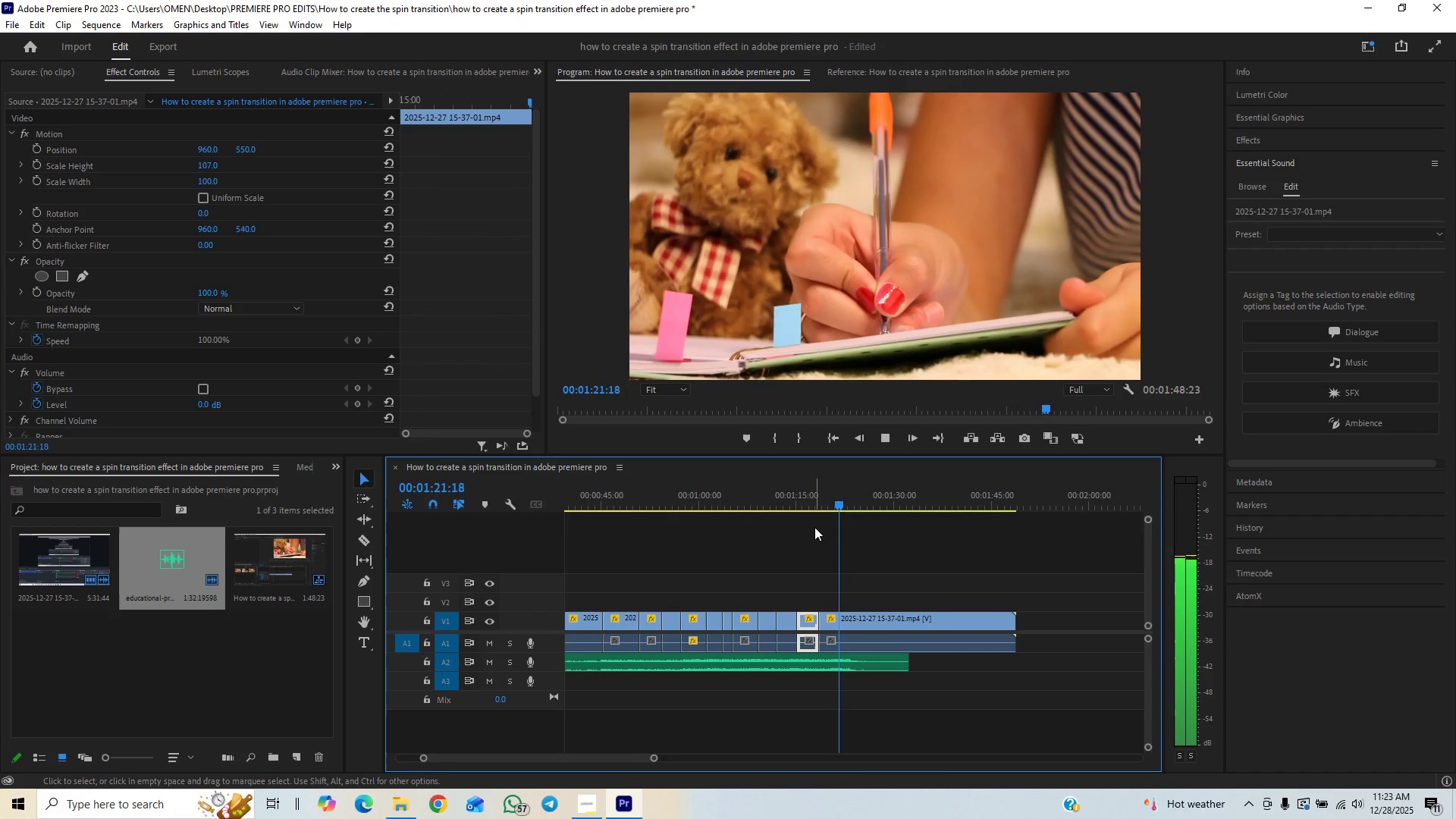 
wait(6.26)
 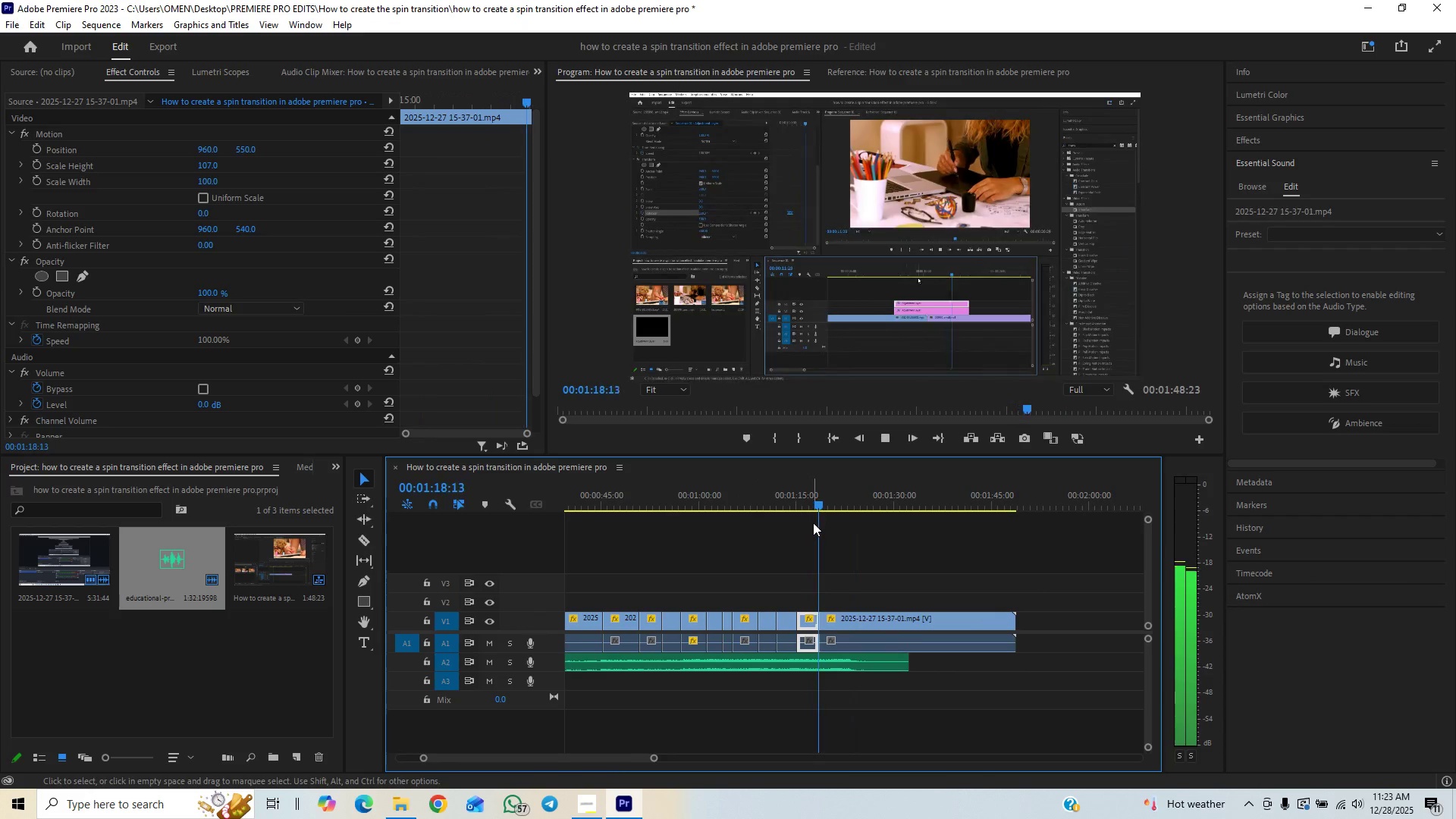 
key(Space)
 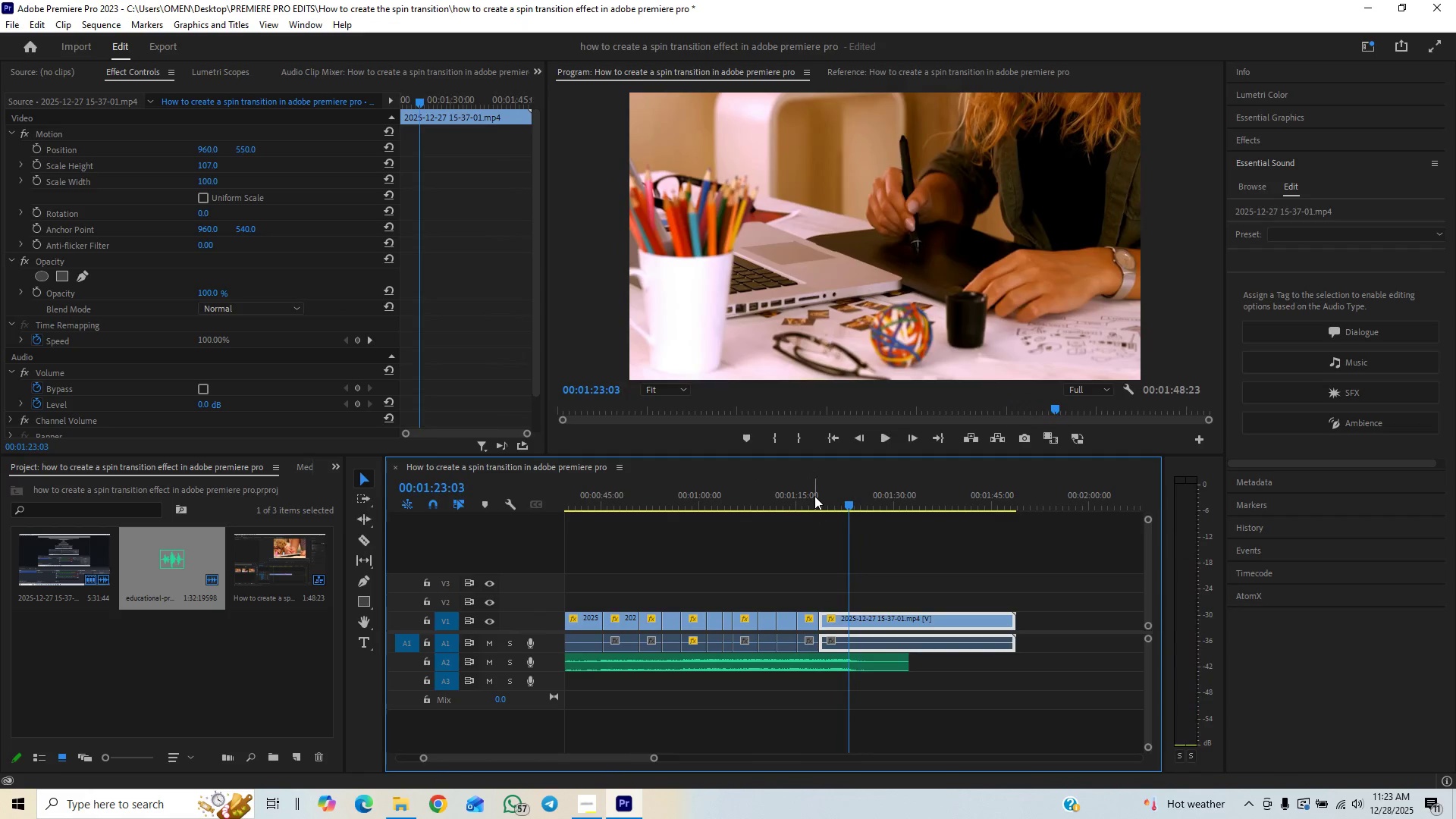 
left_click([814, 496])
 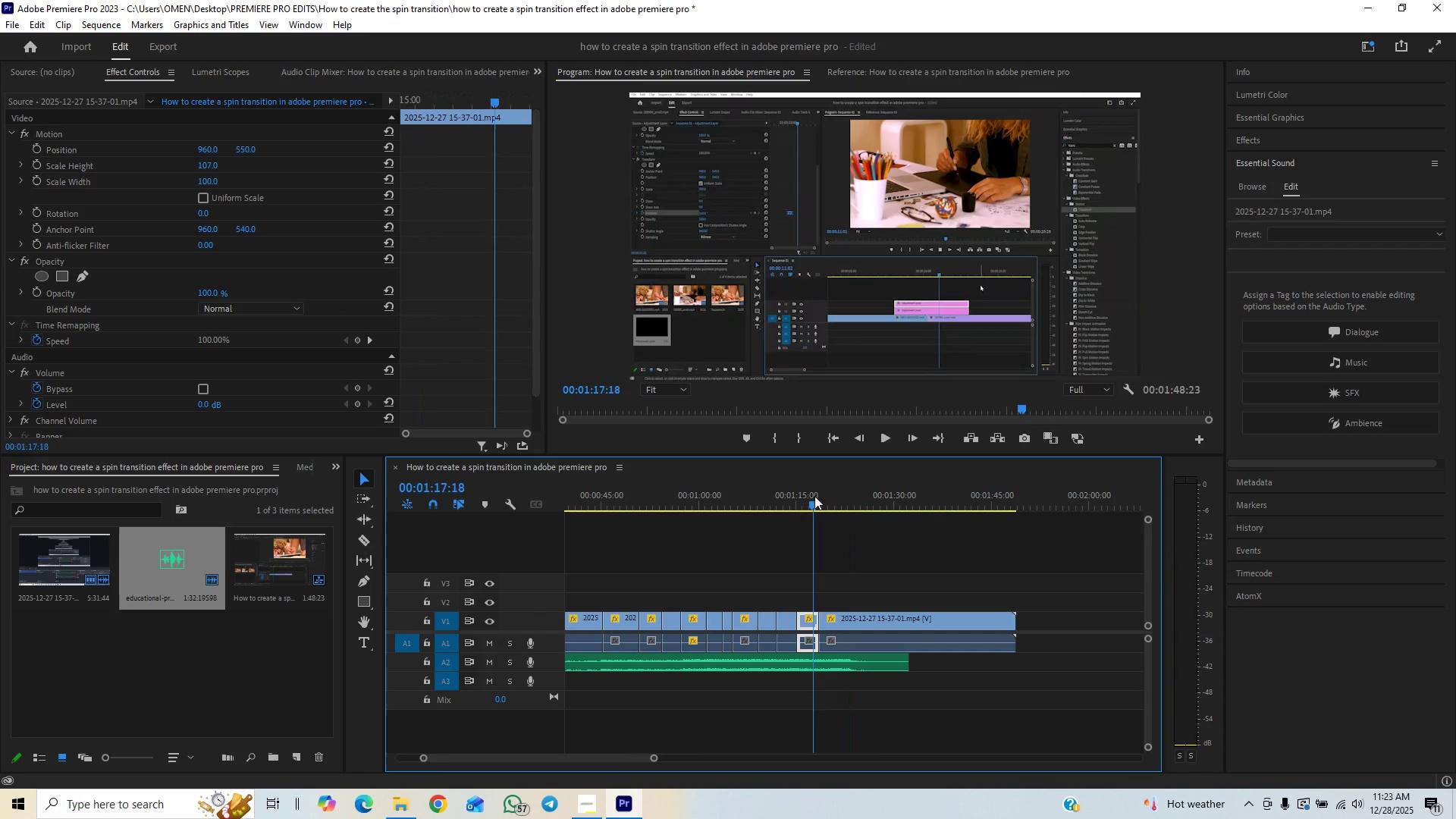 
key(Space)
 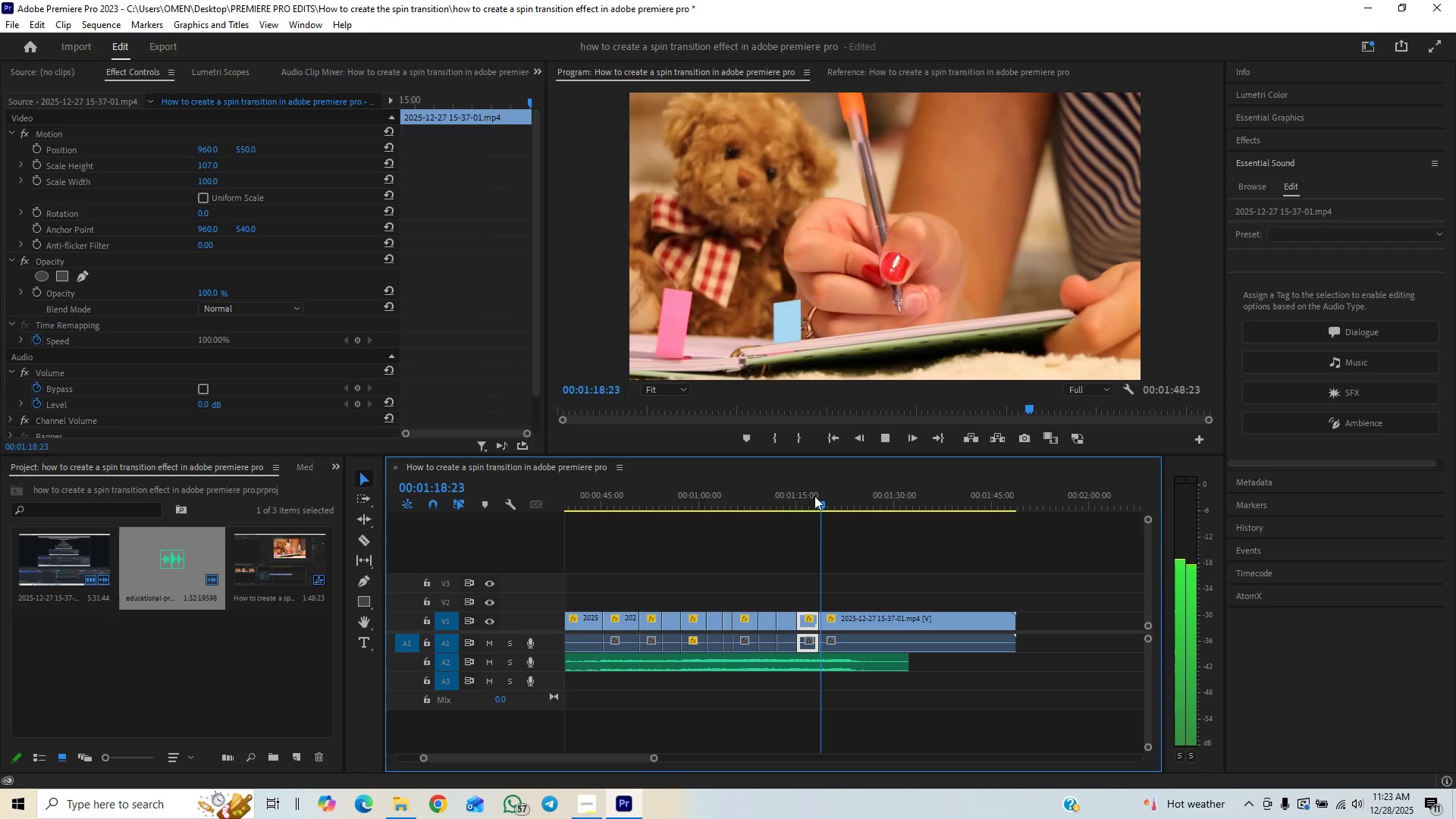 
left_click([814, 496])
 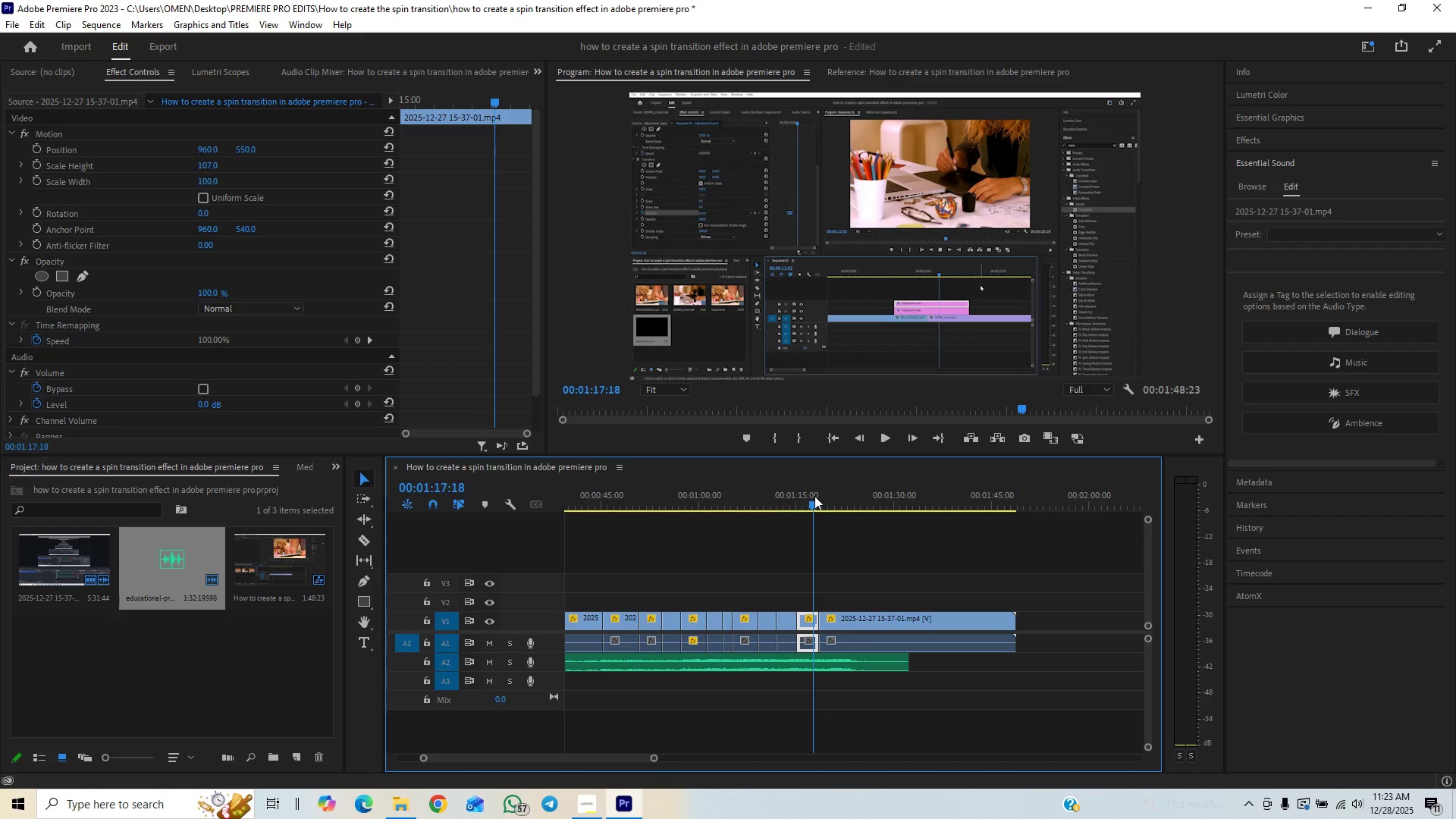 
key(Space)
 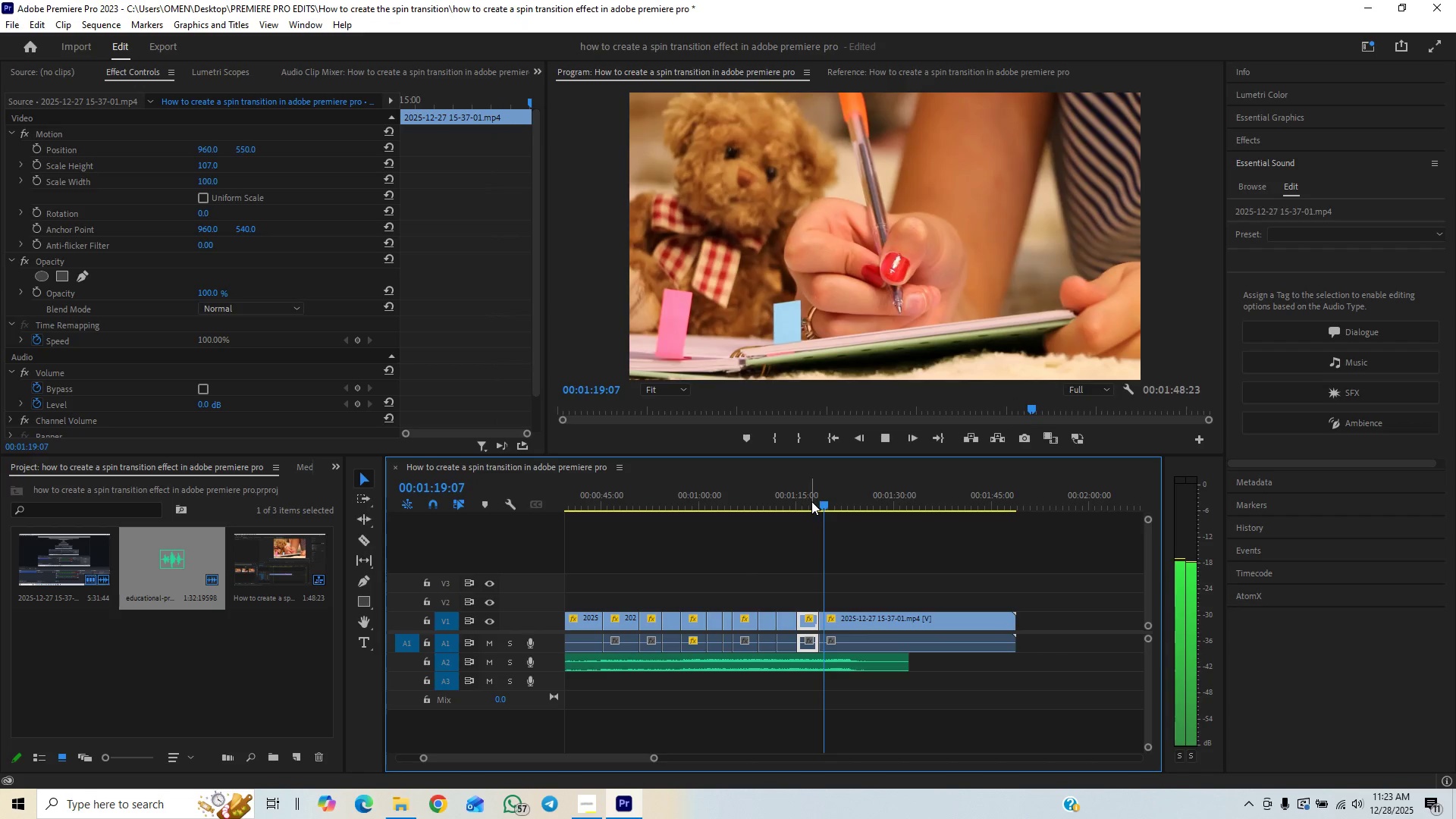 
left_click([809, 504])
 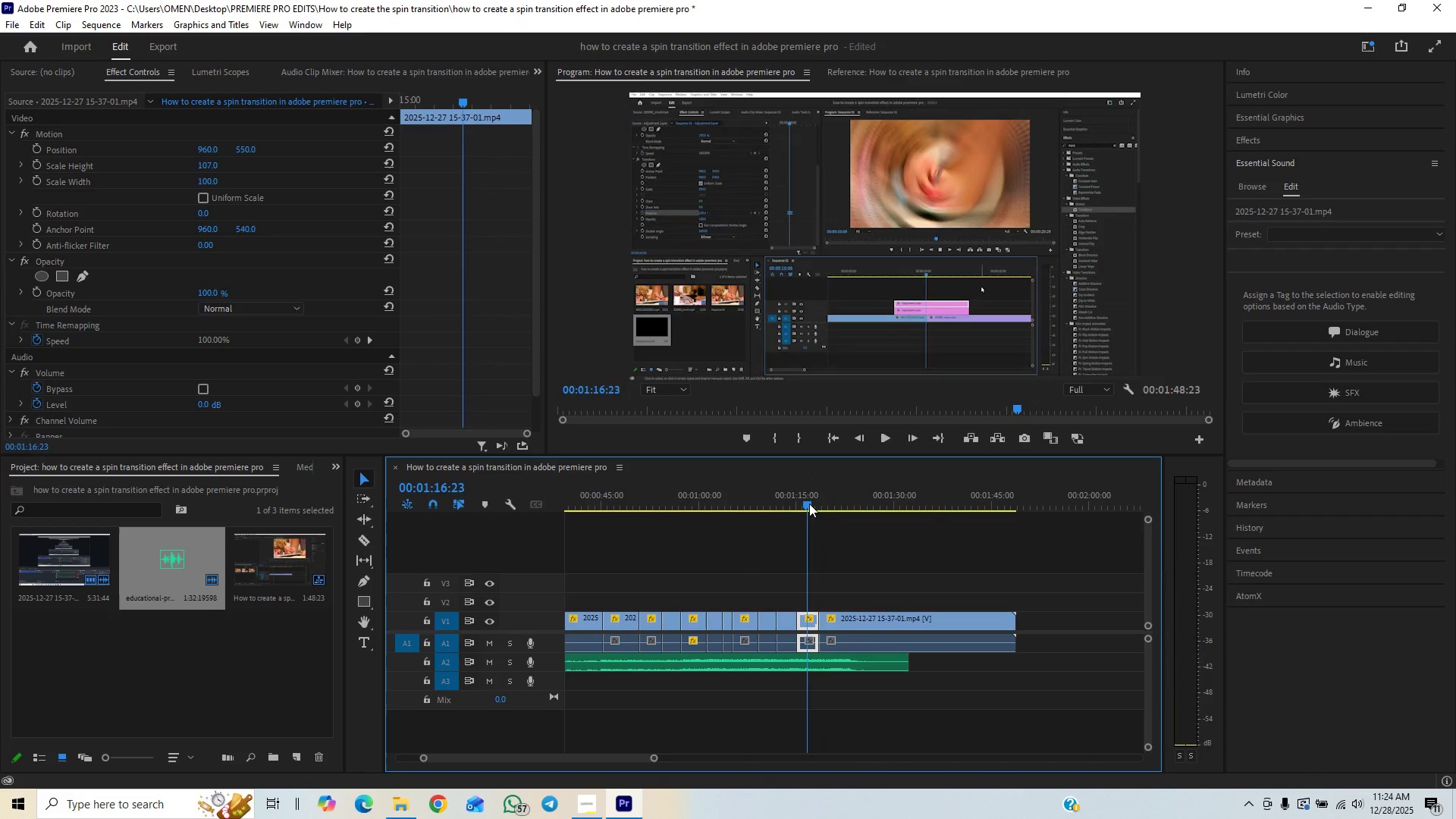 
key(Space)
 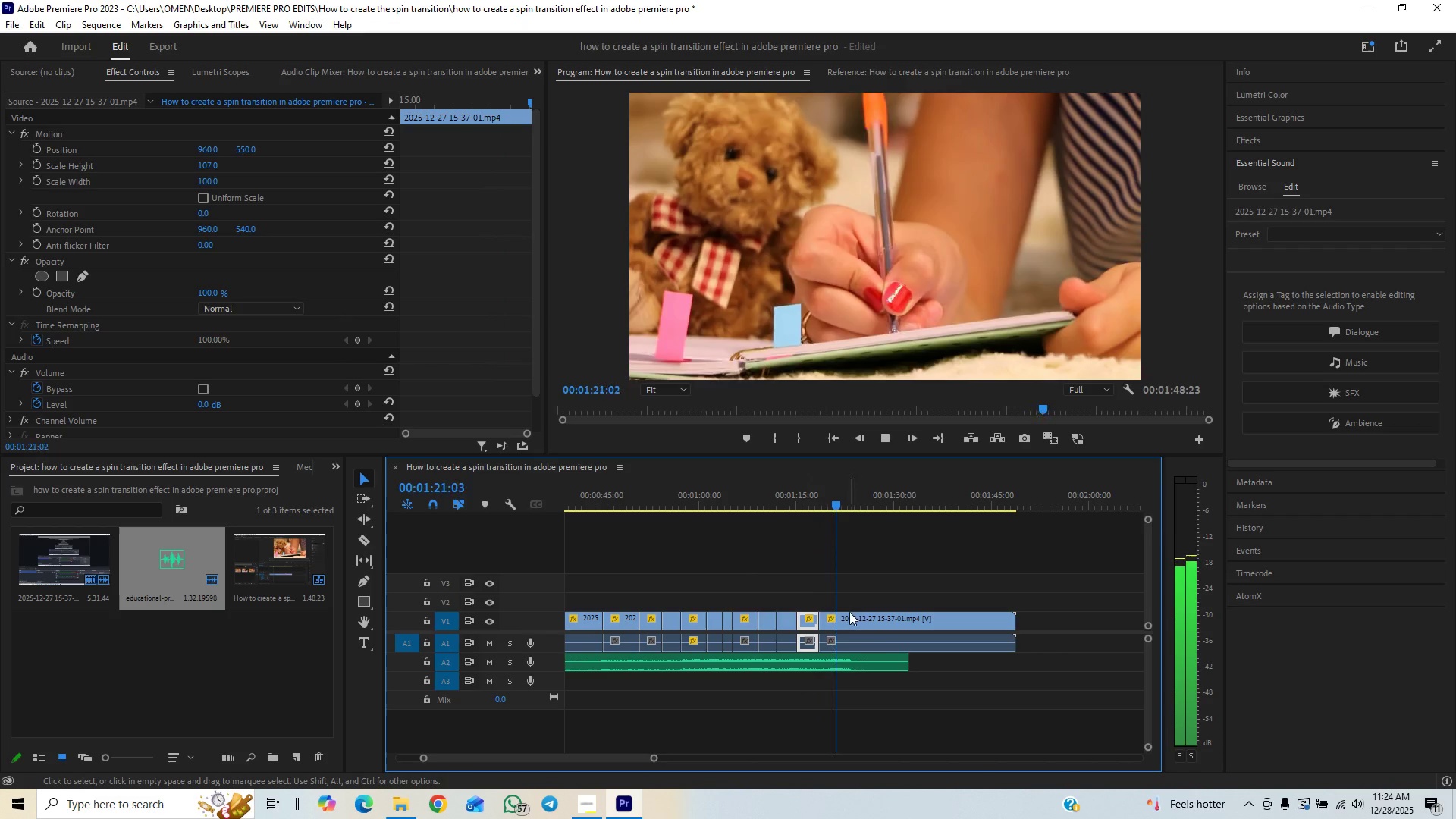 
wait(6.02)
 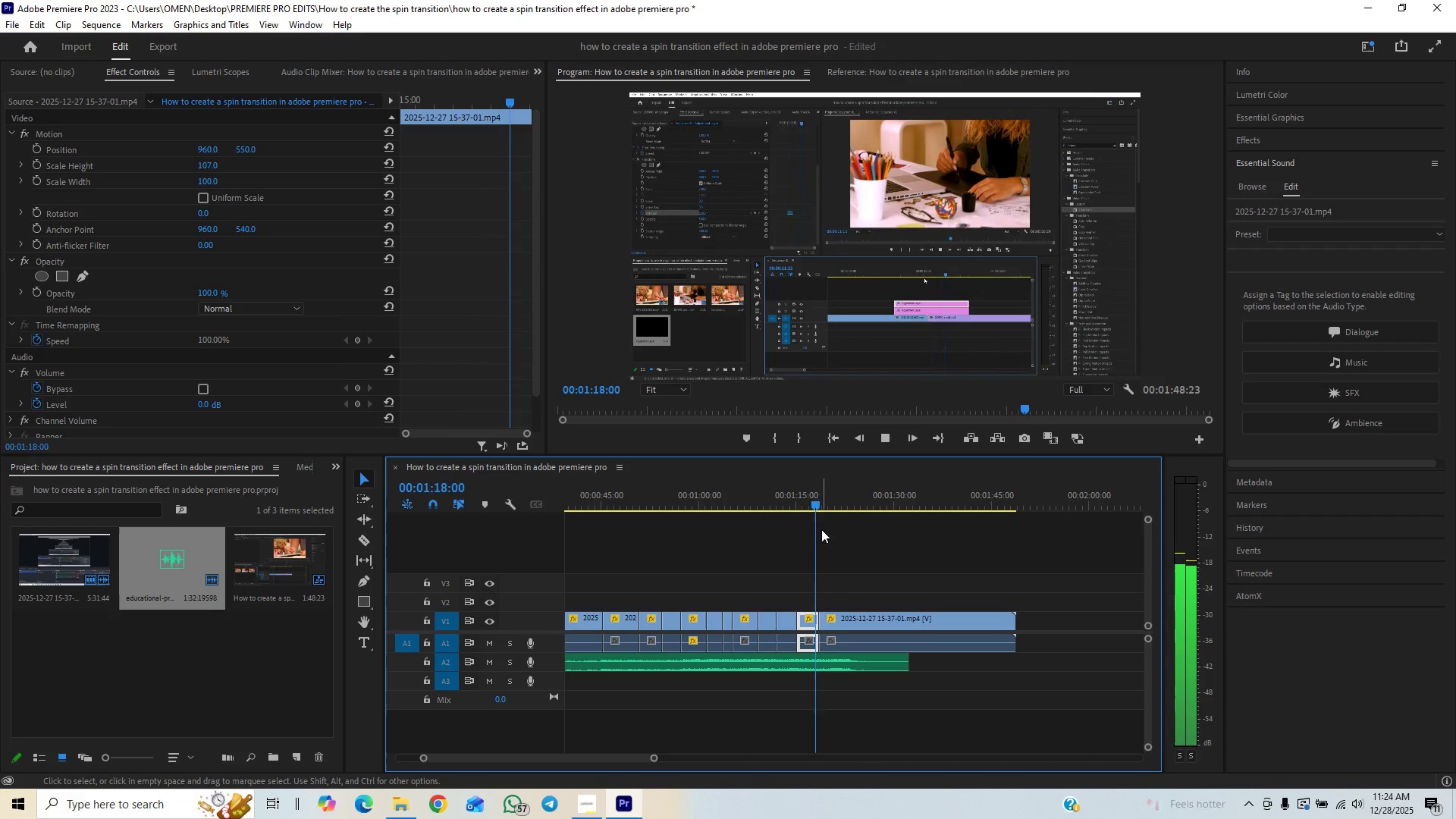 
key(Space)
 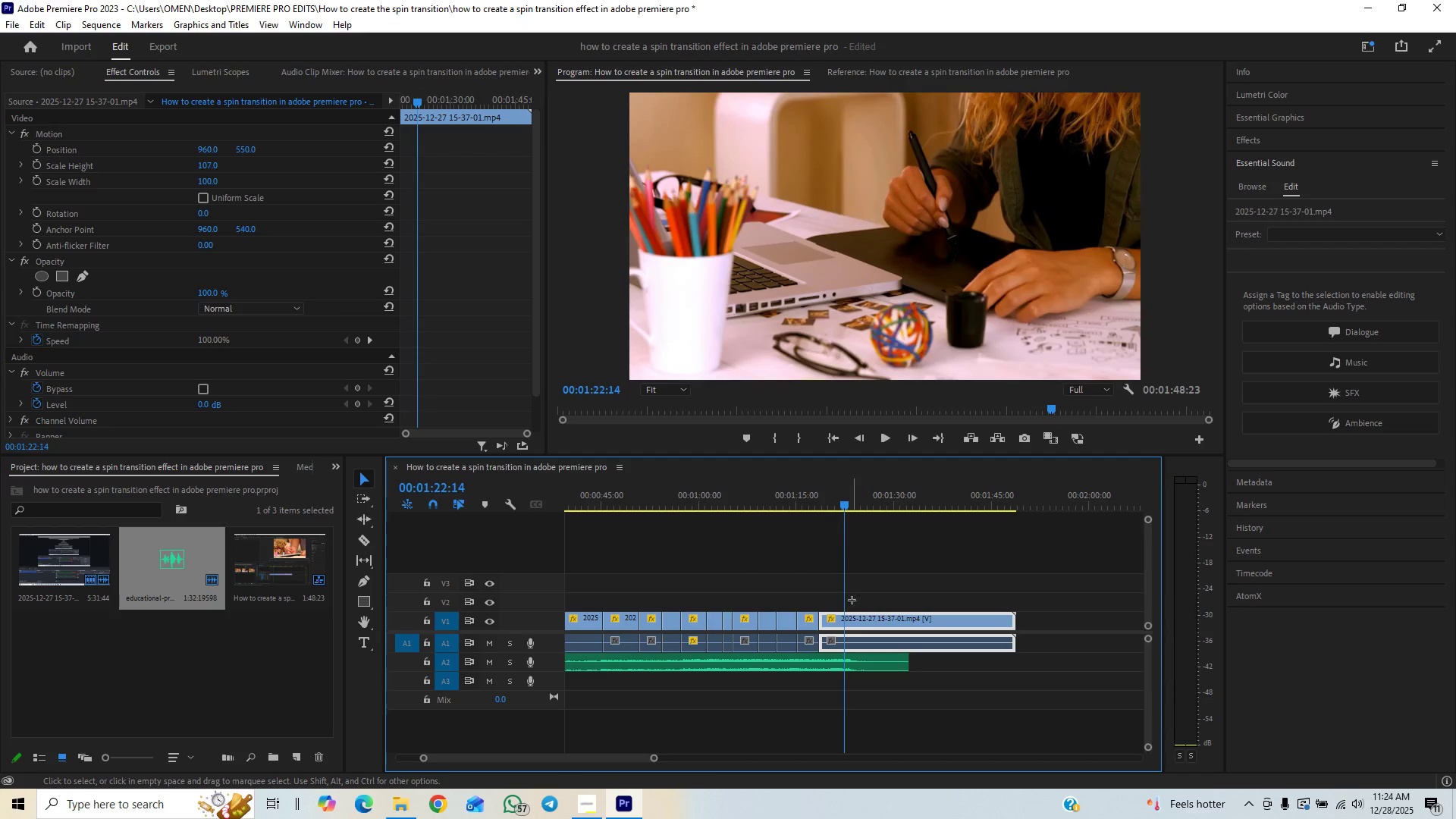 
left_click_drag(start_coordinate=[852, 598], to_coordinate=[848, 641])
 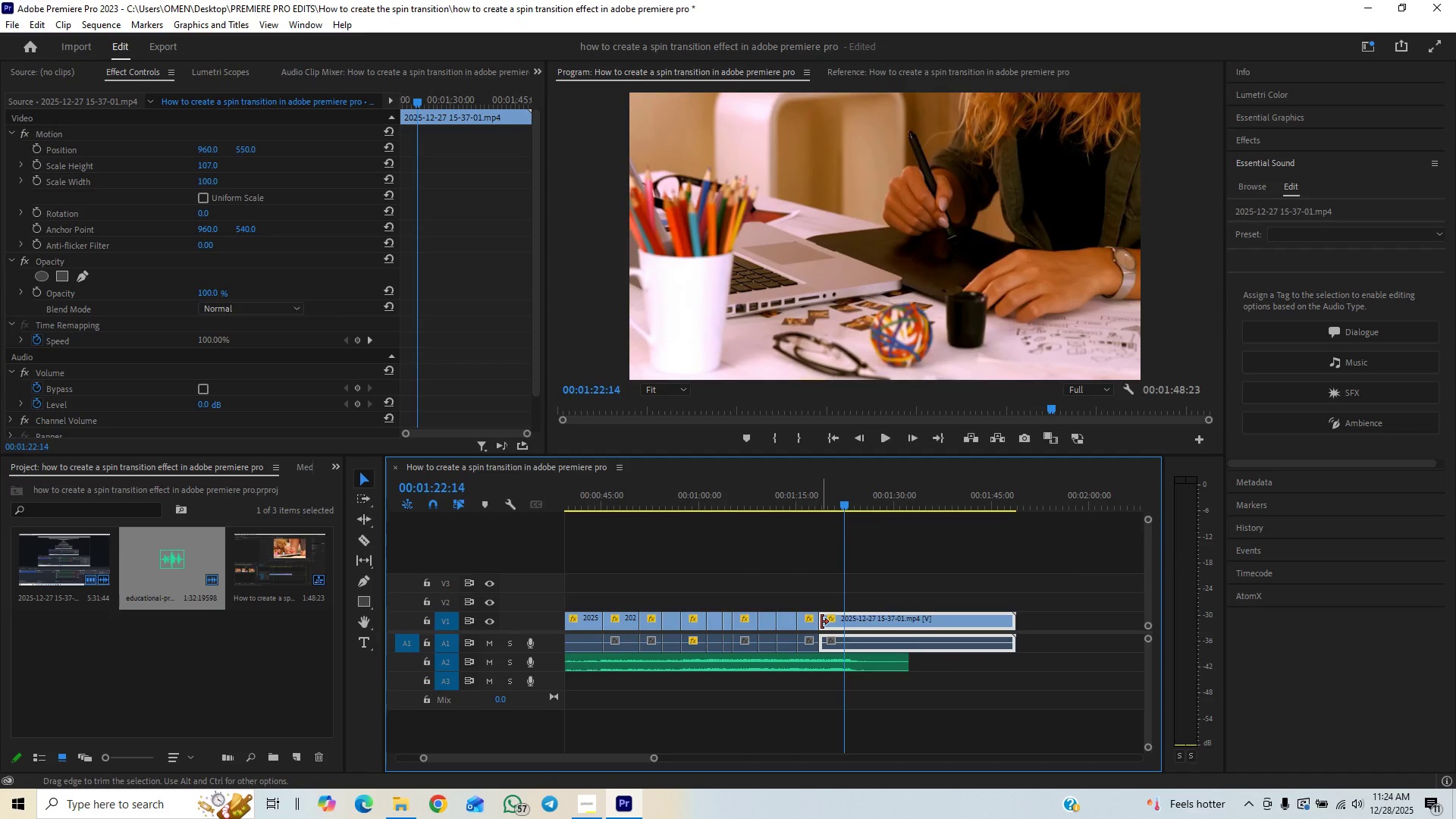 
left_click_drag(start_coordinate=[821, 622], to_coordinate=[832, 619])
 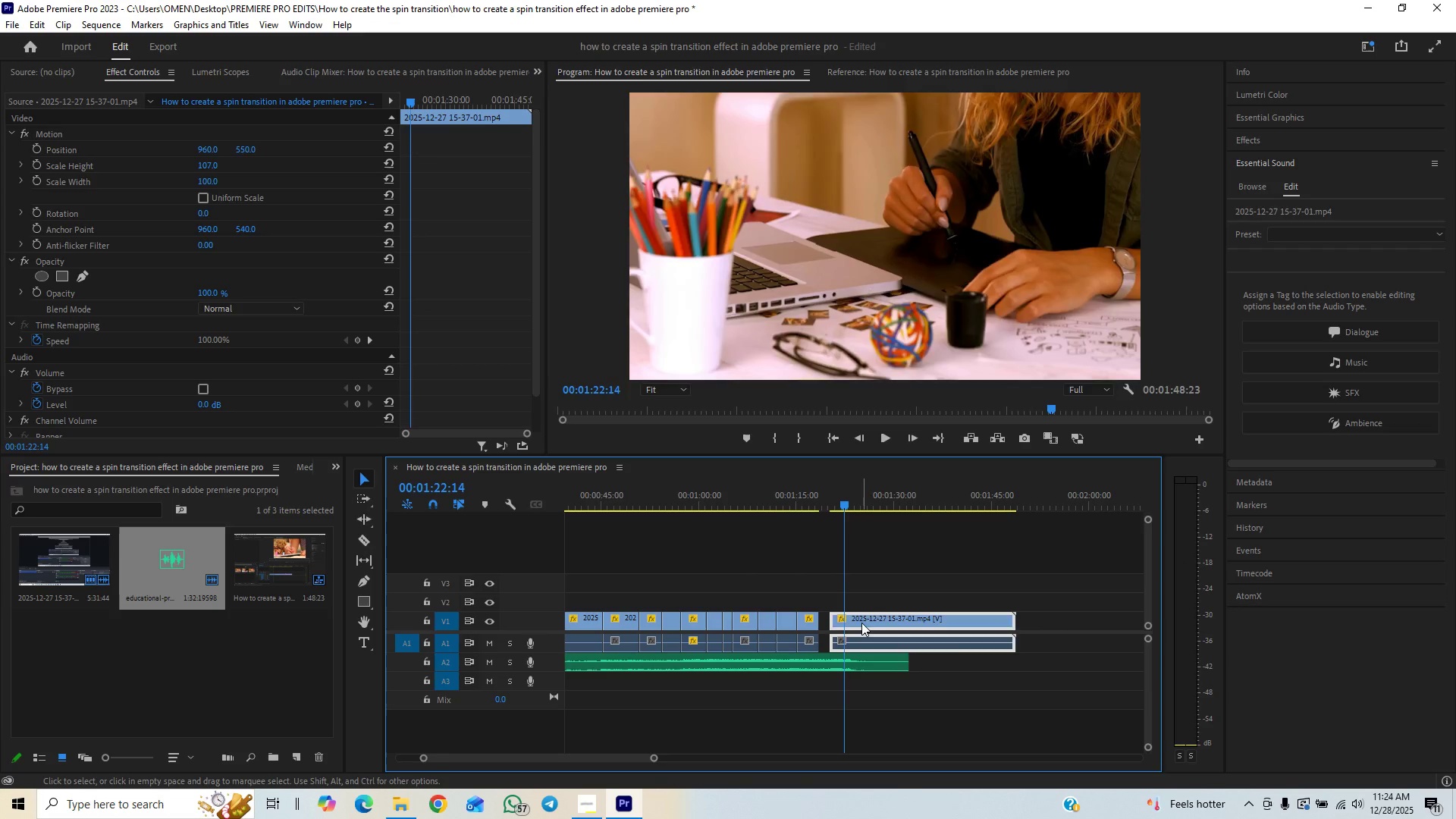 
left_click_drag(start_coordinate=[861, 623], to_coordinate=[852, 628])
 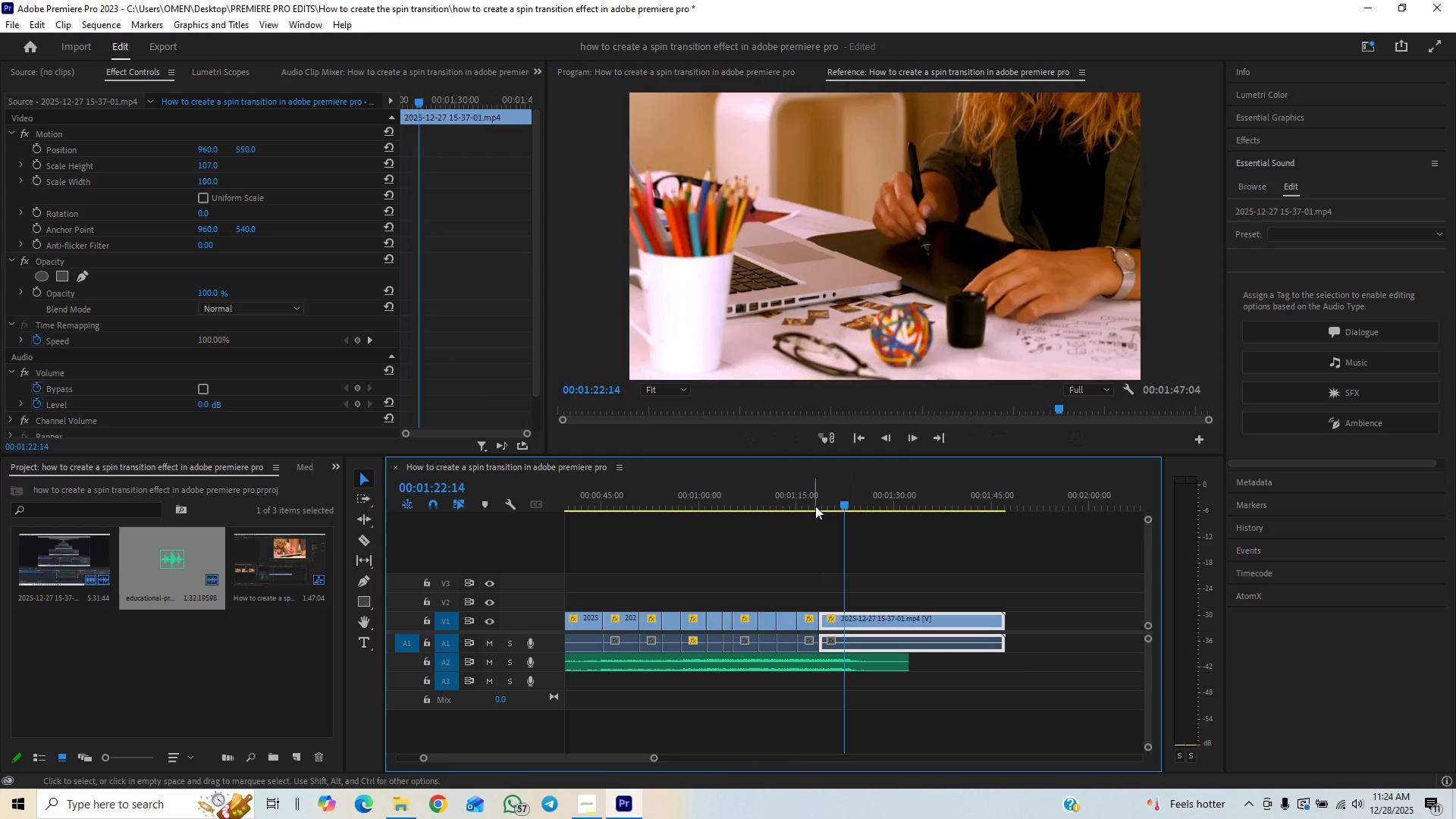 
left_click([815, 504])
 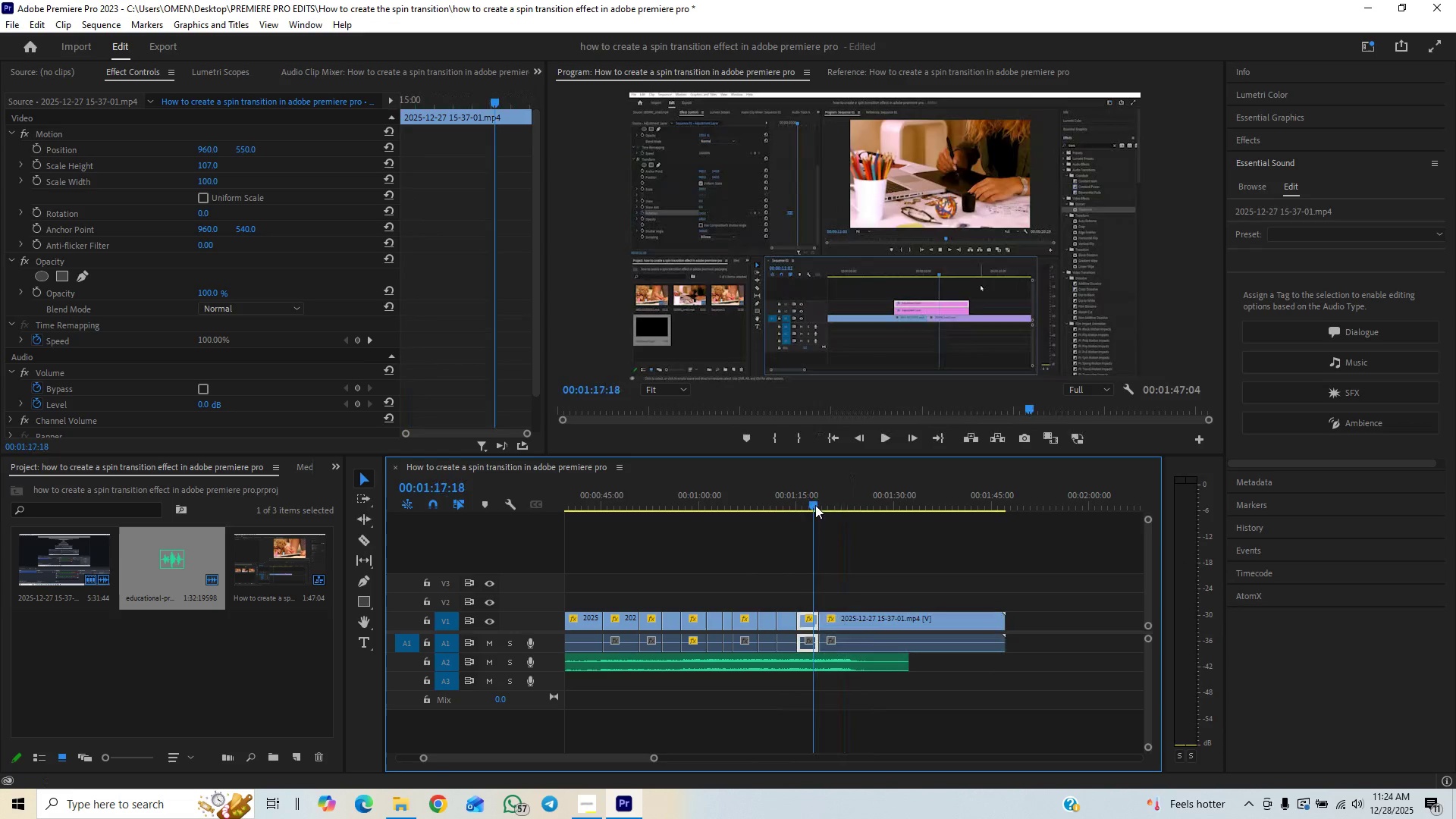 
key(Space)
 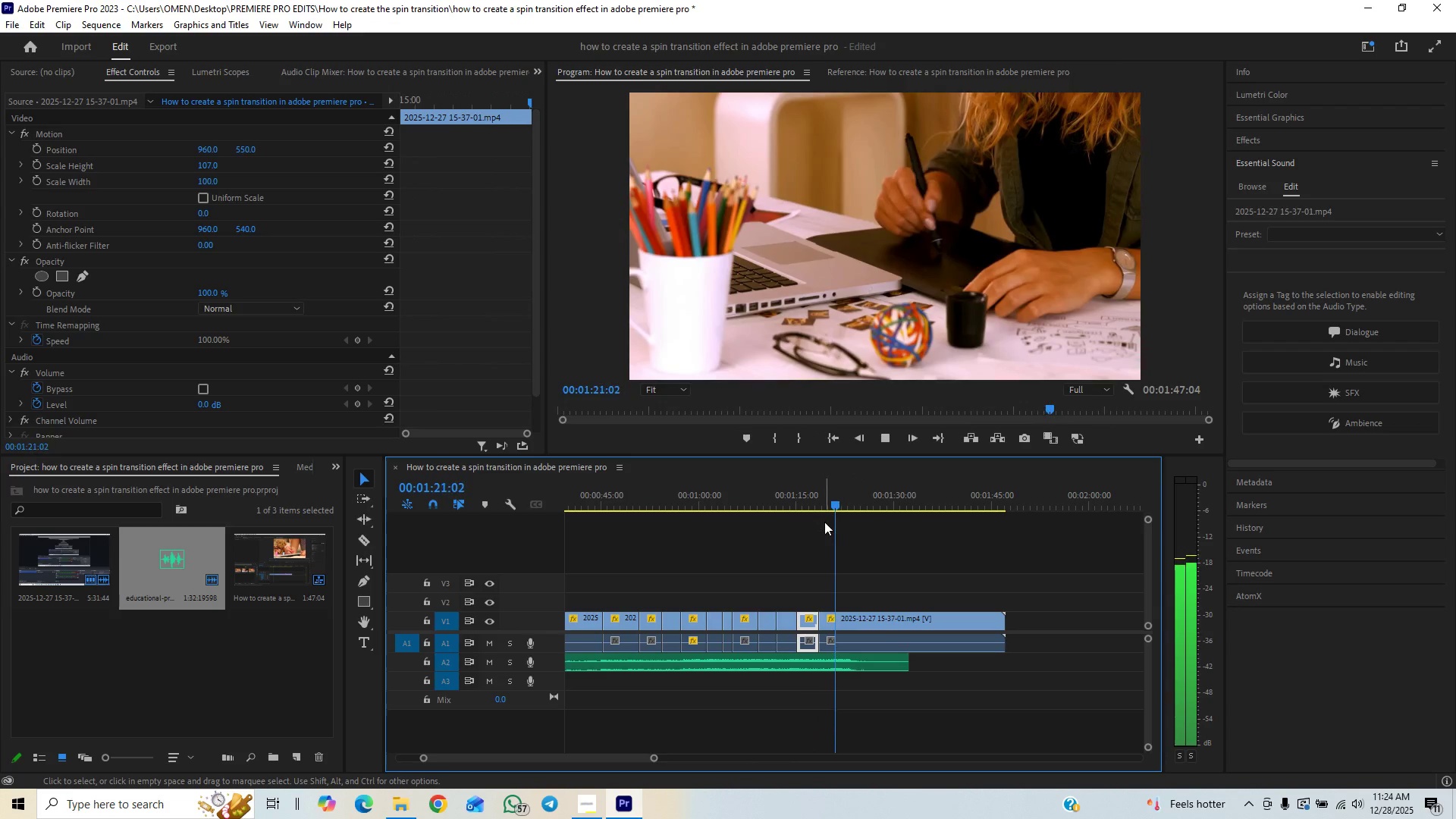 
key(Space)
 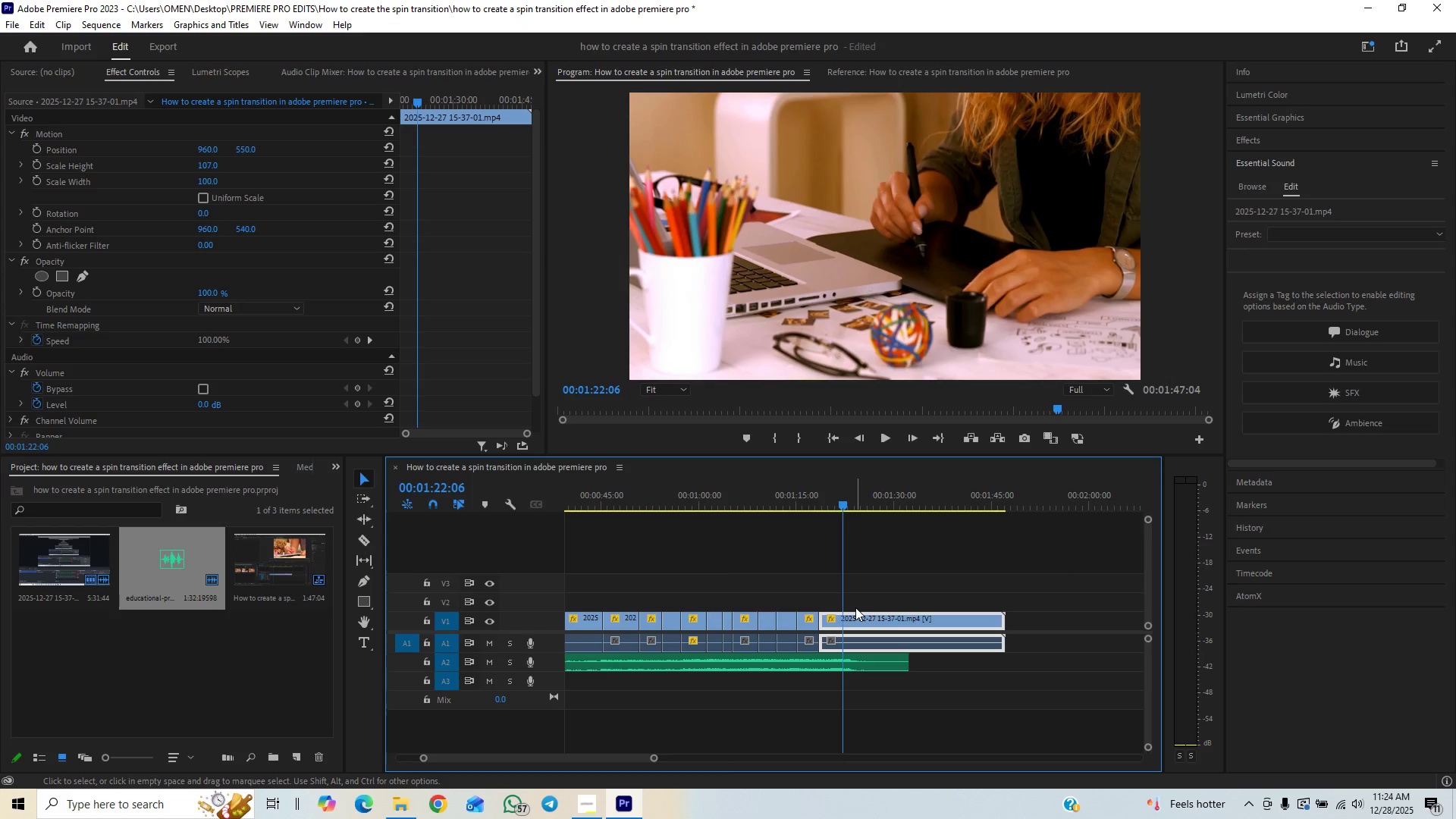 
key(Space)
 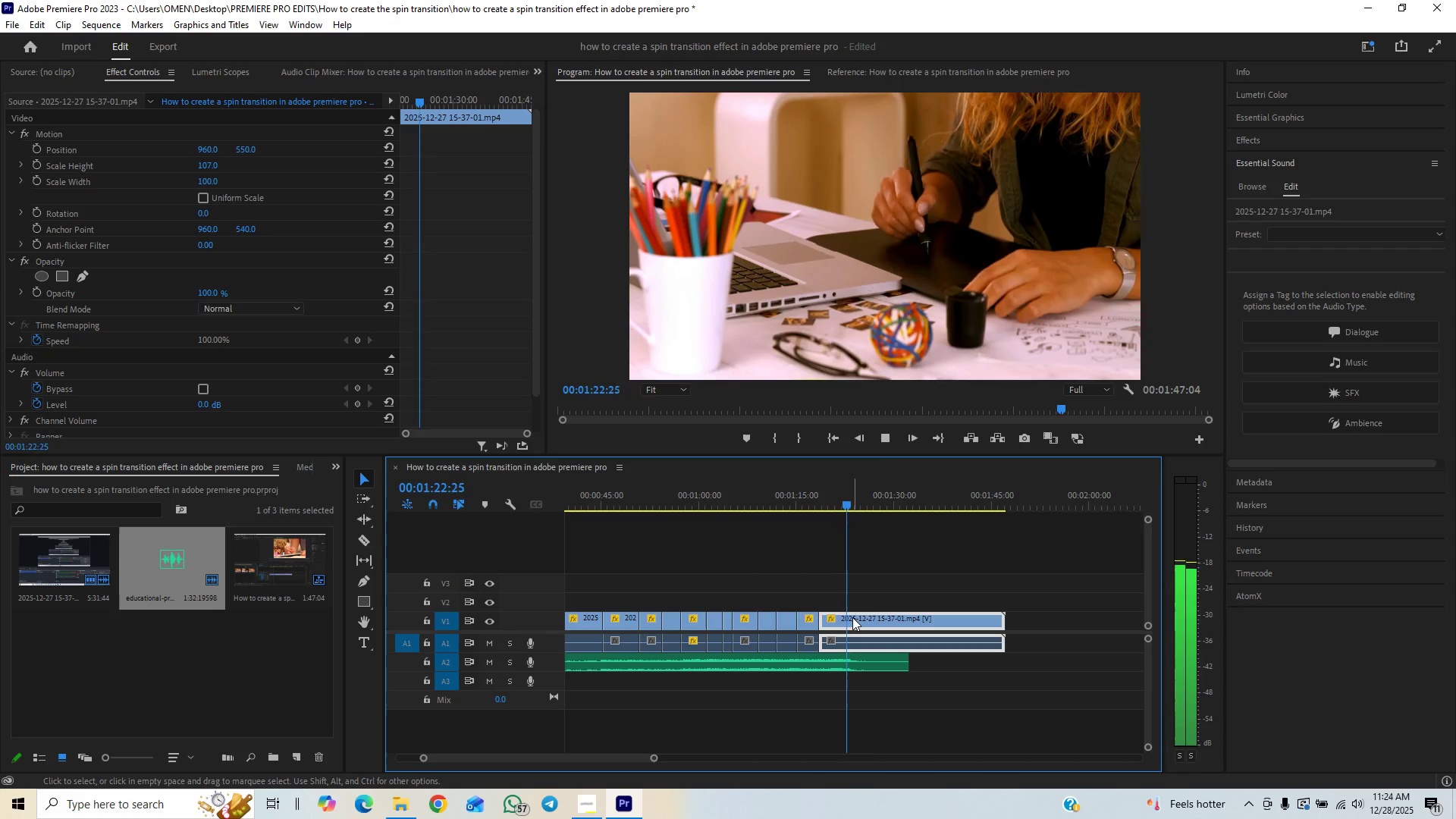 
key(Space)
 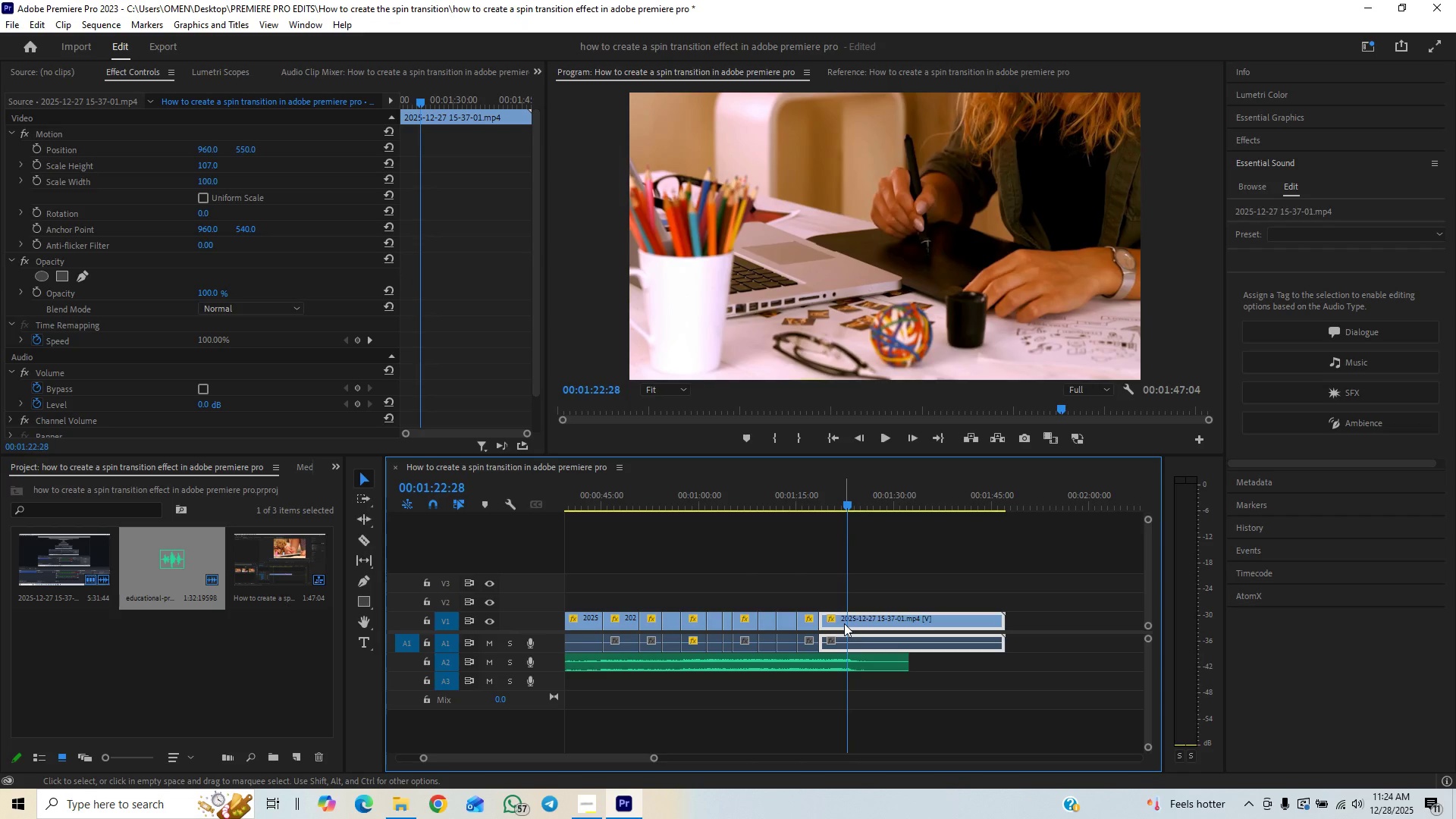 
key(C)
 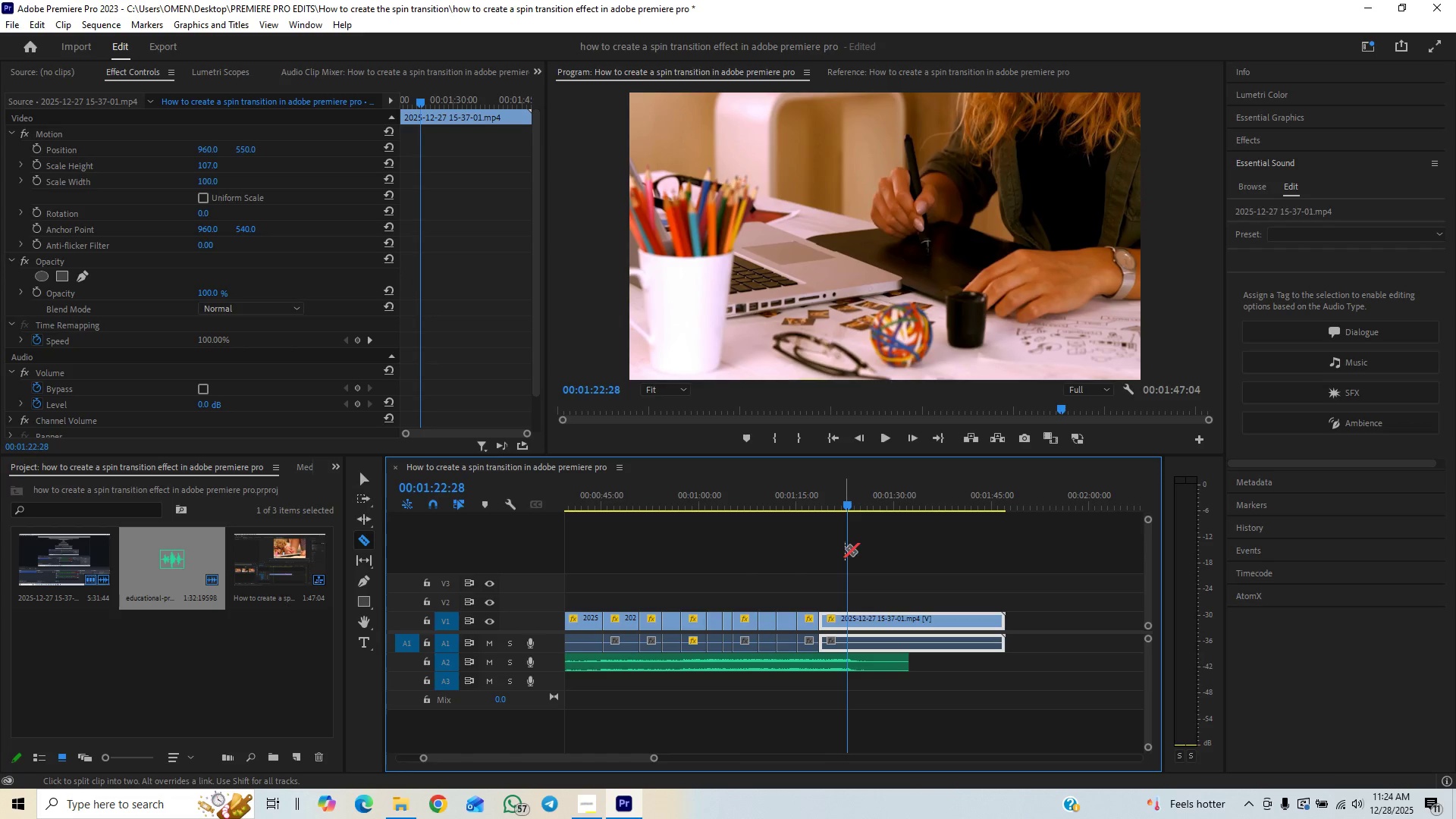 
left_click_drag(start_coordinate=[846, 504], to_coordinate=[841, 513])
 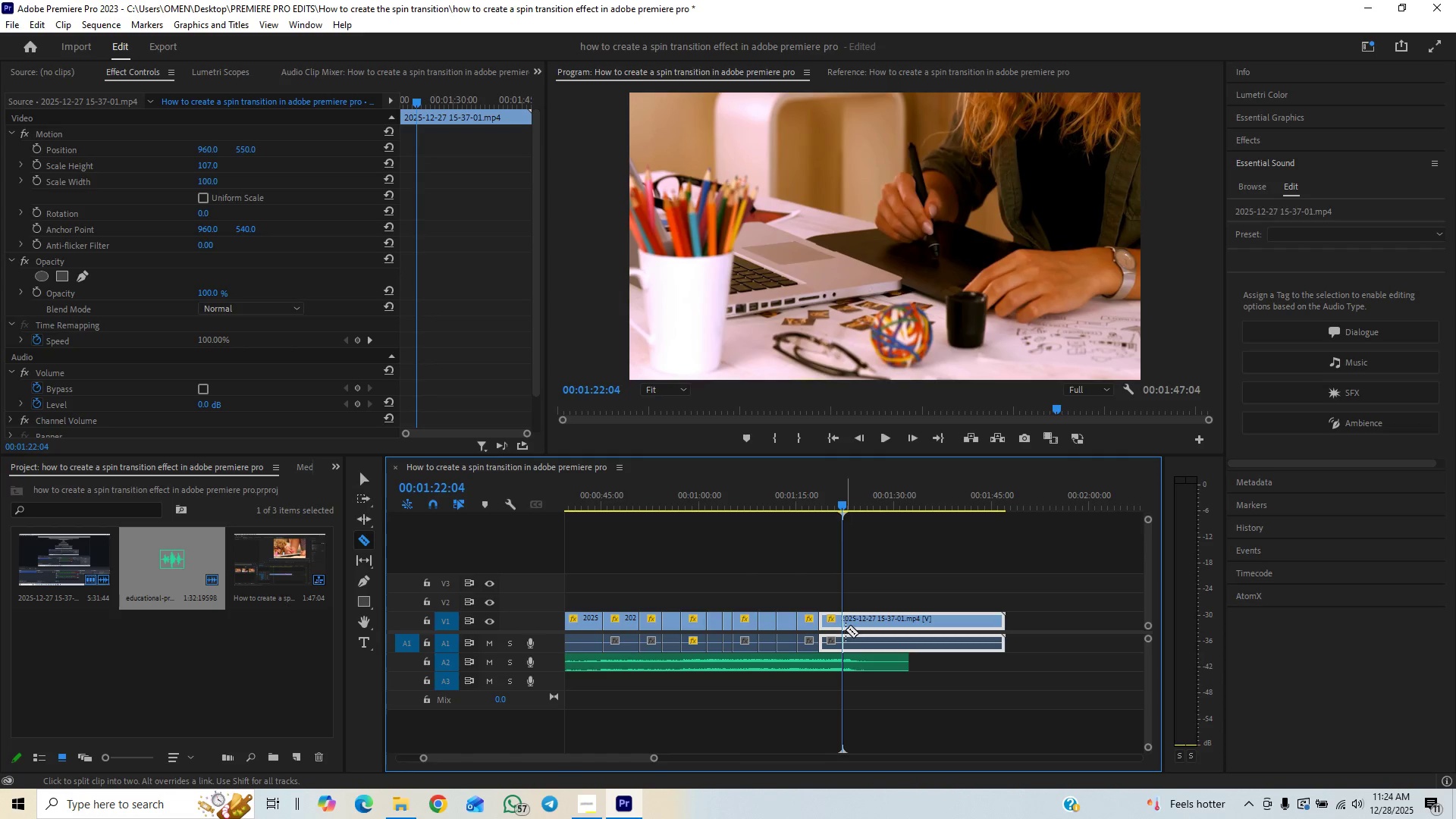 
left_click([846, 629])
 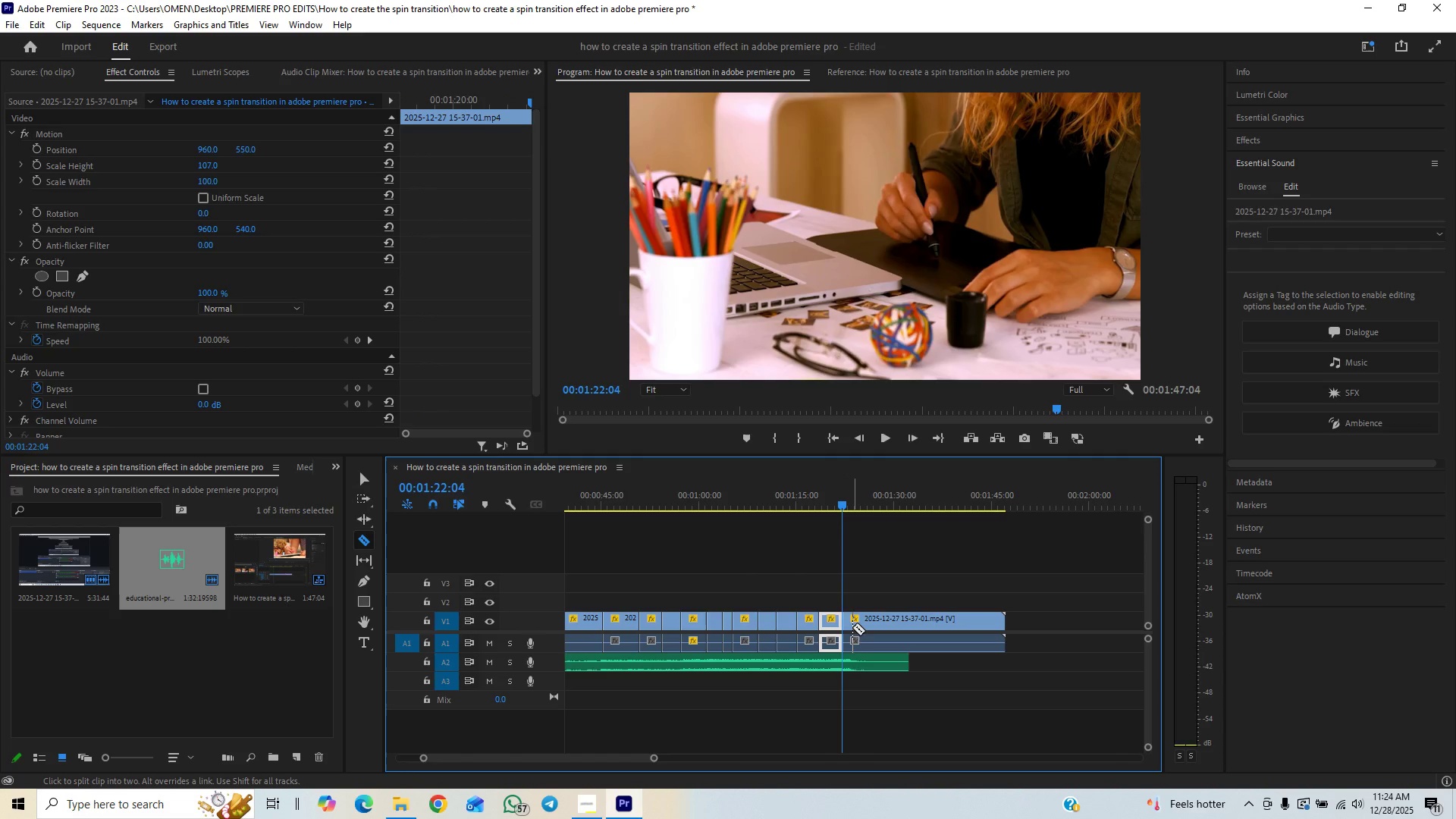 
key(Space)
 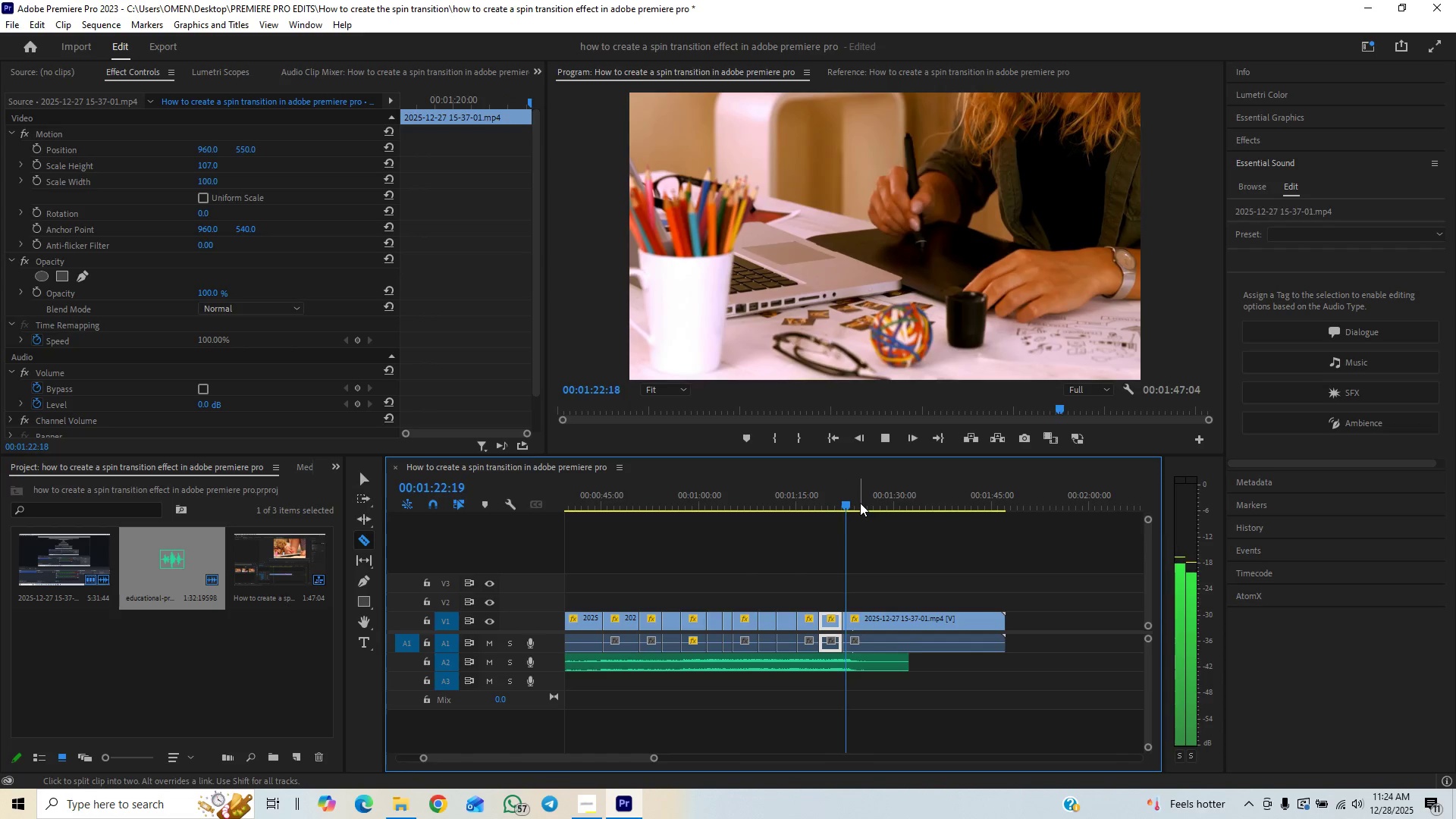 
left_click_drag(start_coordinate=[860, 501], to_coordinate=[890, 502])
 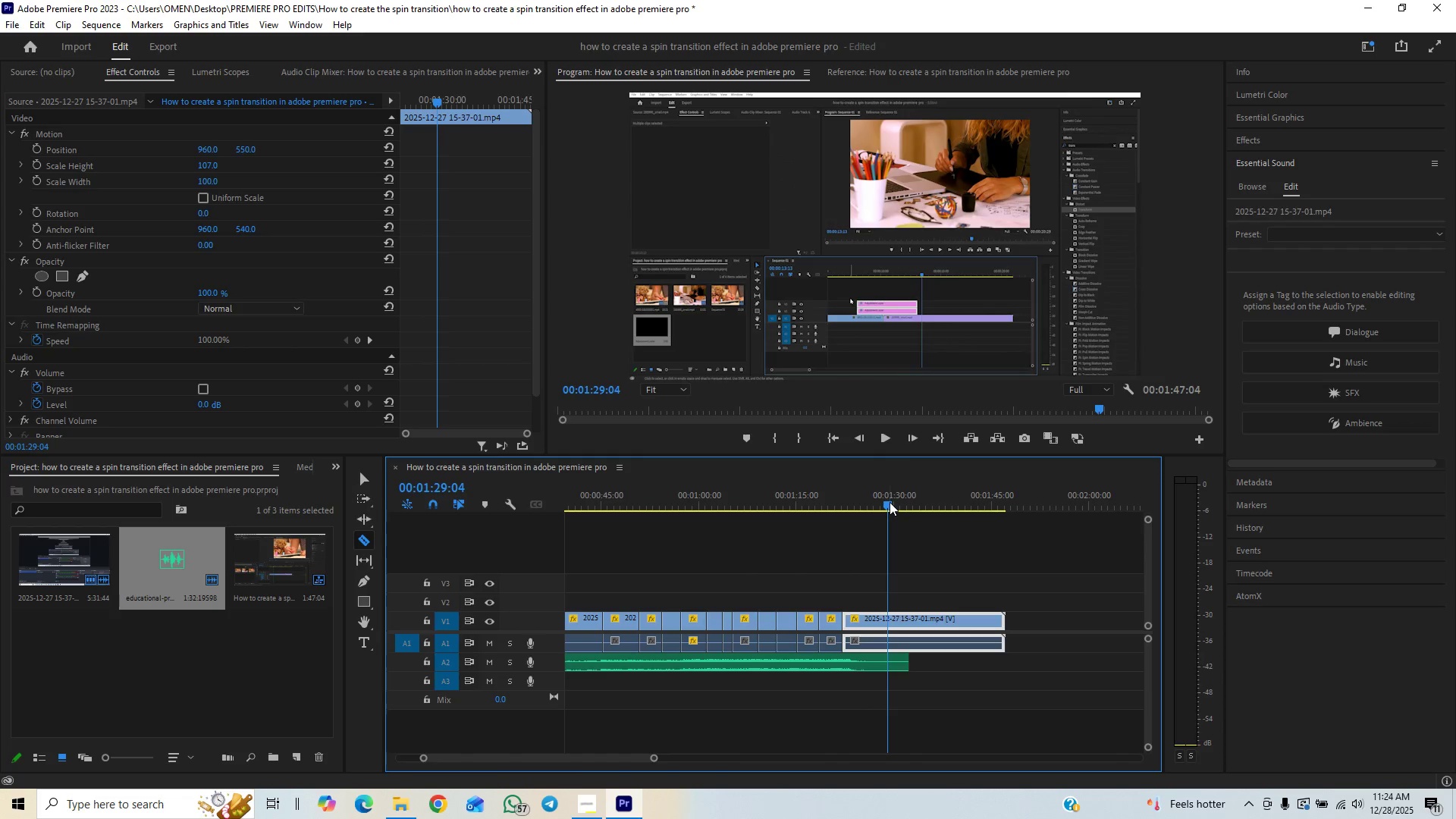 
left_click_drag(start_coordinate=[890, 502], to_coordinate=[925, 509])
 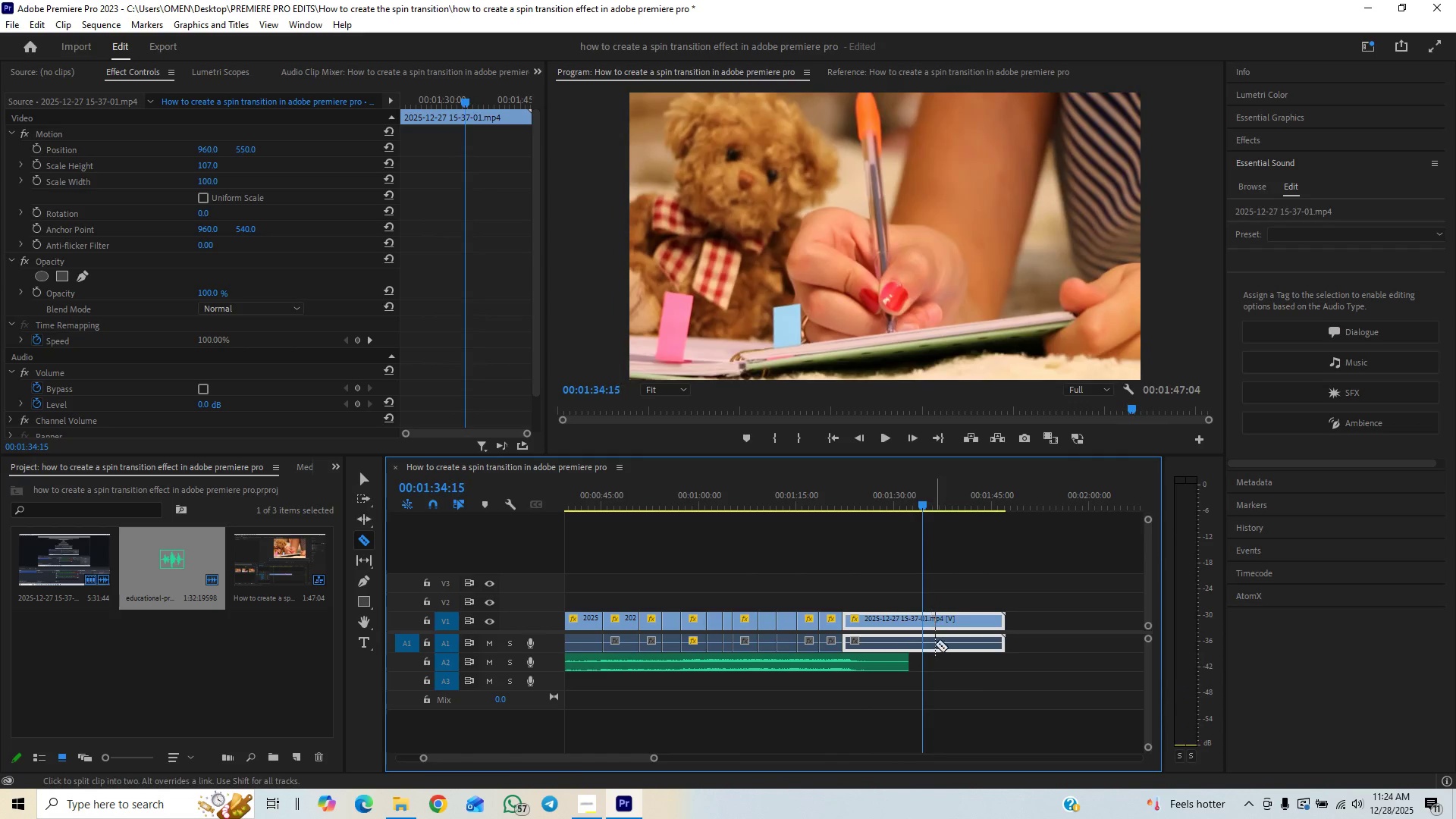 
key(C)
 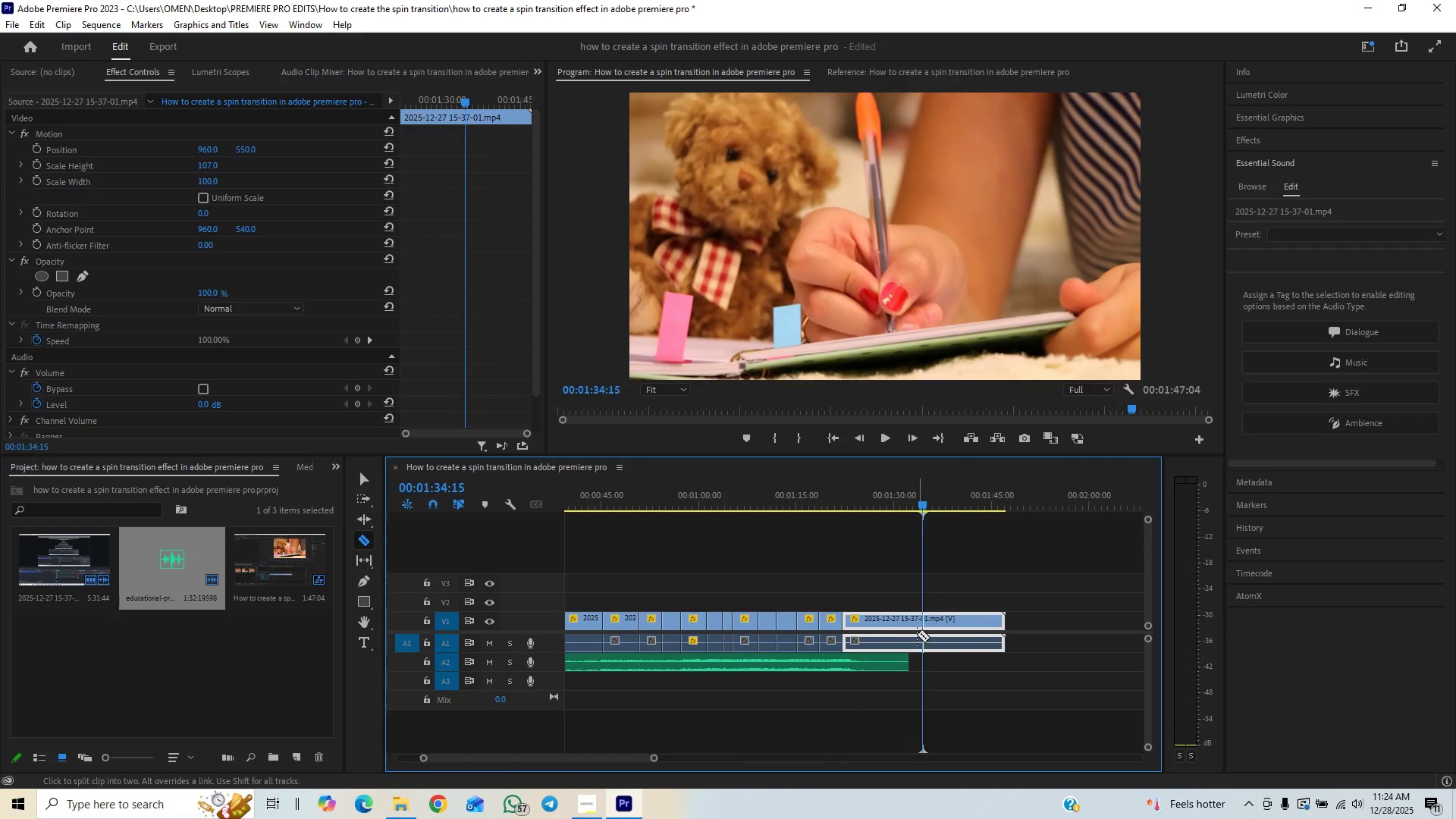 
left_click([917, 634])
 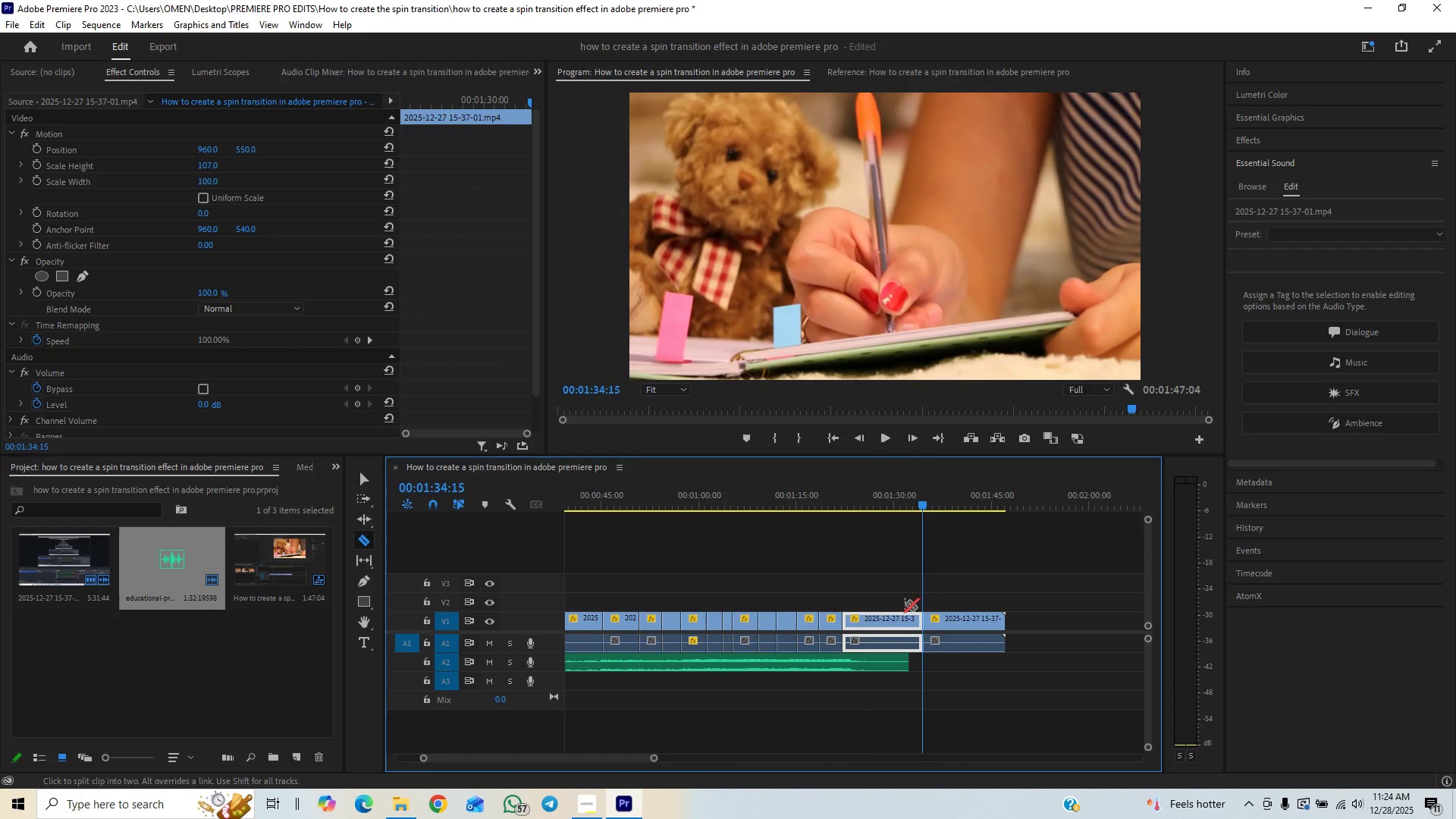 
key(V)
 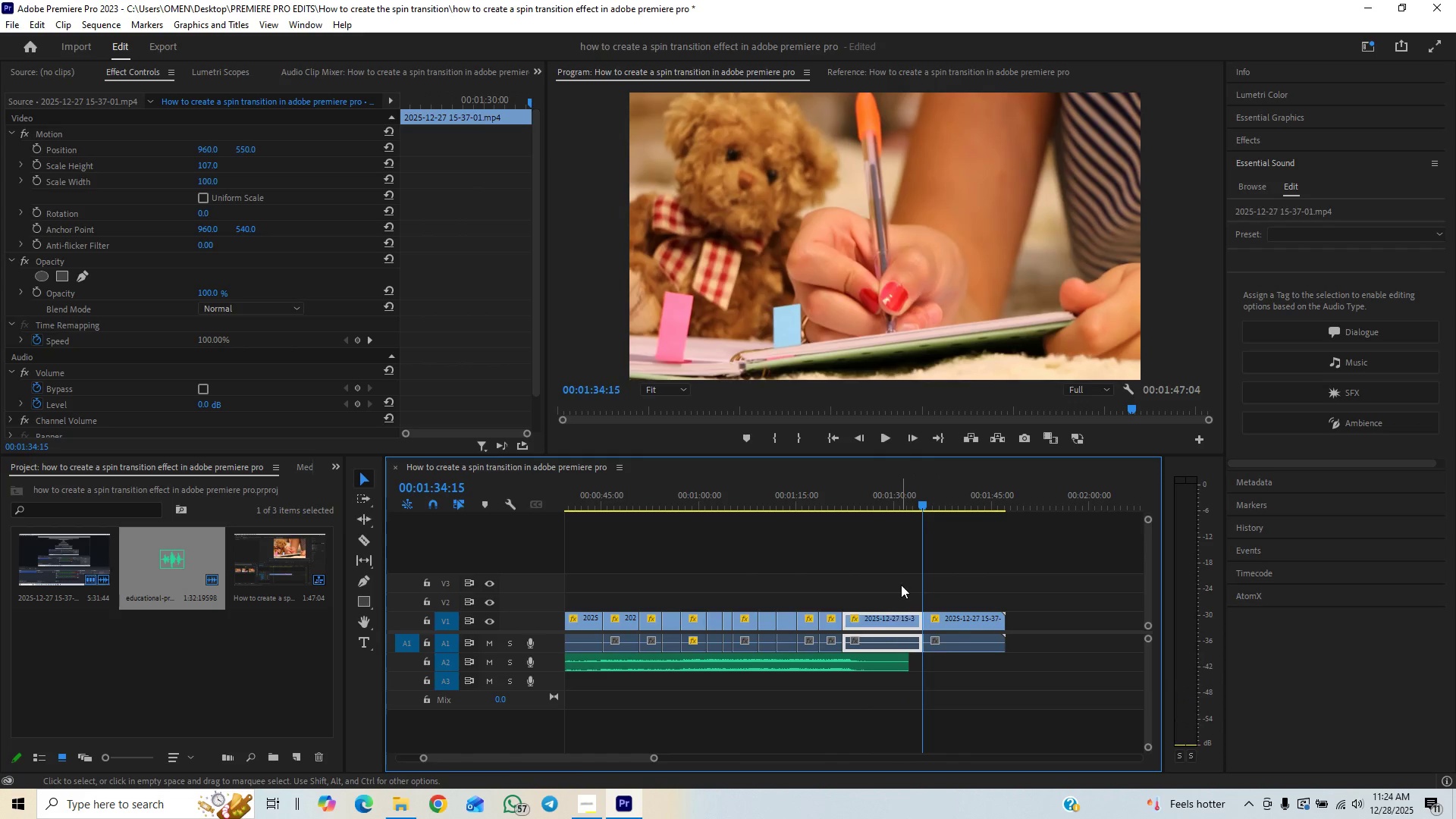 
left_click_drag(start_coordinate=[901, 585], to_coordinate=[888, 640])
 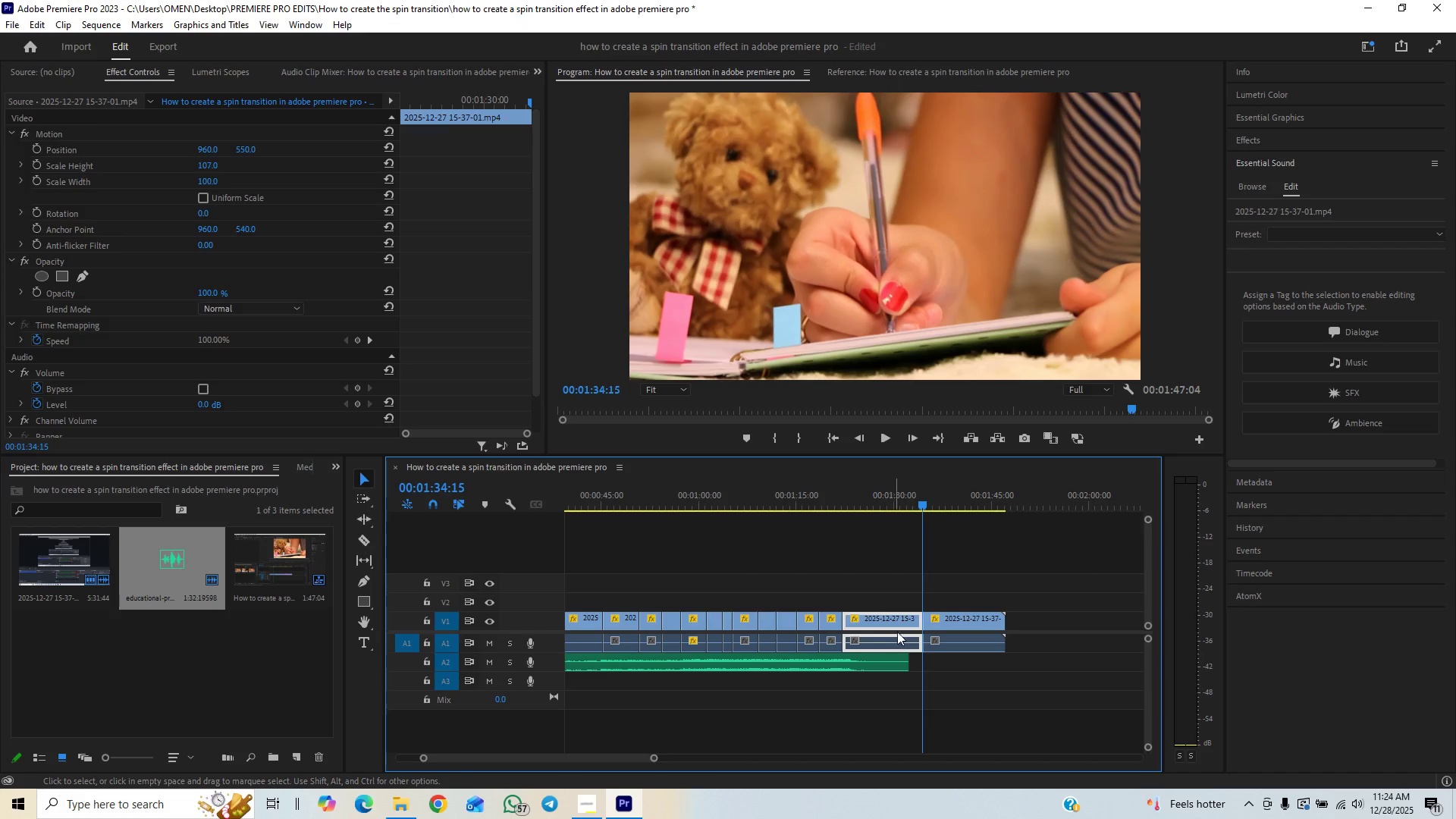 
key(Delete)
 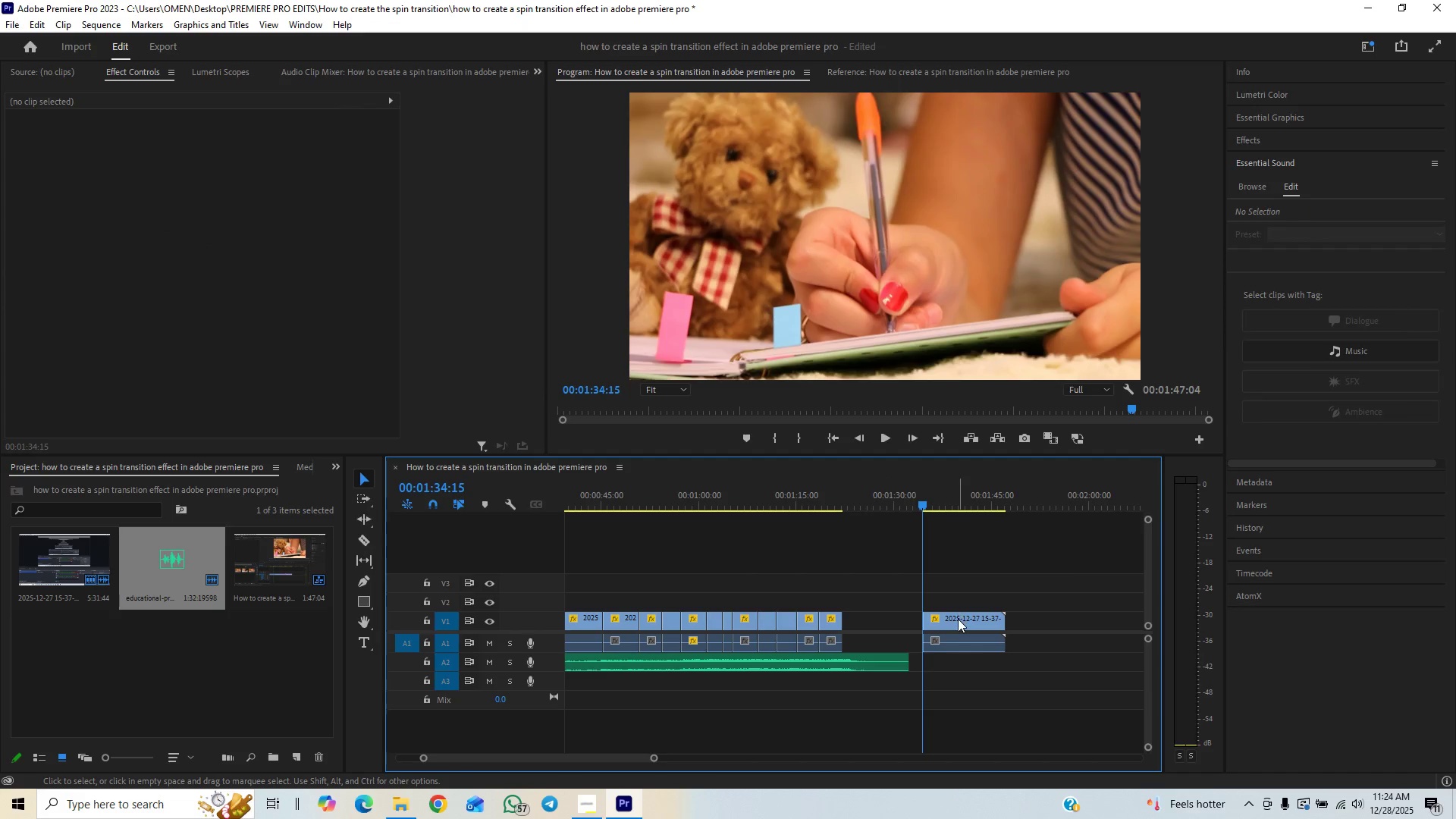 
left_click_drag(start_coordinate=[958, 619], to_coordinate=[877, 629])
 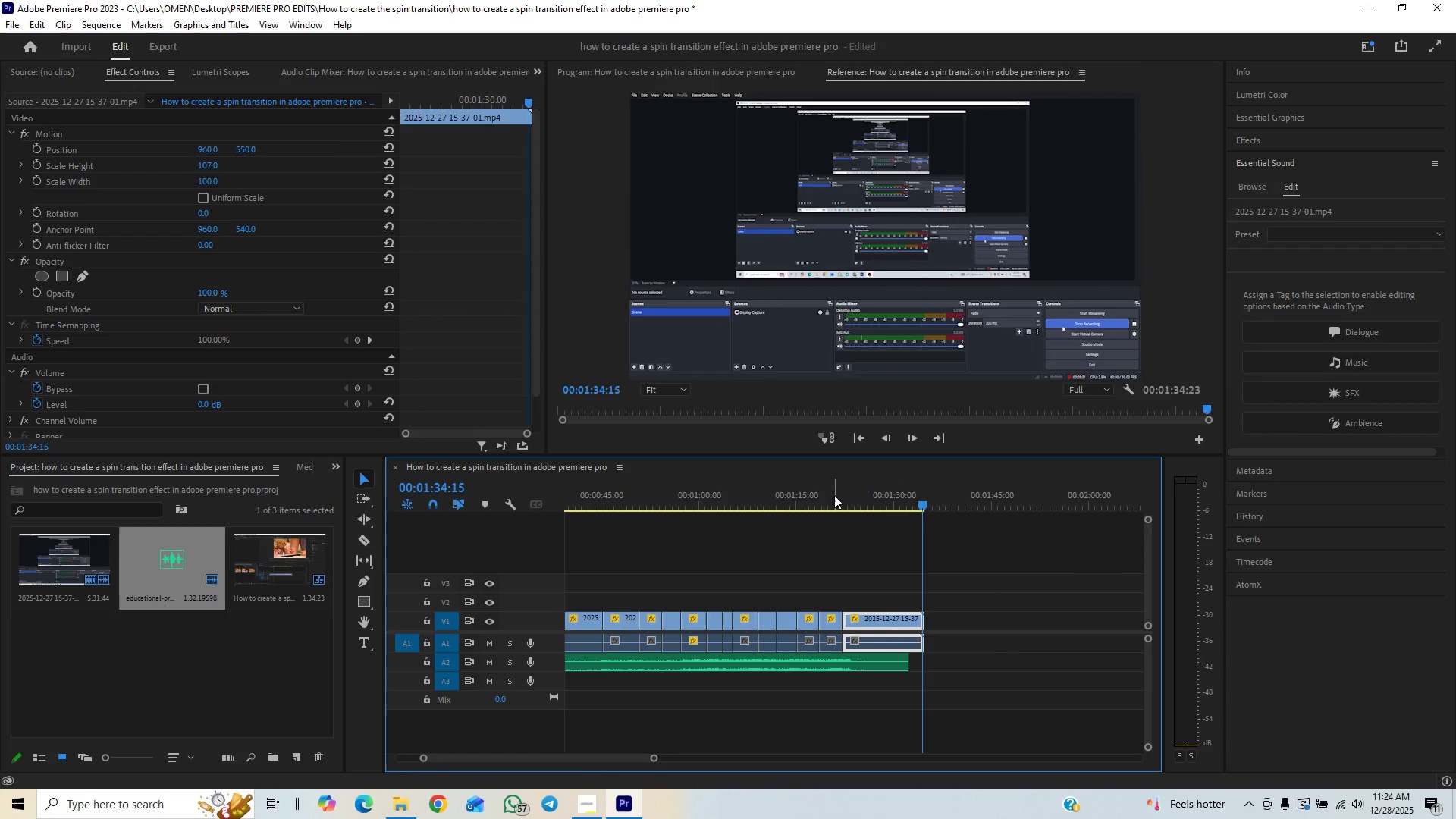 
key(Space)
 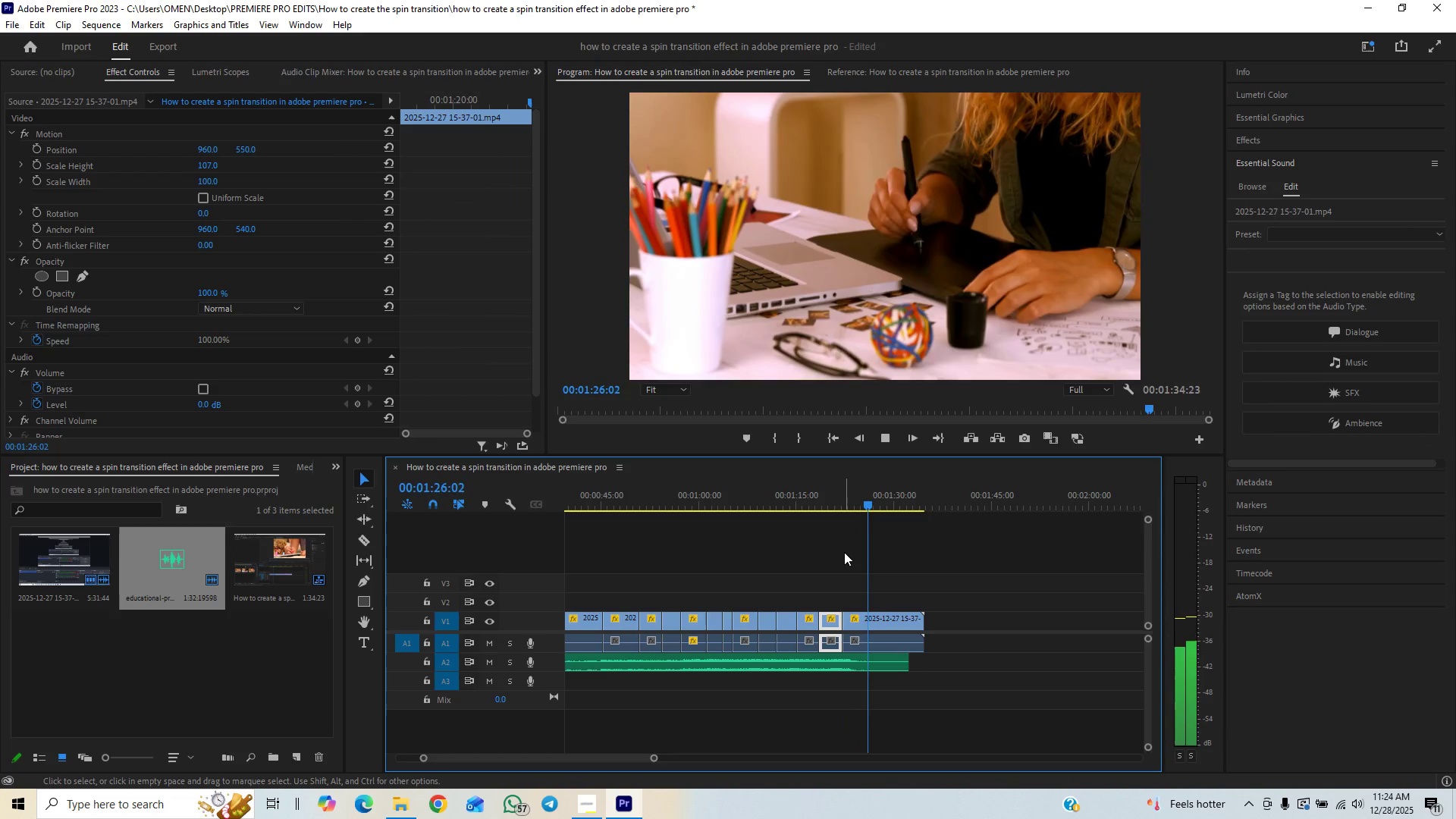 
wait(7.25)
 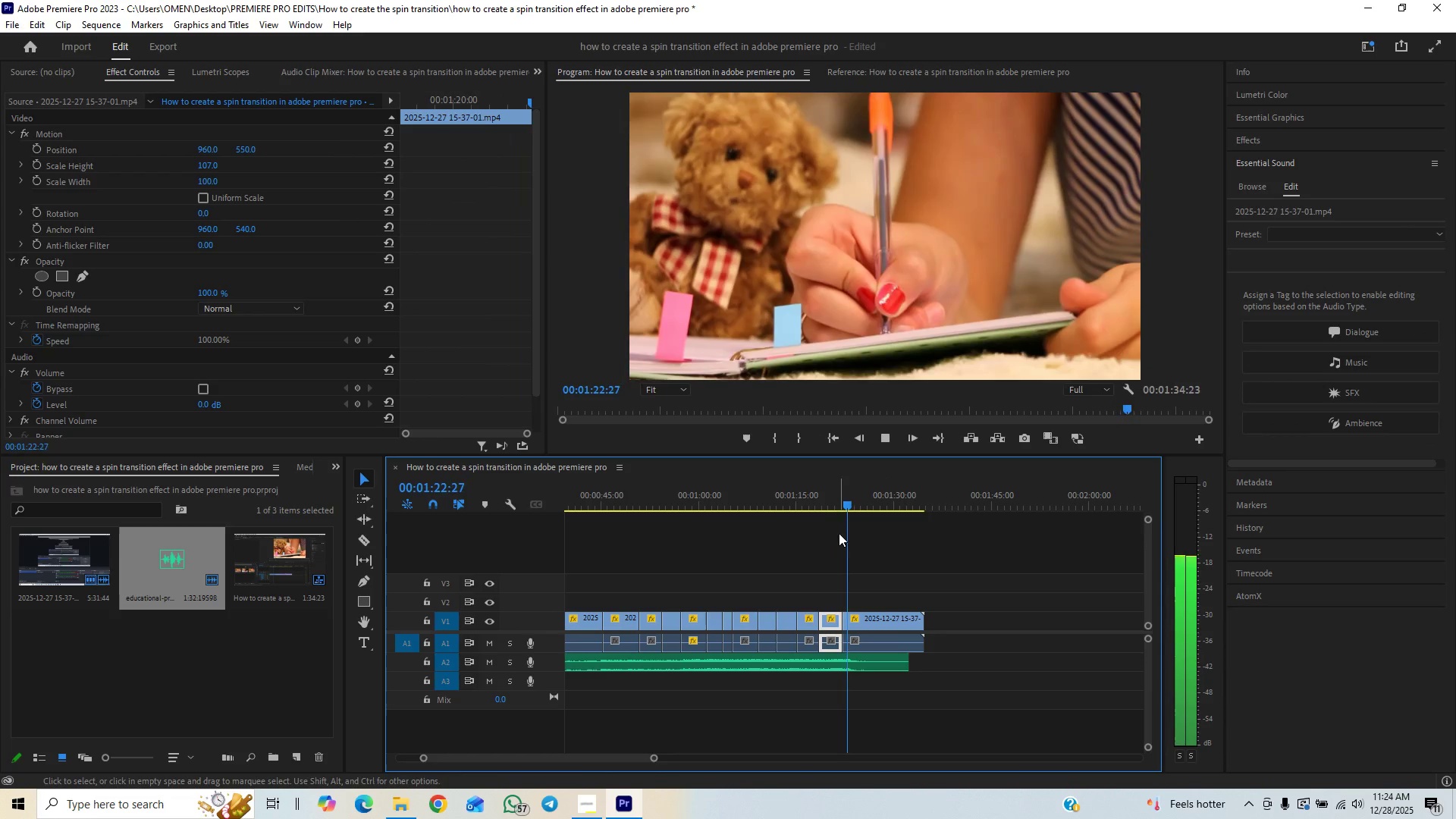 
key(Space)
 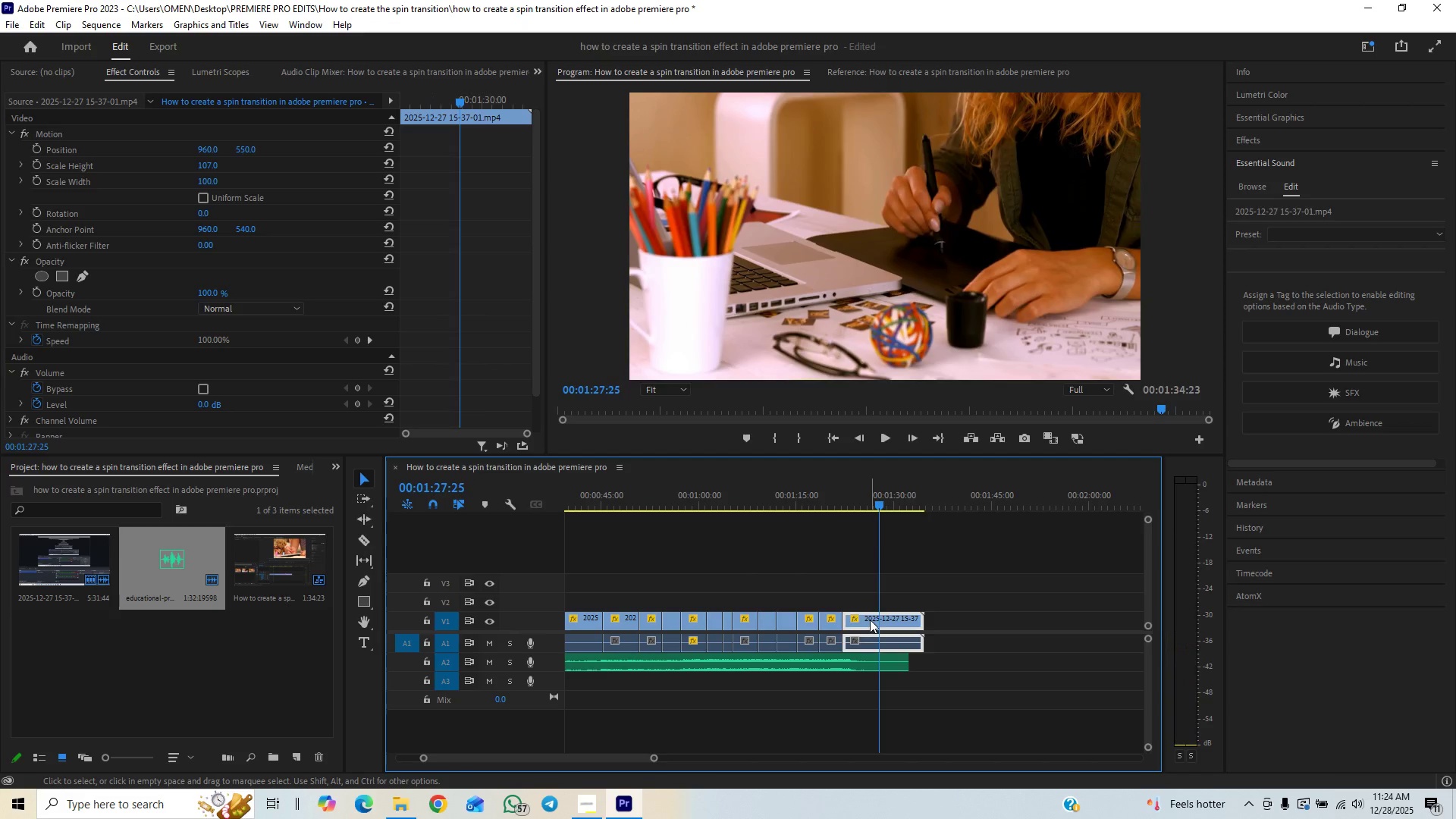 
left_click_drag(start_coordinate=[870, 620], to_coordinate=[881, 619])
 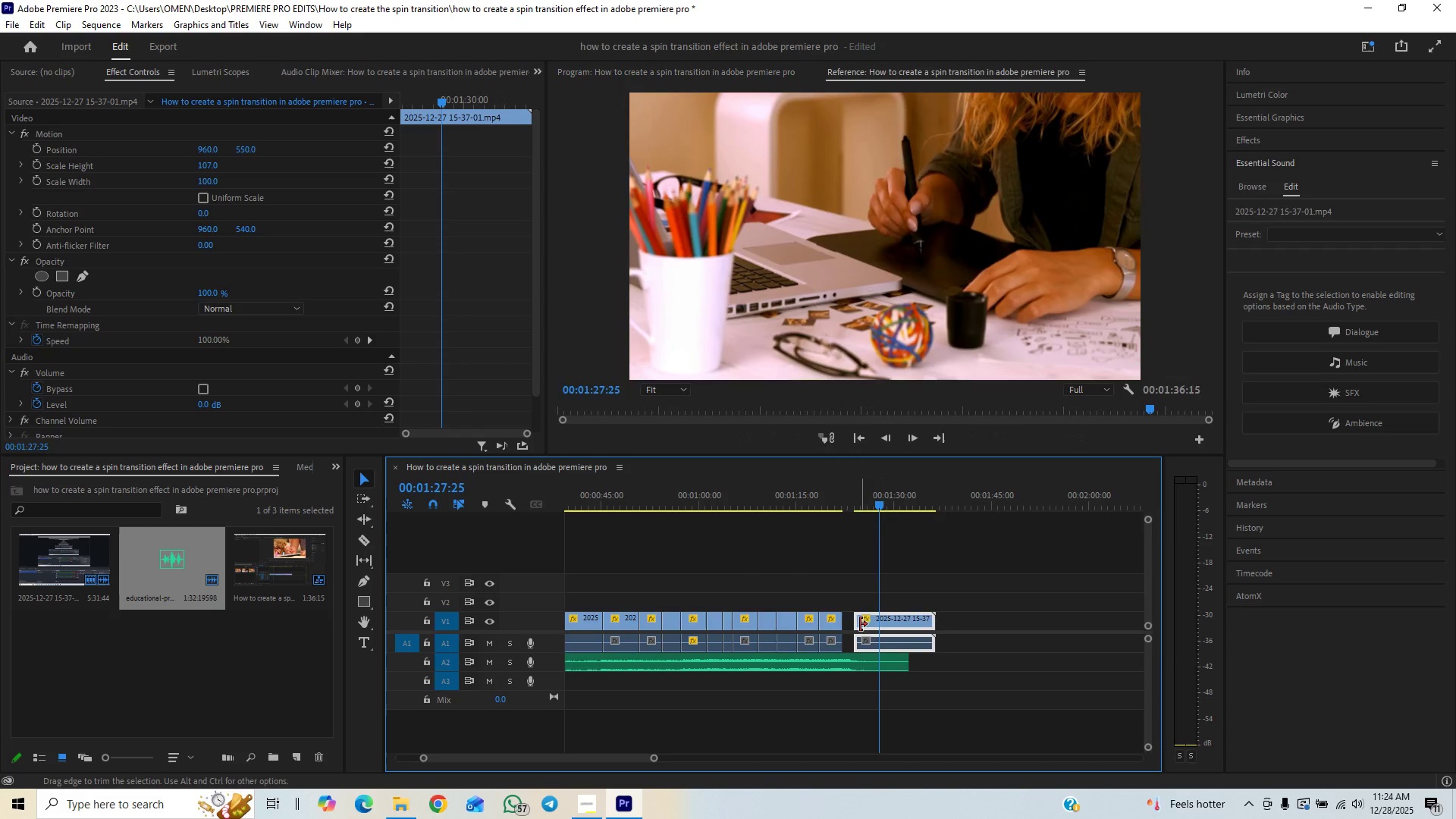 
left_click_drag(start_coordinate=[860, 624], to_coordinate=[852, 628])
 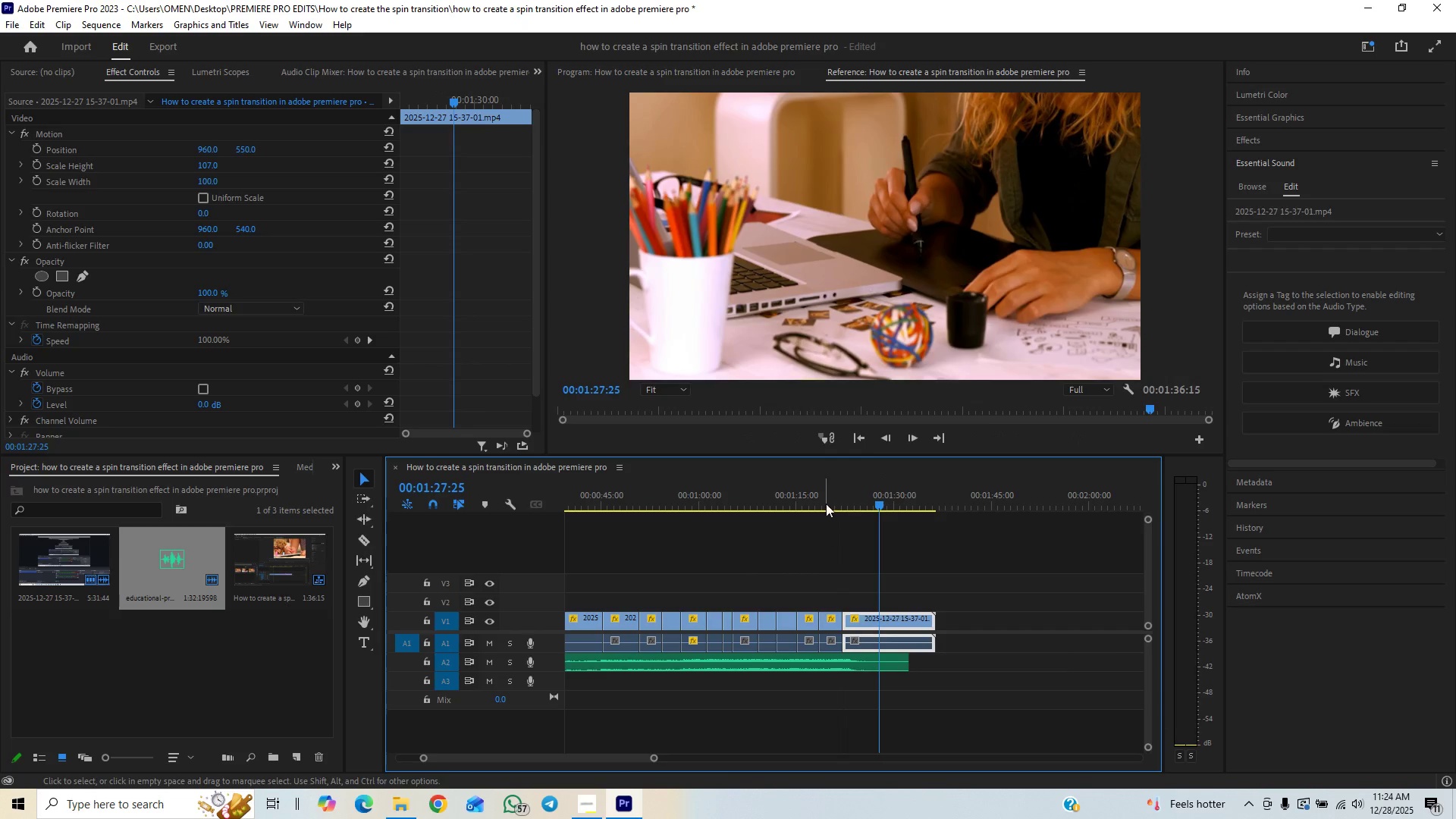 
left_click([827, 494])
 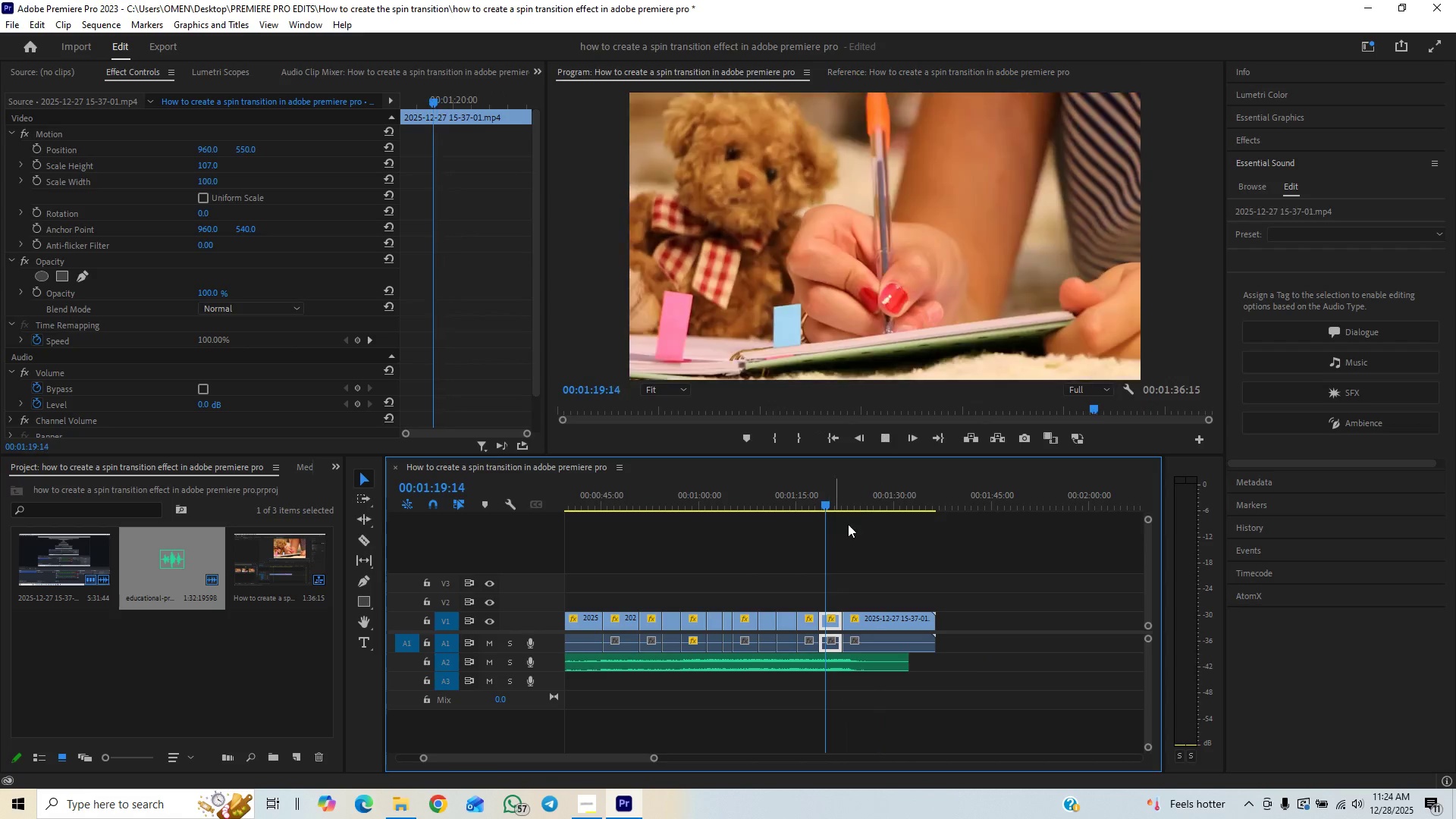 
key(Space)
 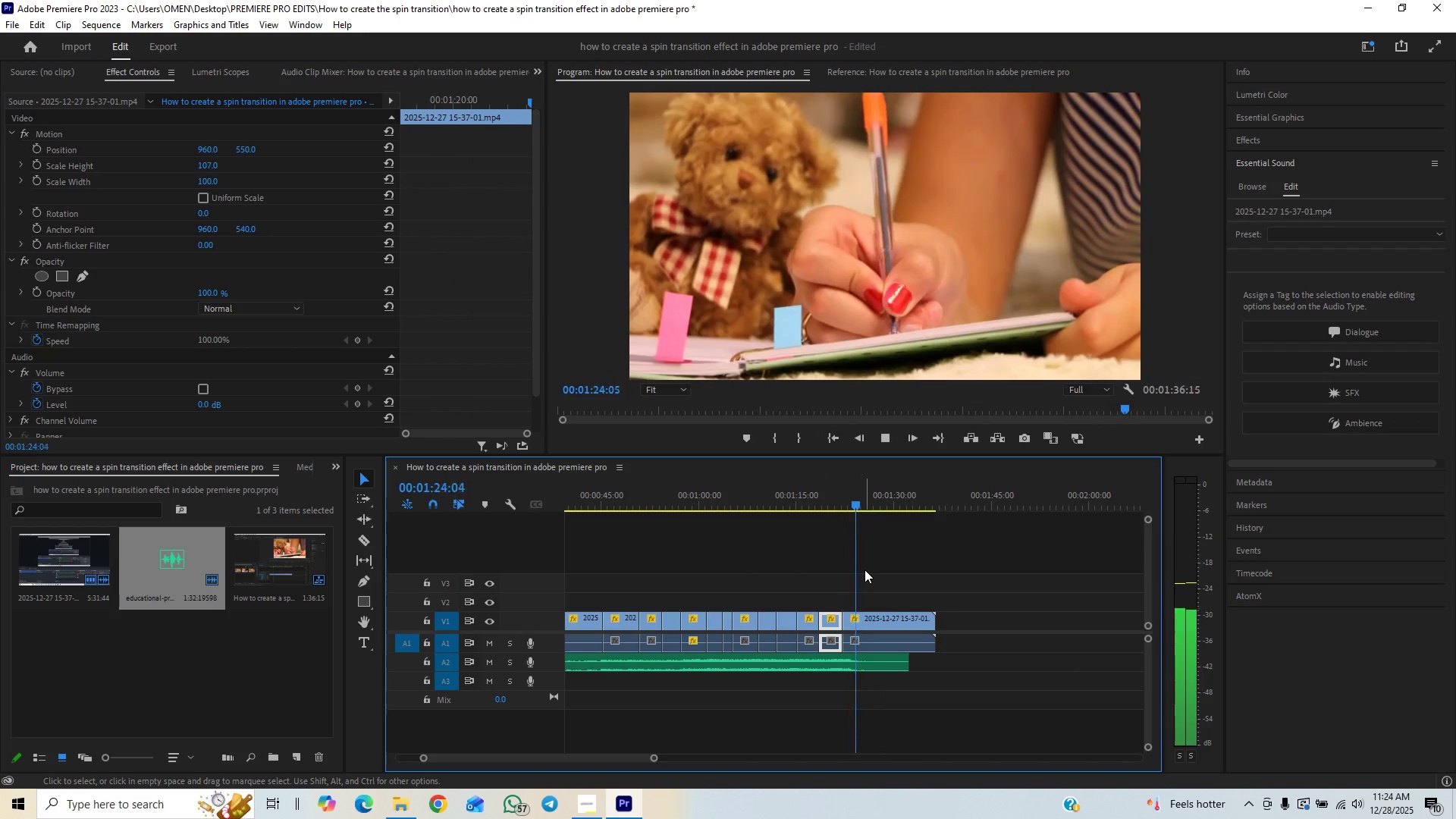 
wait(10.0)
 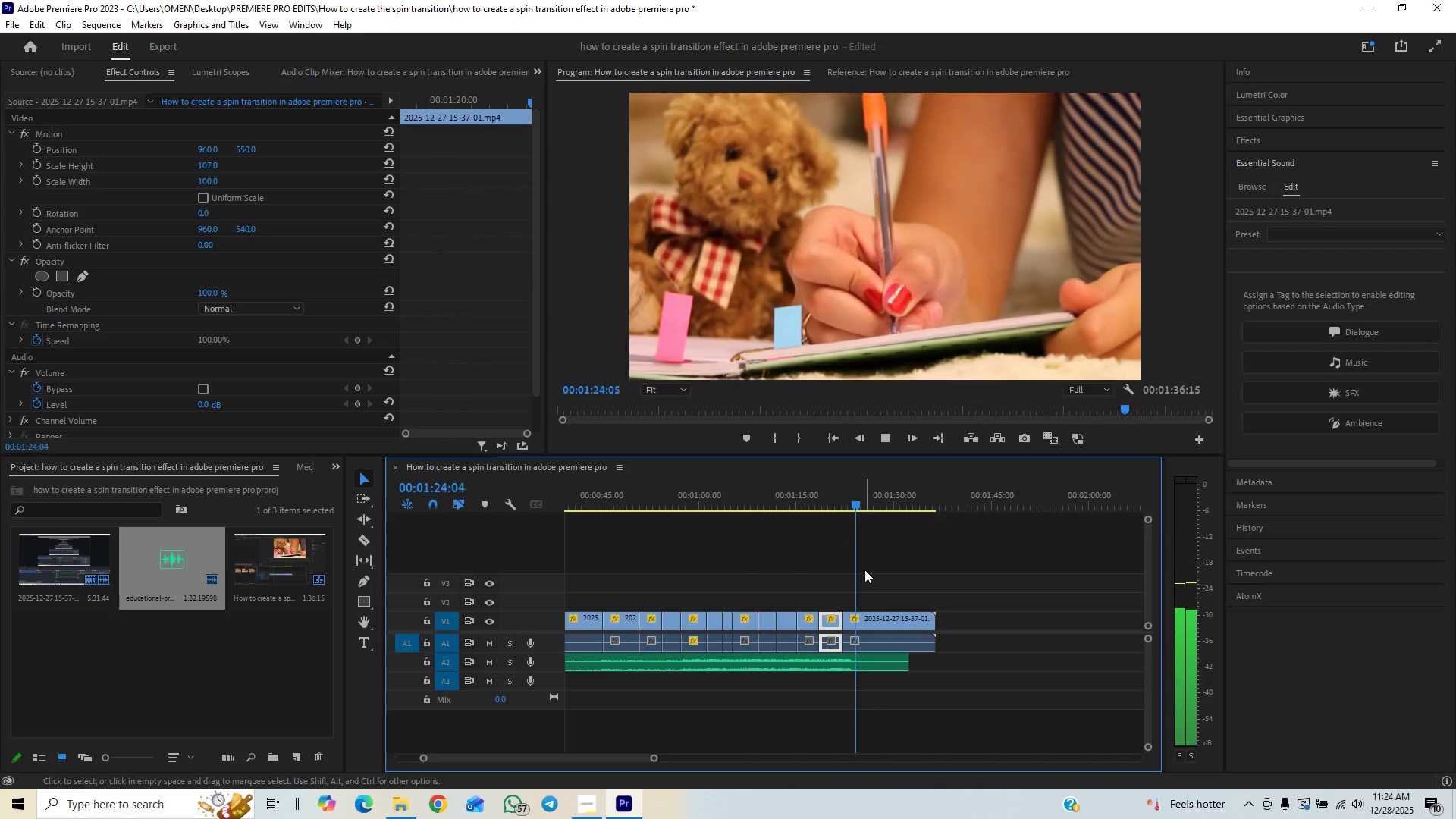 
key(Space)
 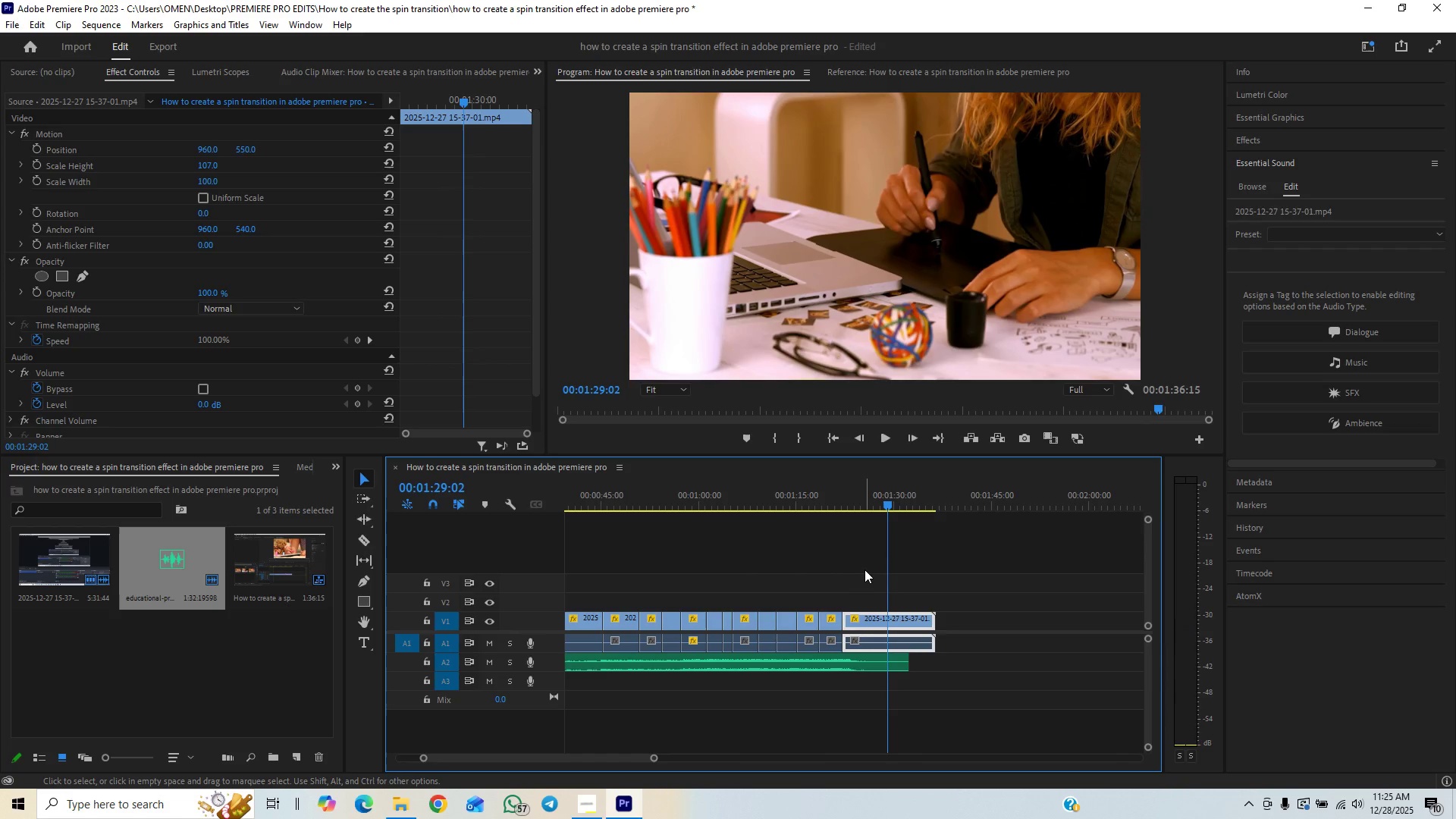 
key(Space)
 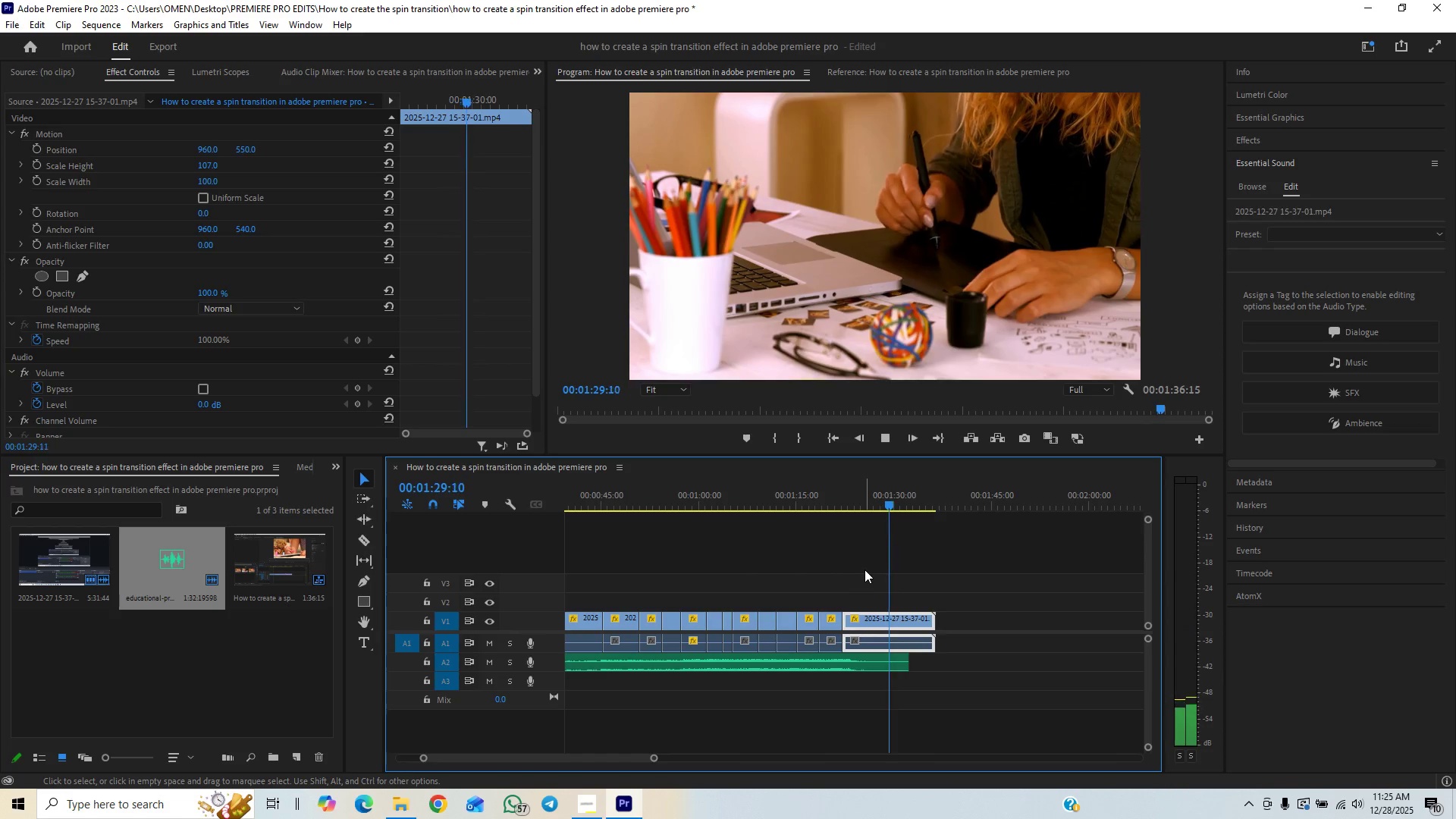 
key(Space)
 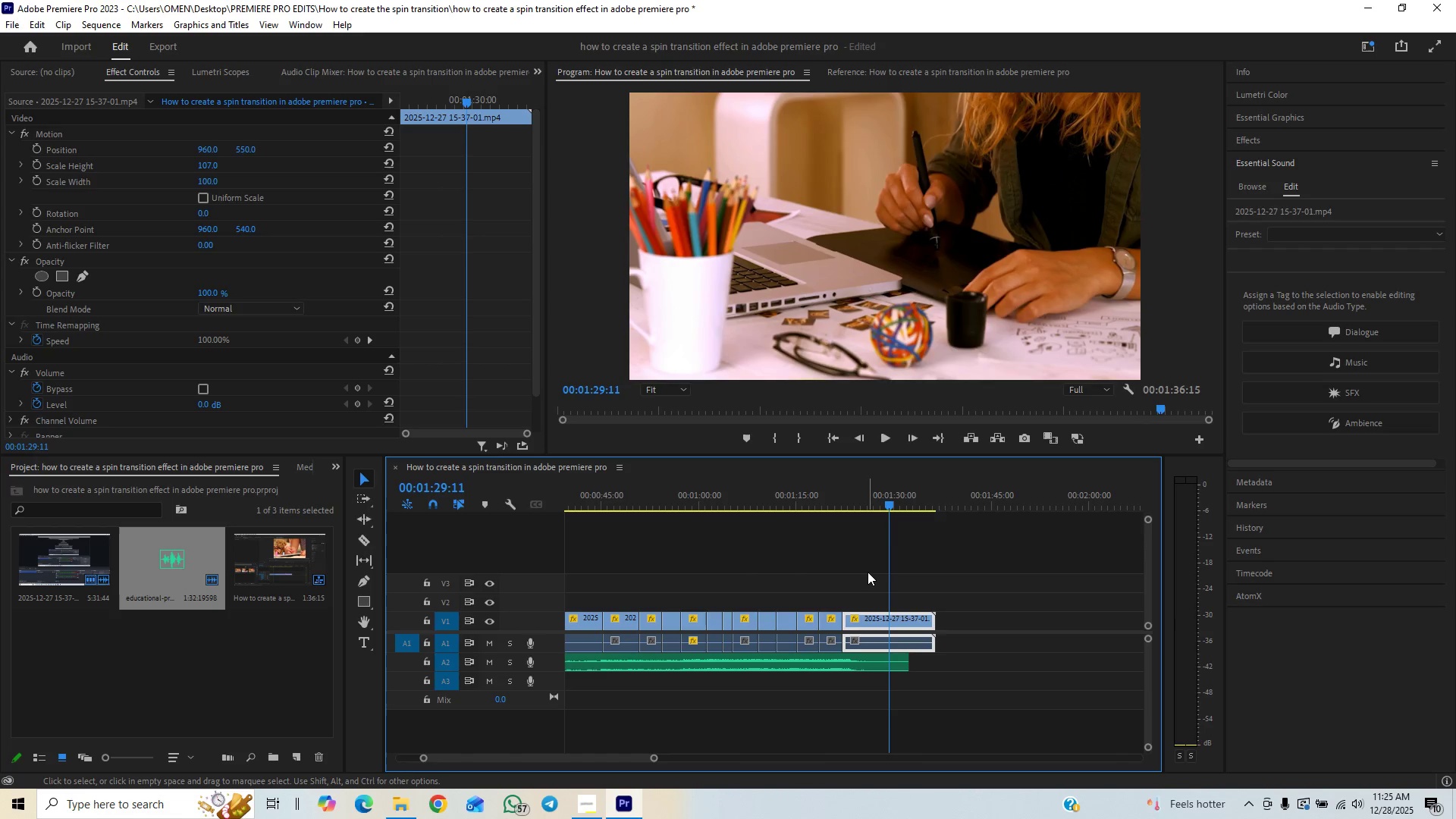 
key(Space)
 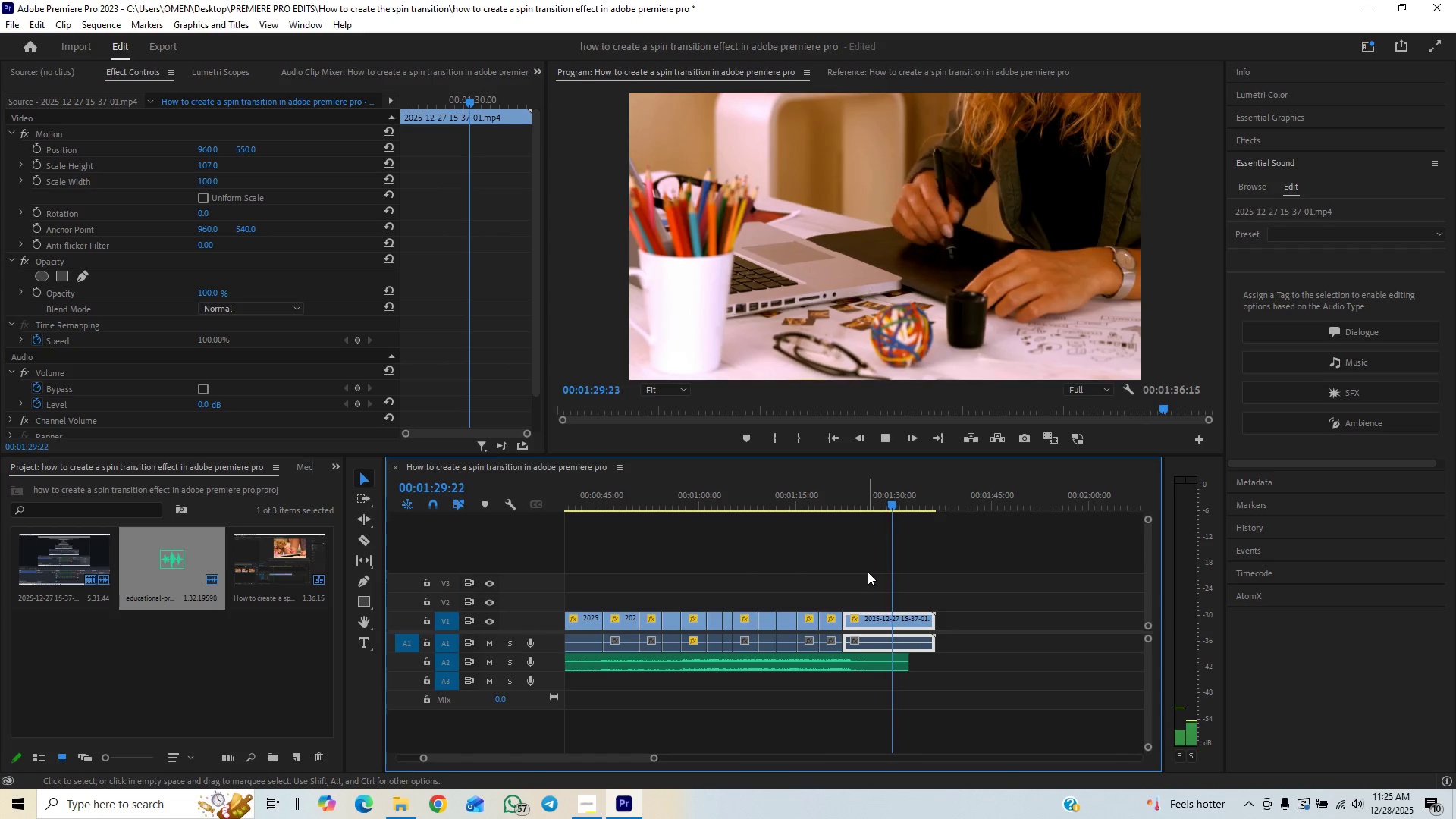 
key(Space)
 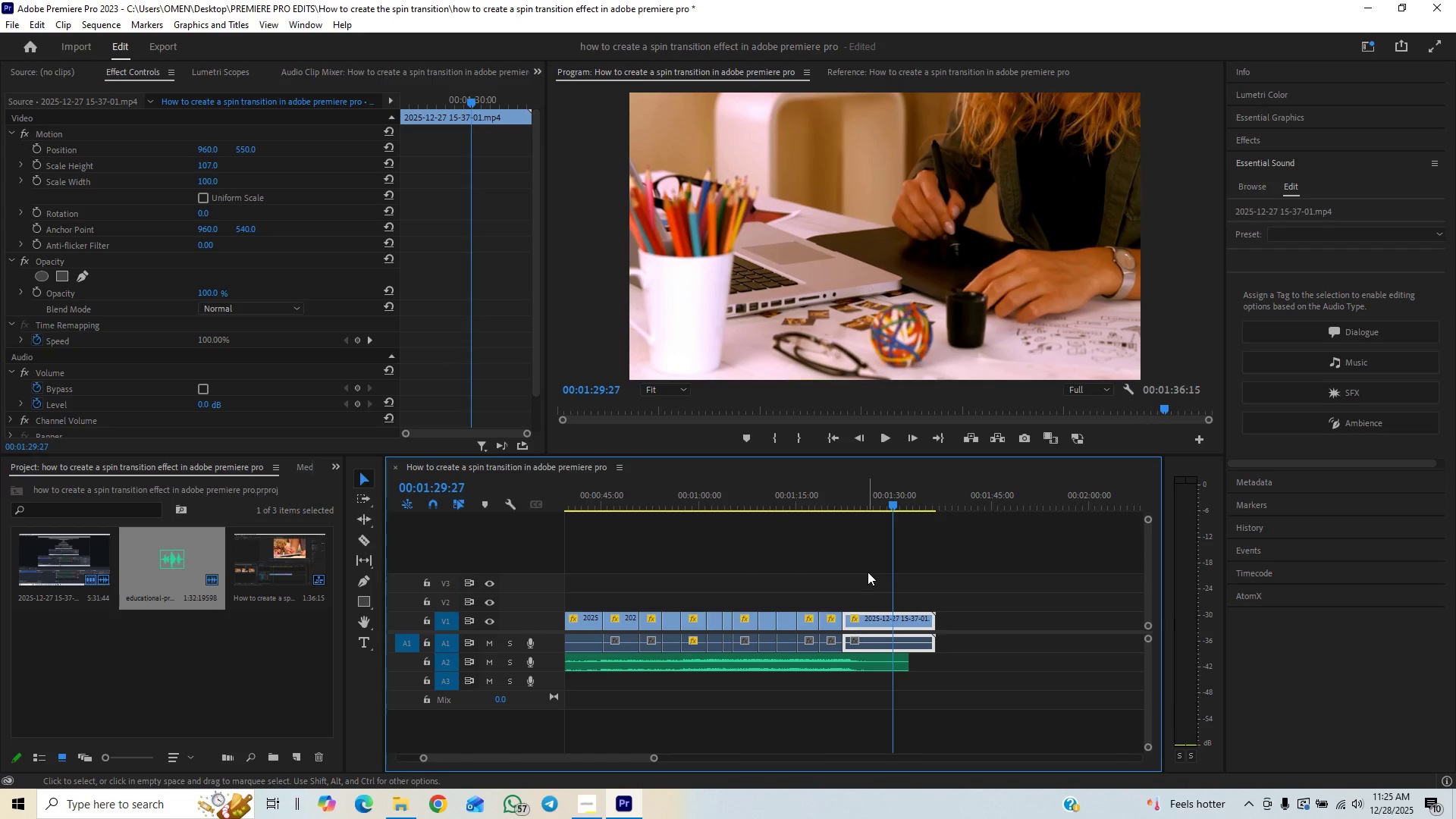 
key(Space)
 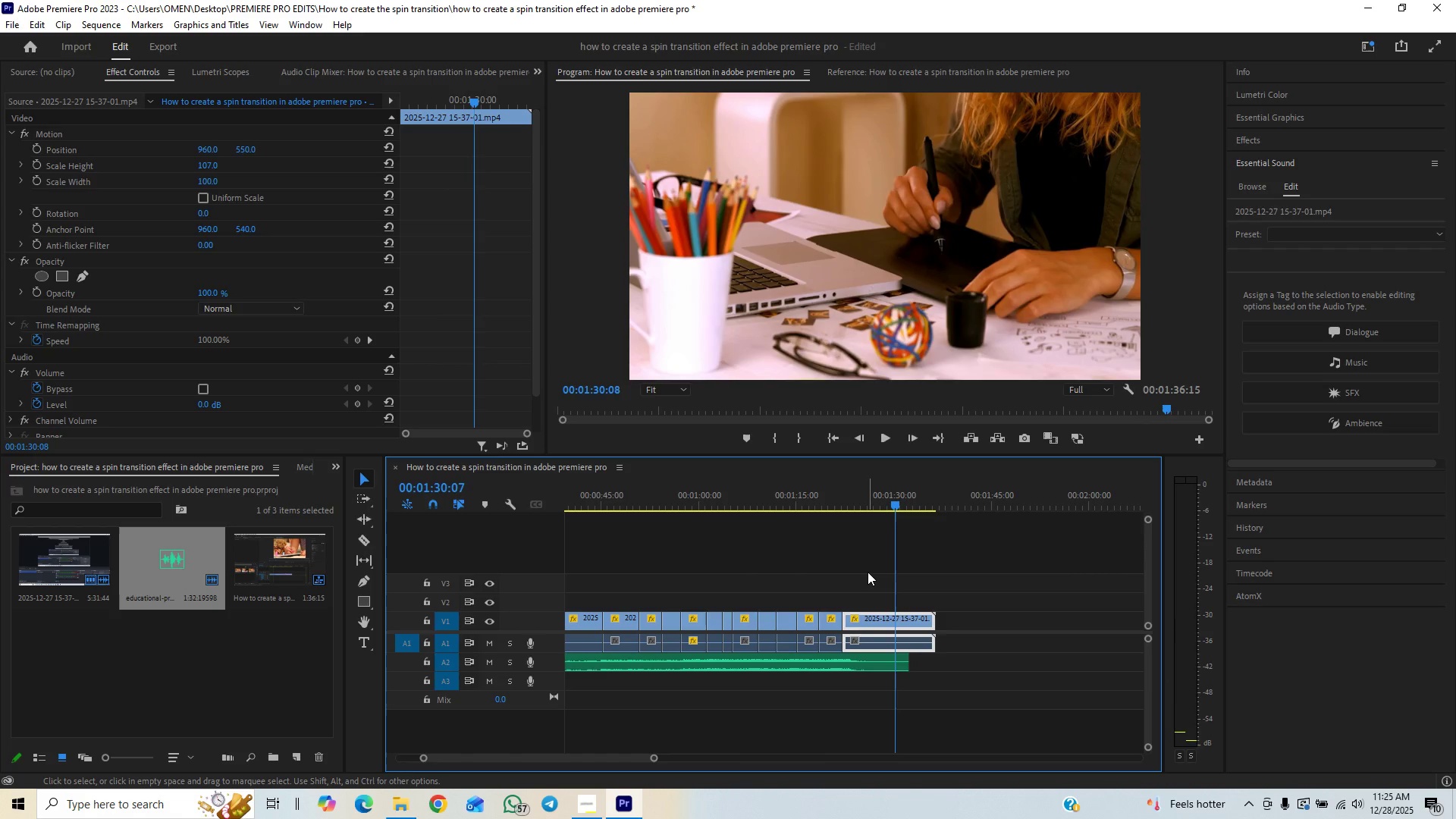 
key(Space)
 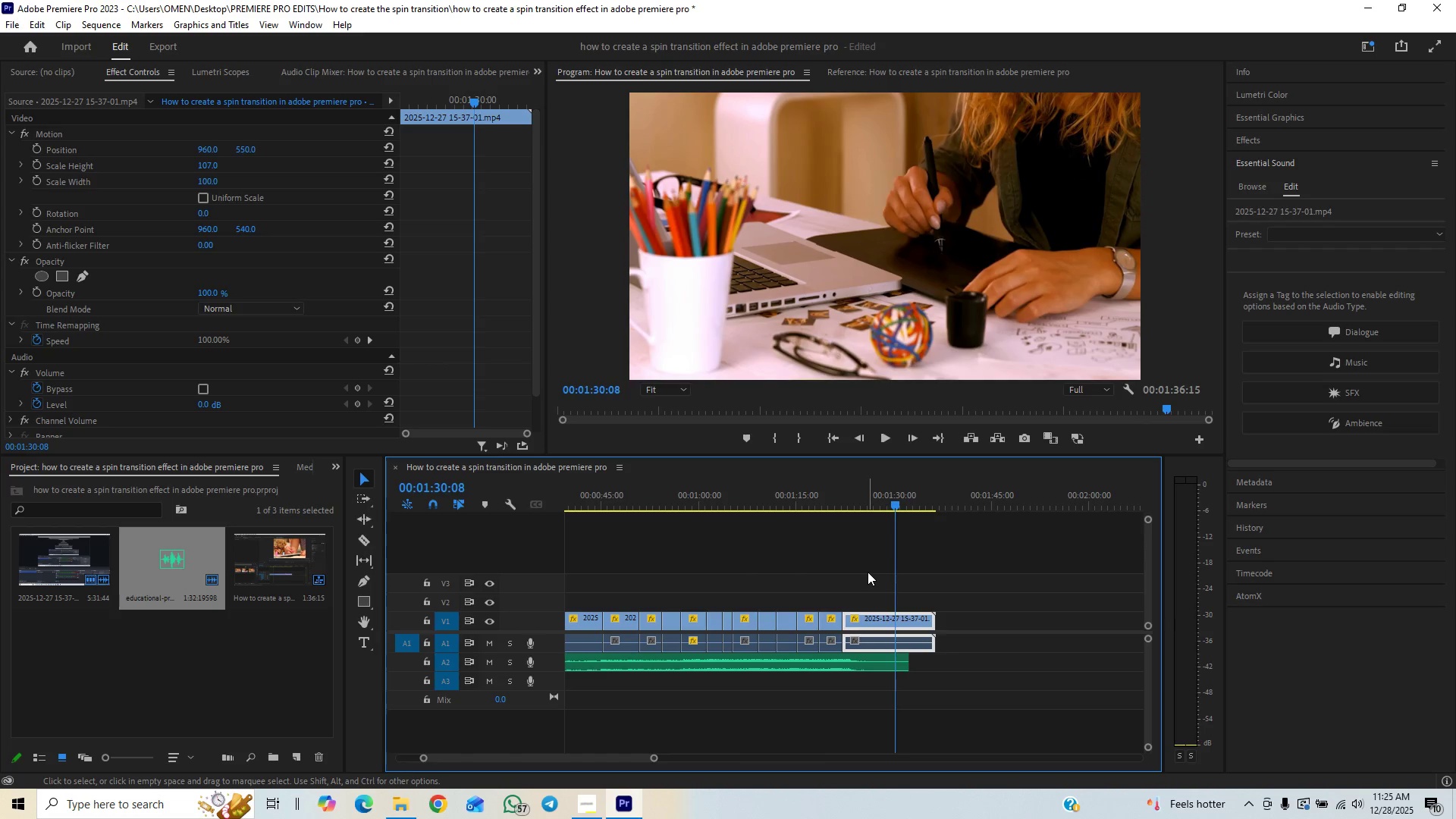 
key(ArrowLeft)
 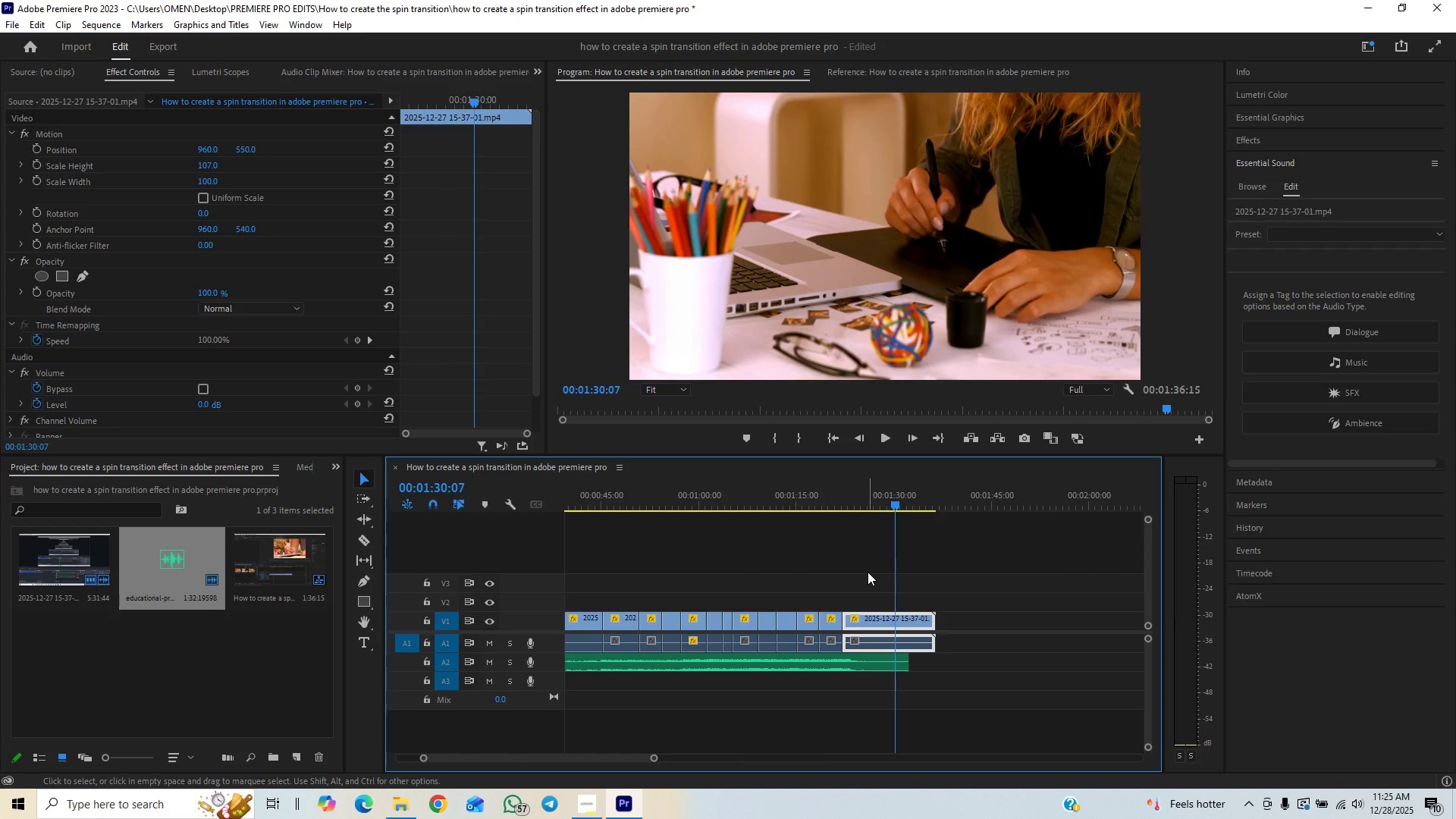 
key(ArrowLeft)
 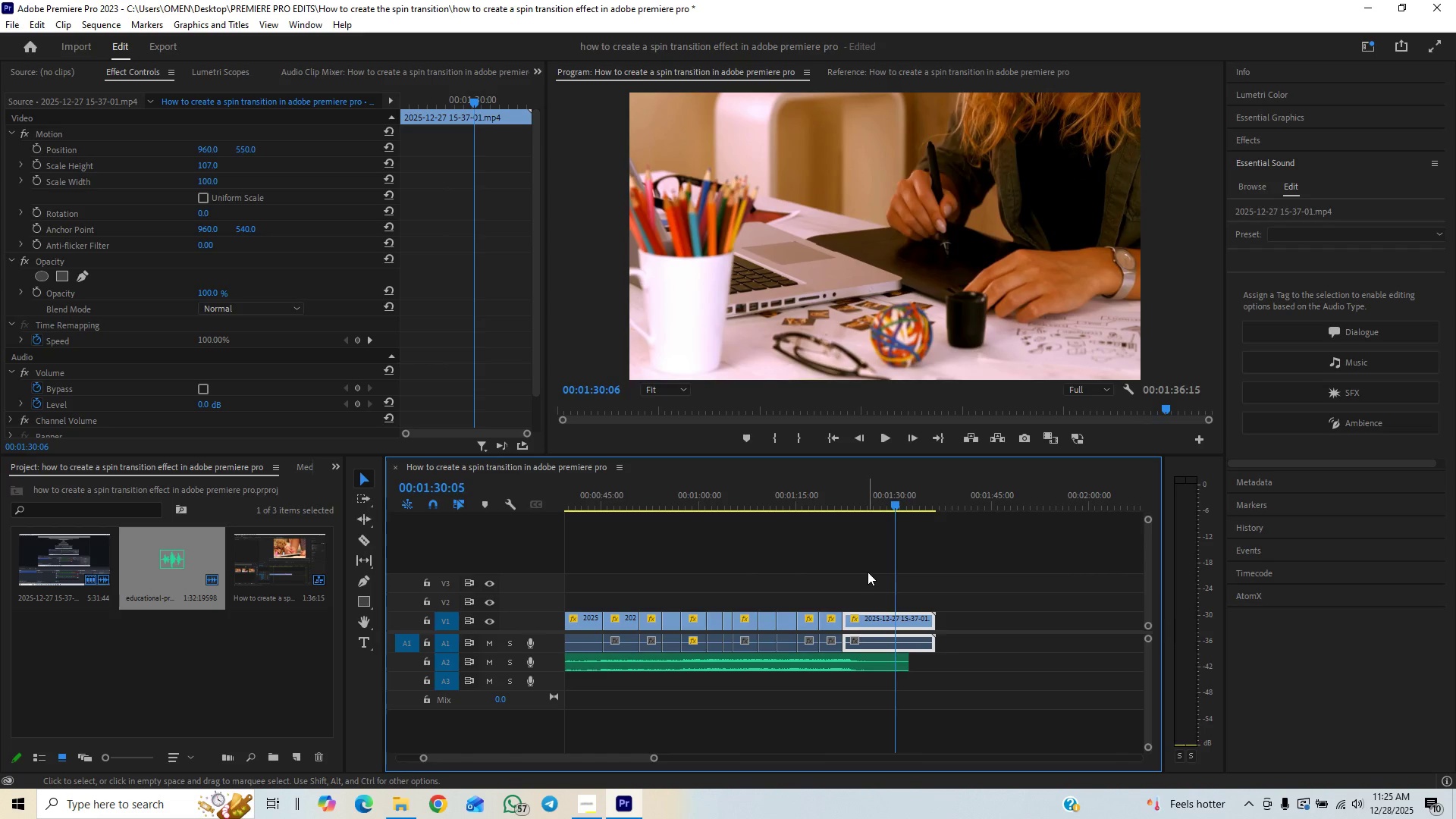 
key(ArrowLeft)
 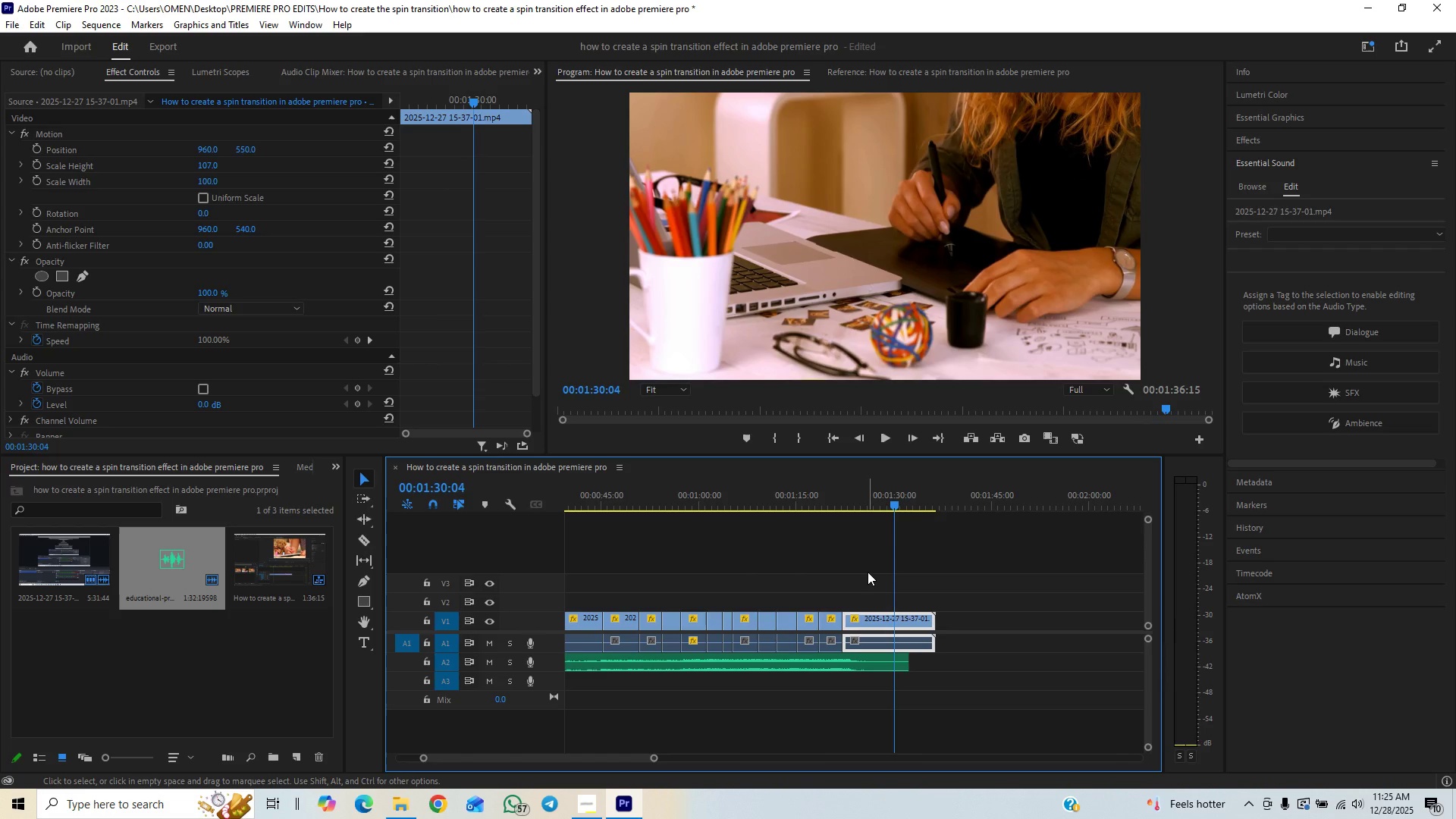 
key(ArrowLeft)
 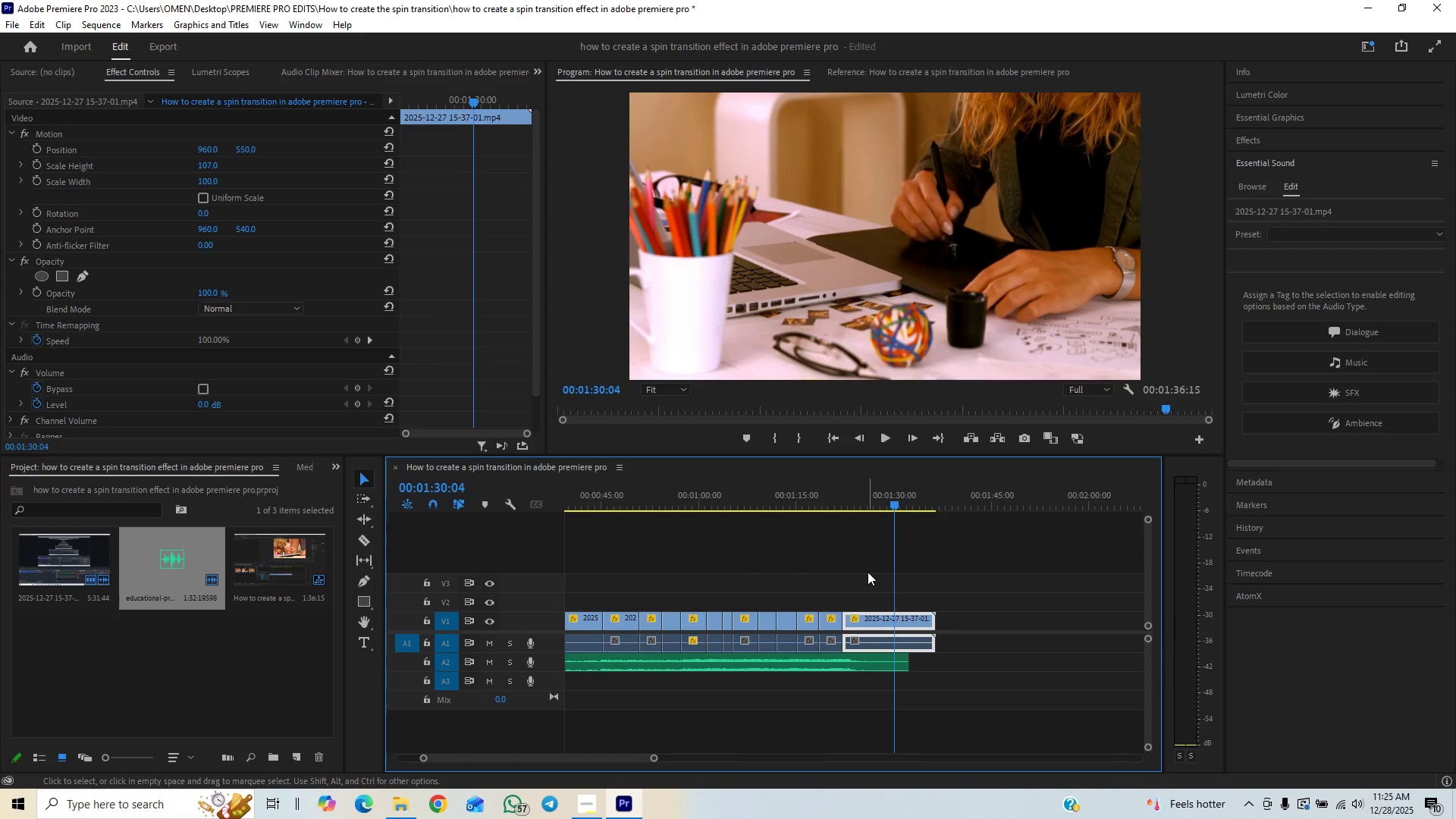 
key(ArrowLeft)
 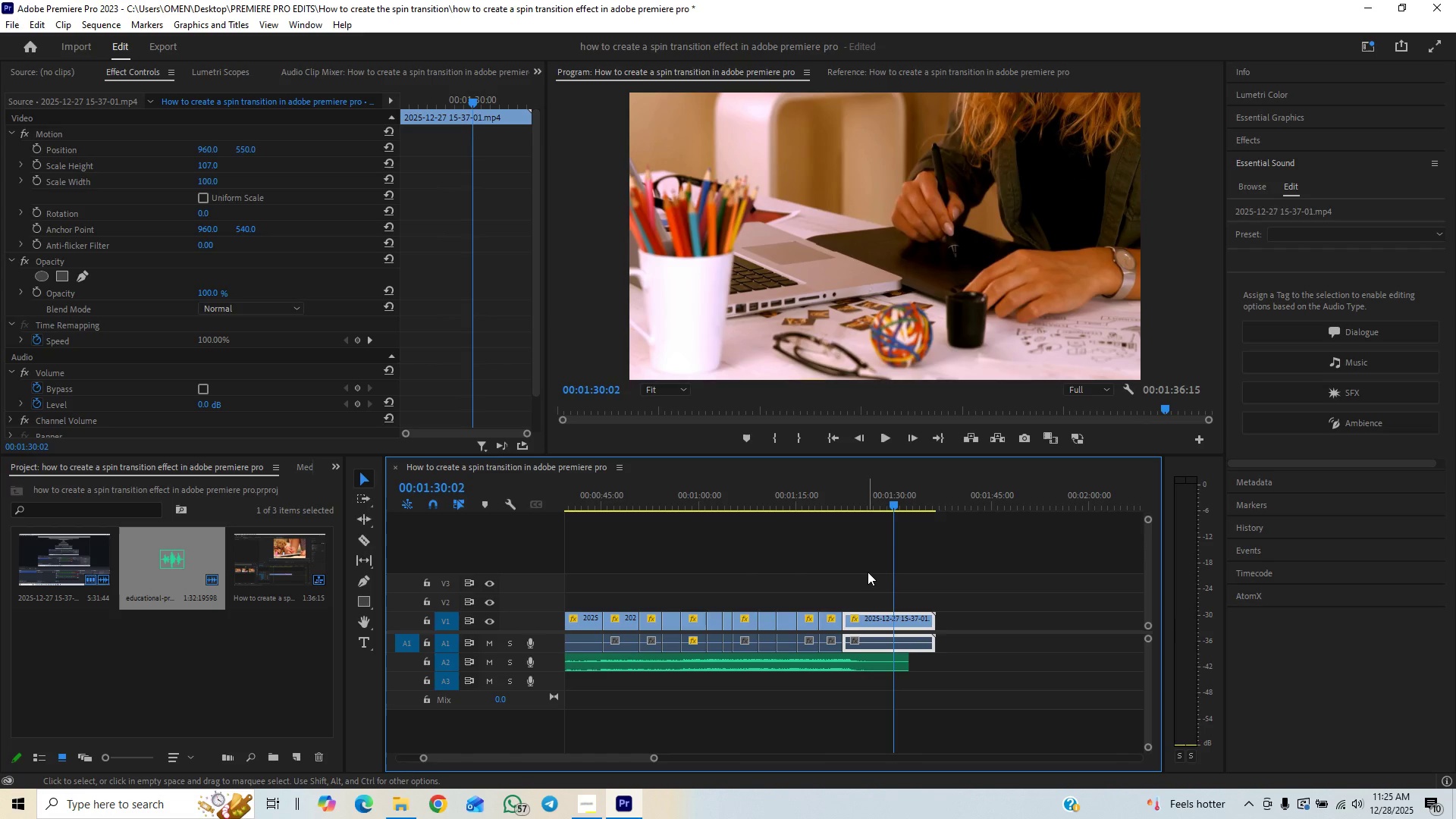 
key(ArrowLeft)
 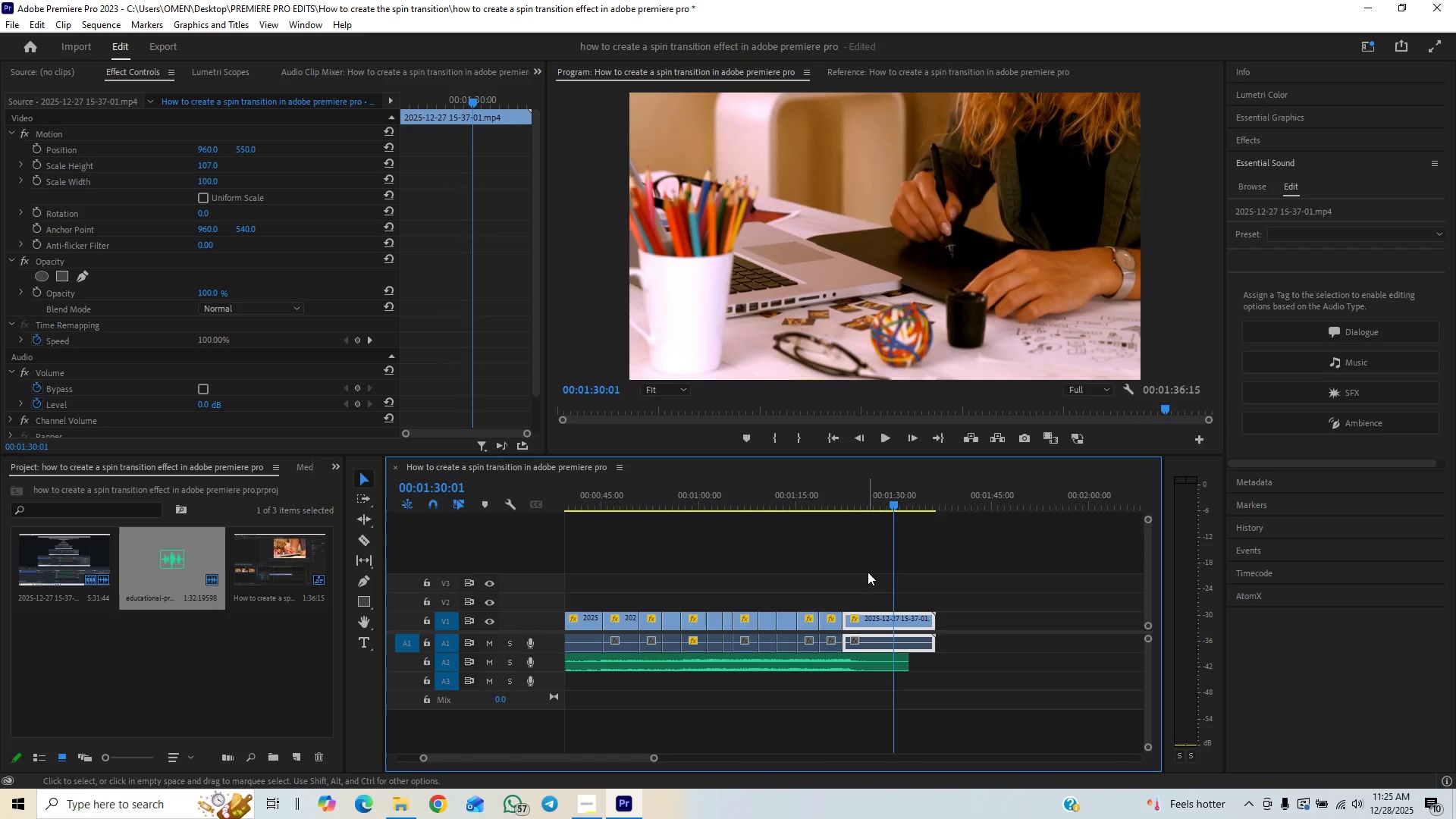 
key(ArrowLeft)
 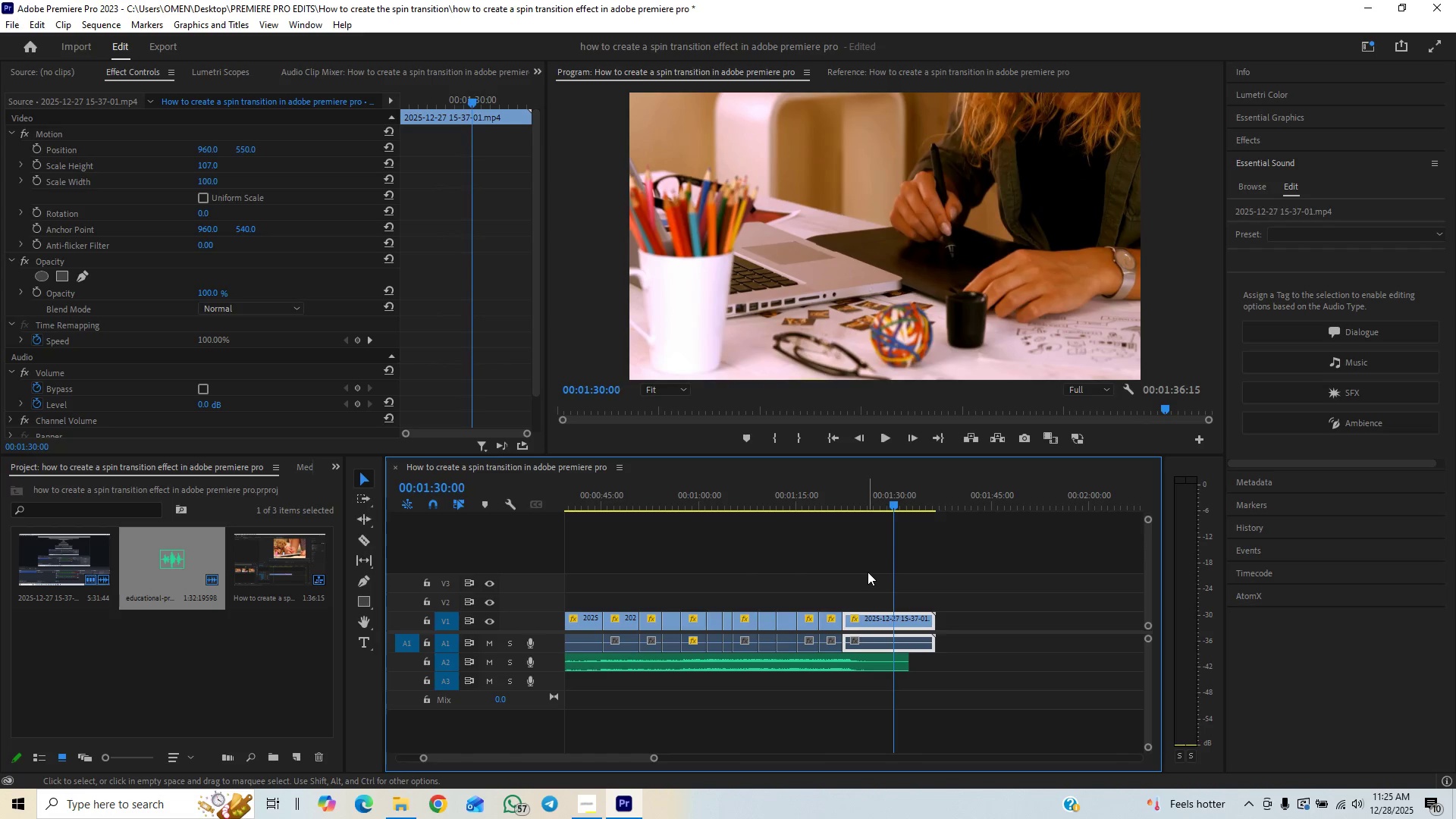 
key(ArrowLeft)
 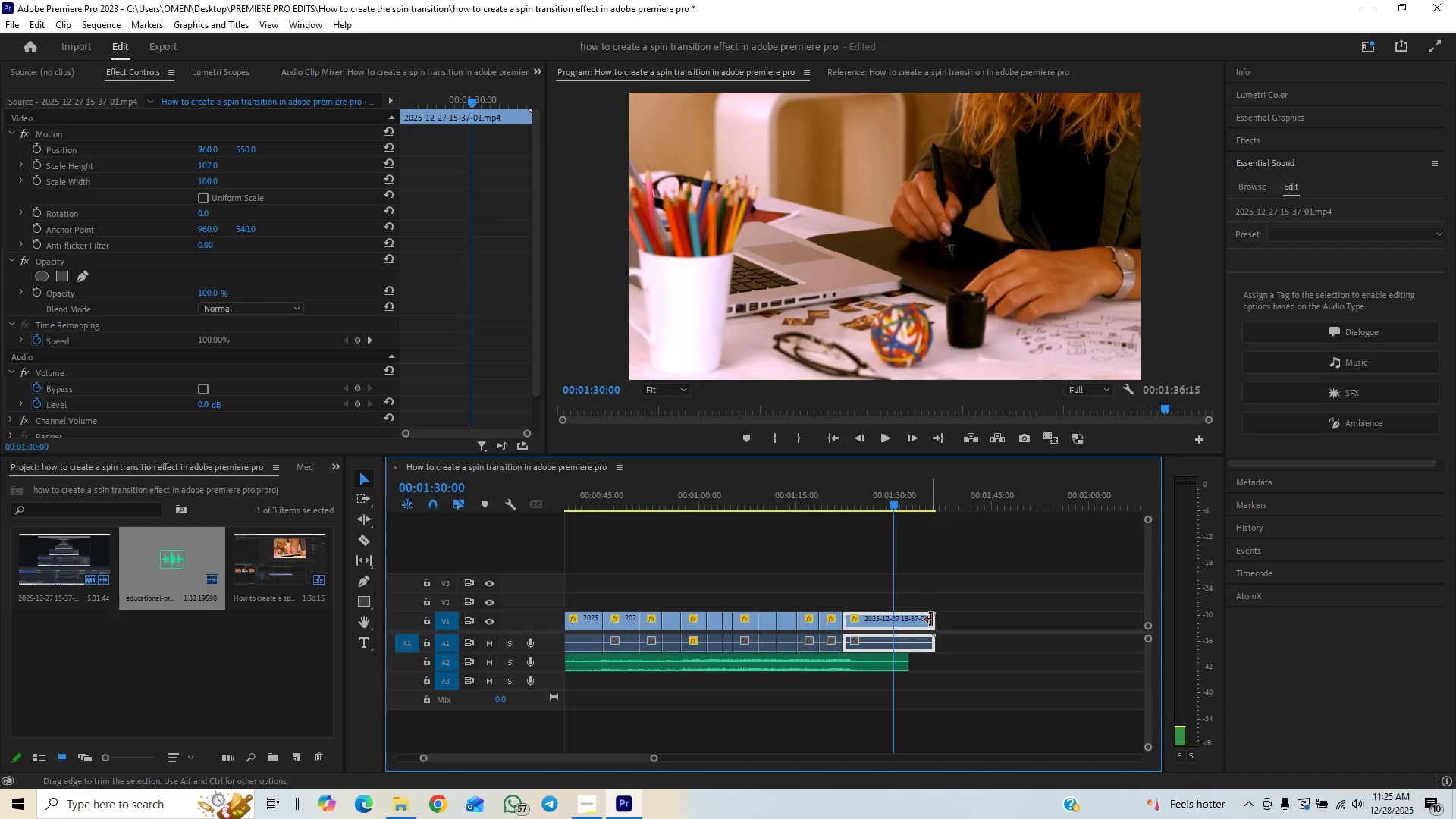 
left_click_drag(start_coordinate=[932, 621], to_coordinate=[894, 651])
 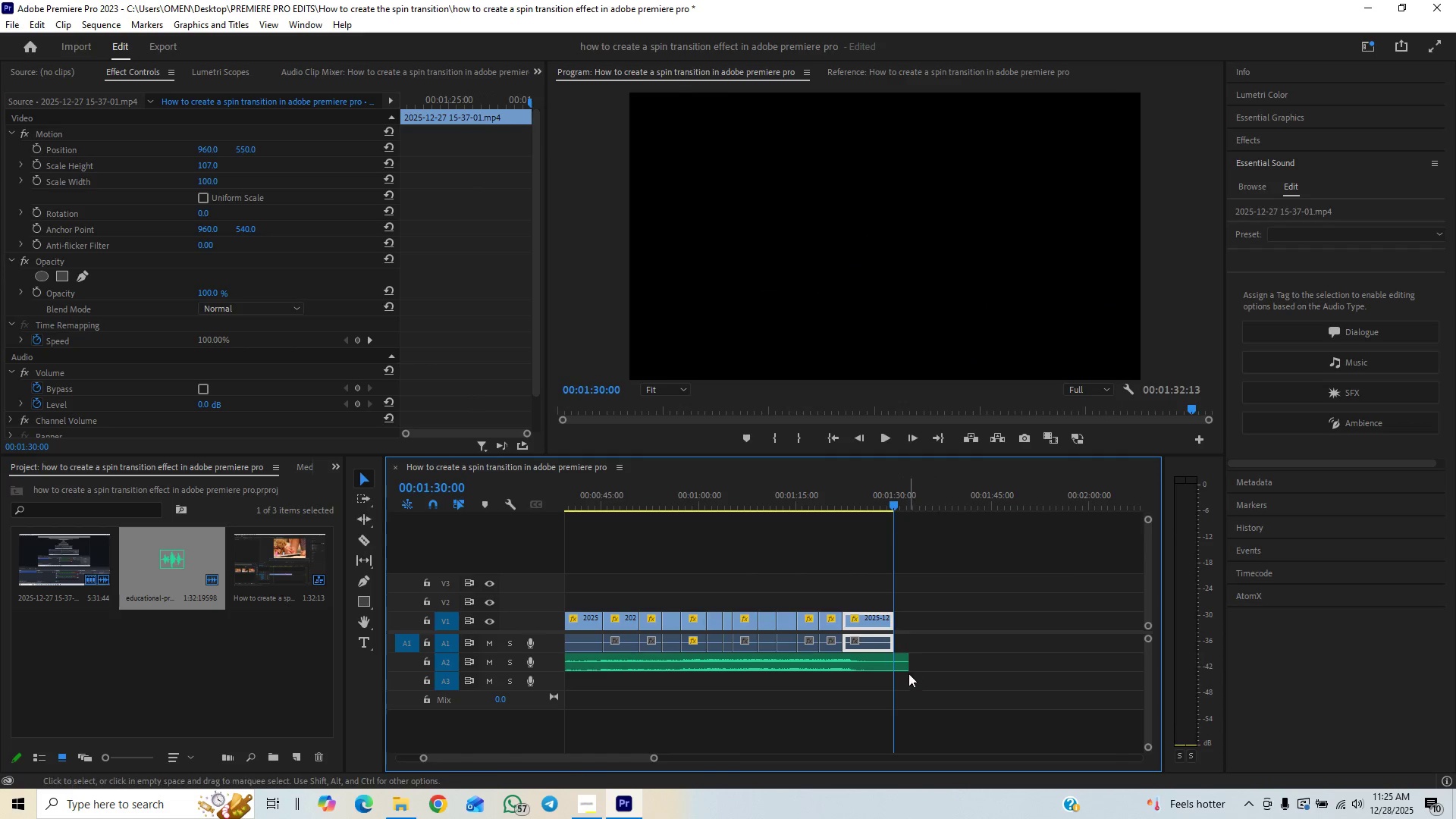 
left_click([908, 673])
 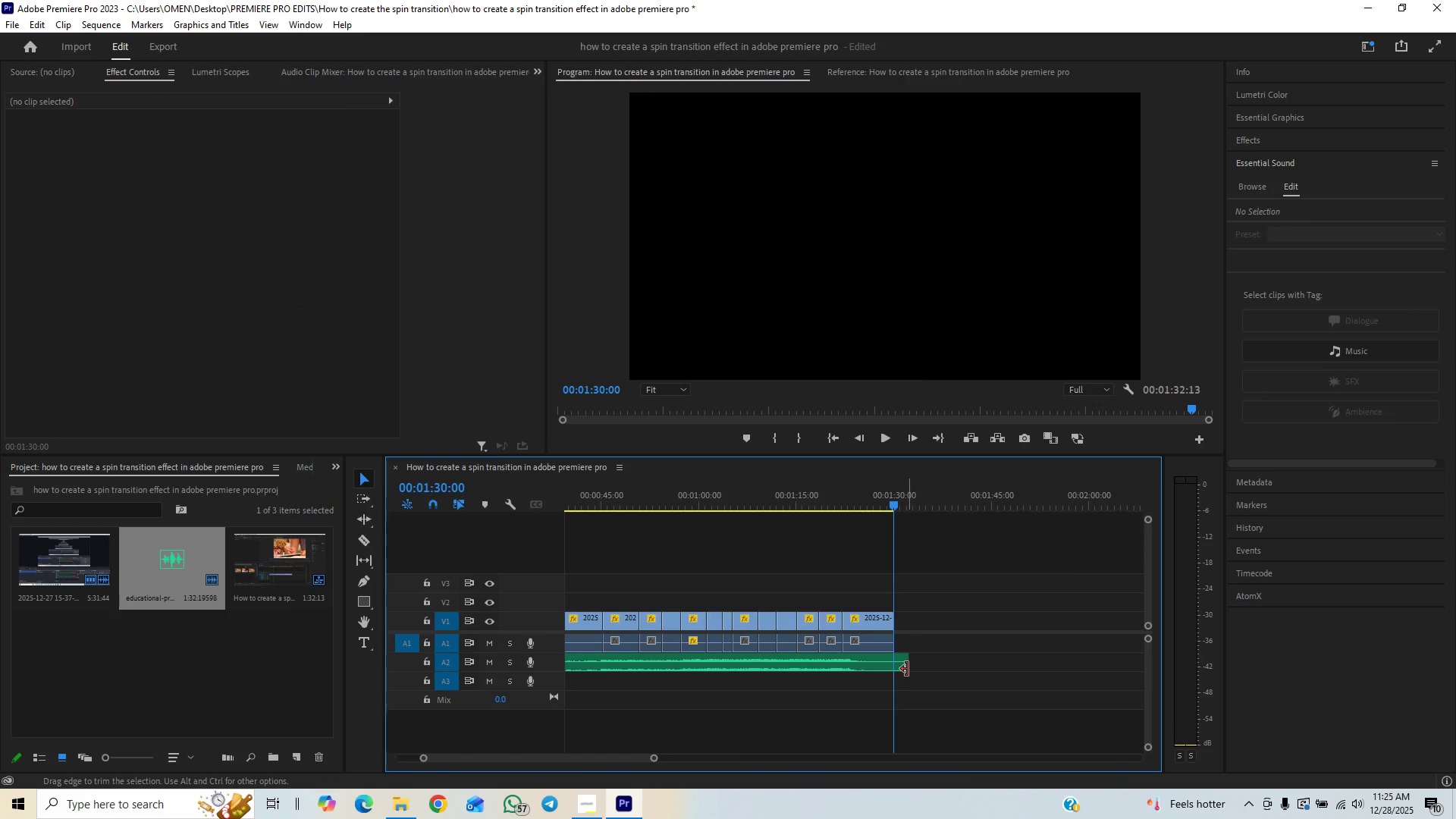 
left_click_drag(start_coordinate=[907, 668], to_coordinate=[896, 676])
 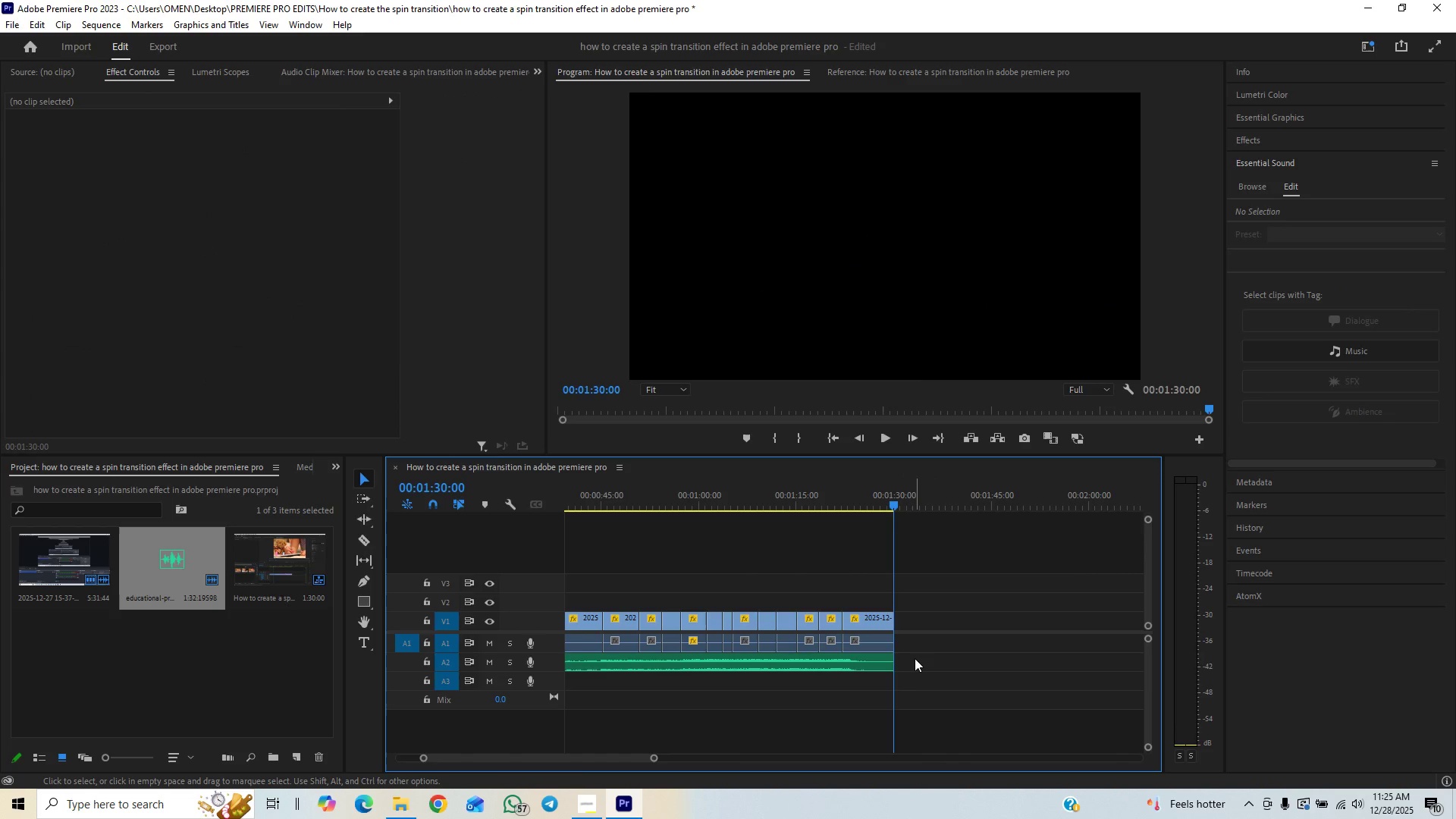 
key(Control+S)
 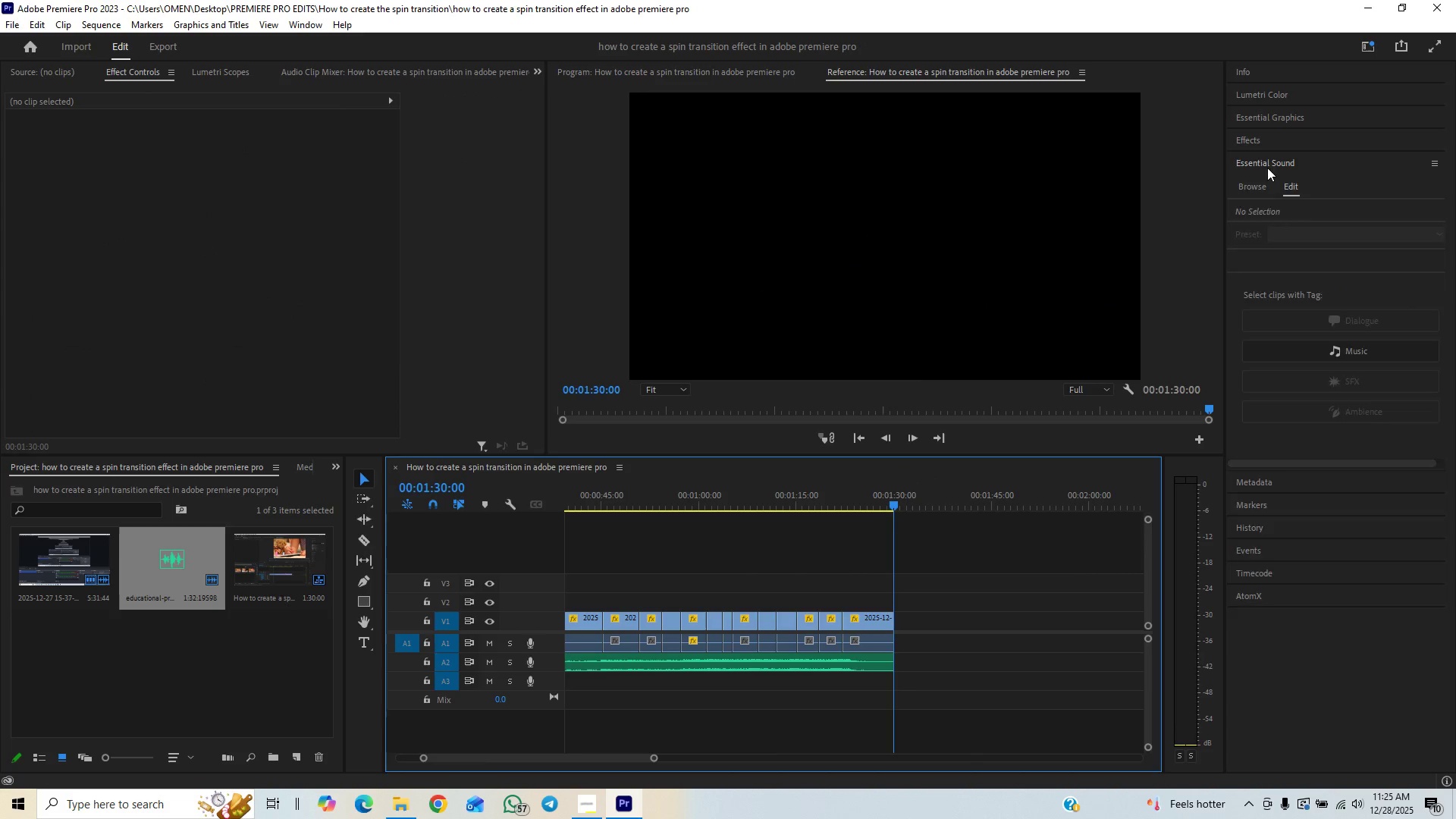 
double_click([1267, 145])
 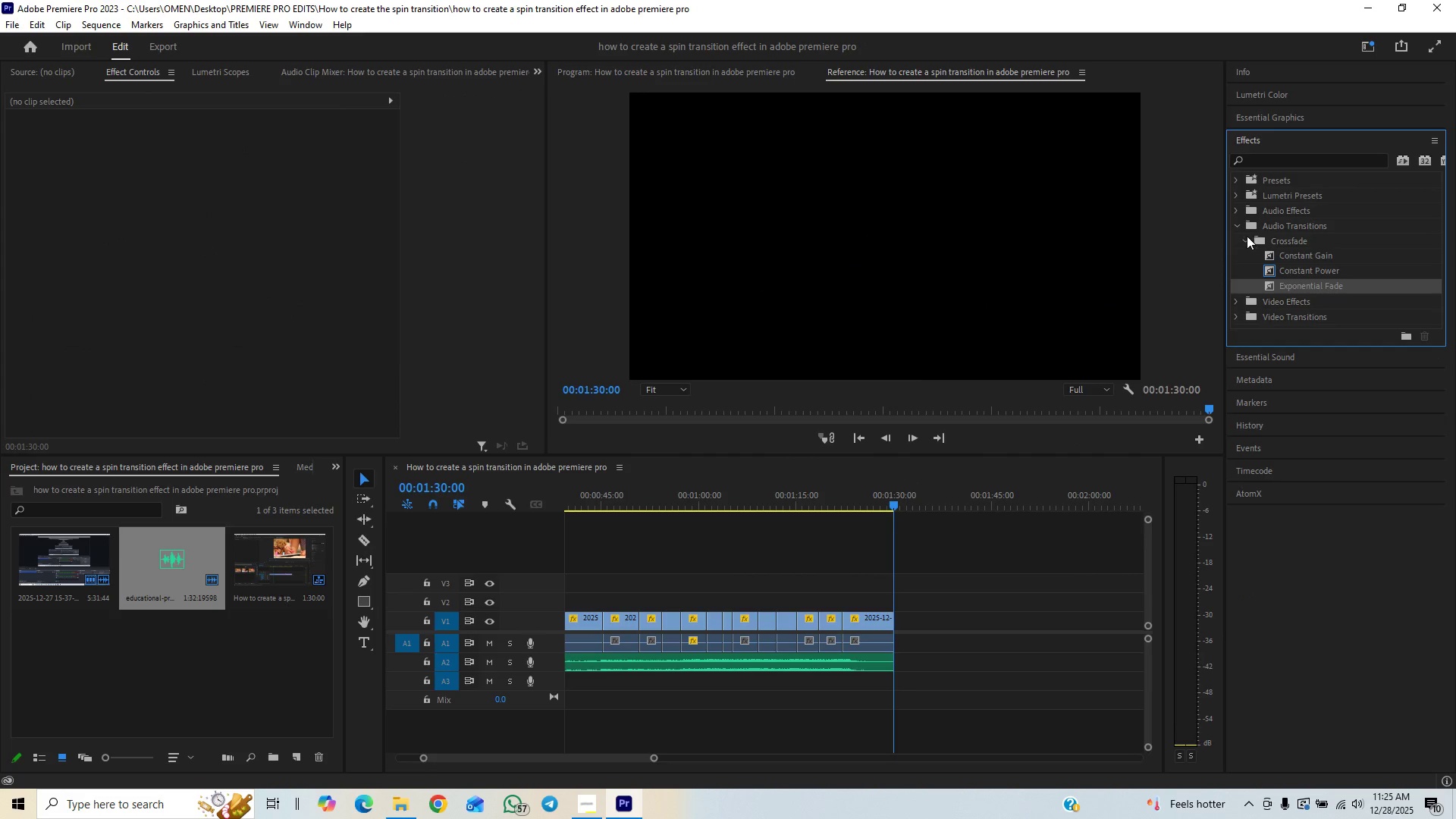 
left_click([1245, 236])
 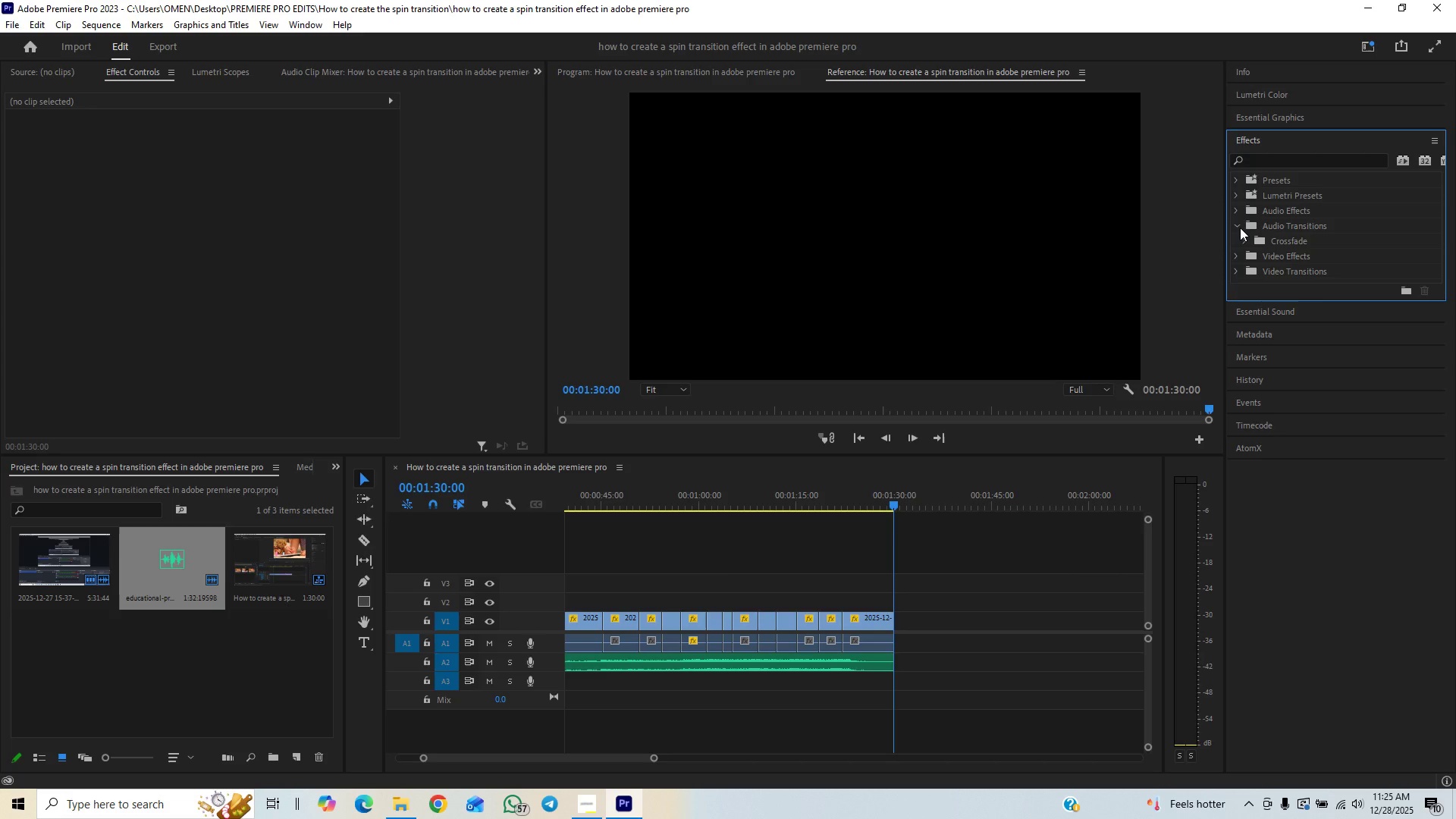 
left_click([1238, 224])
 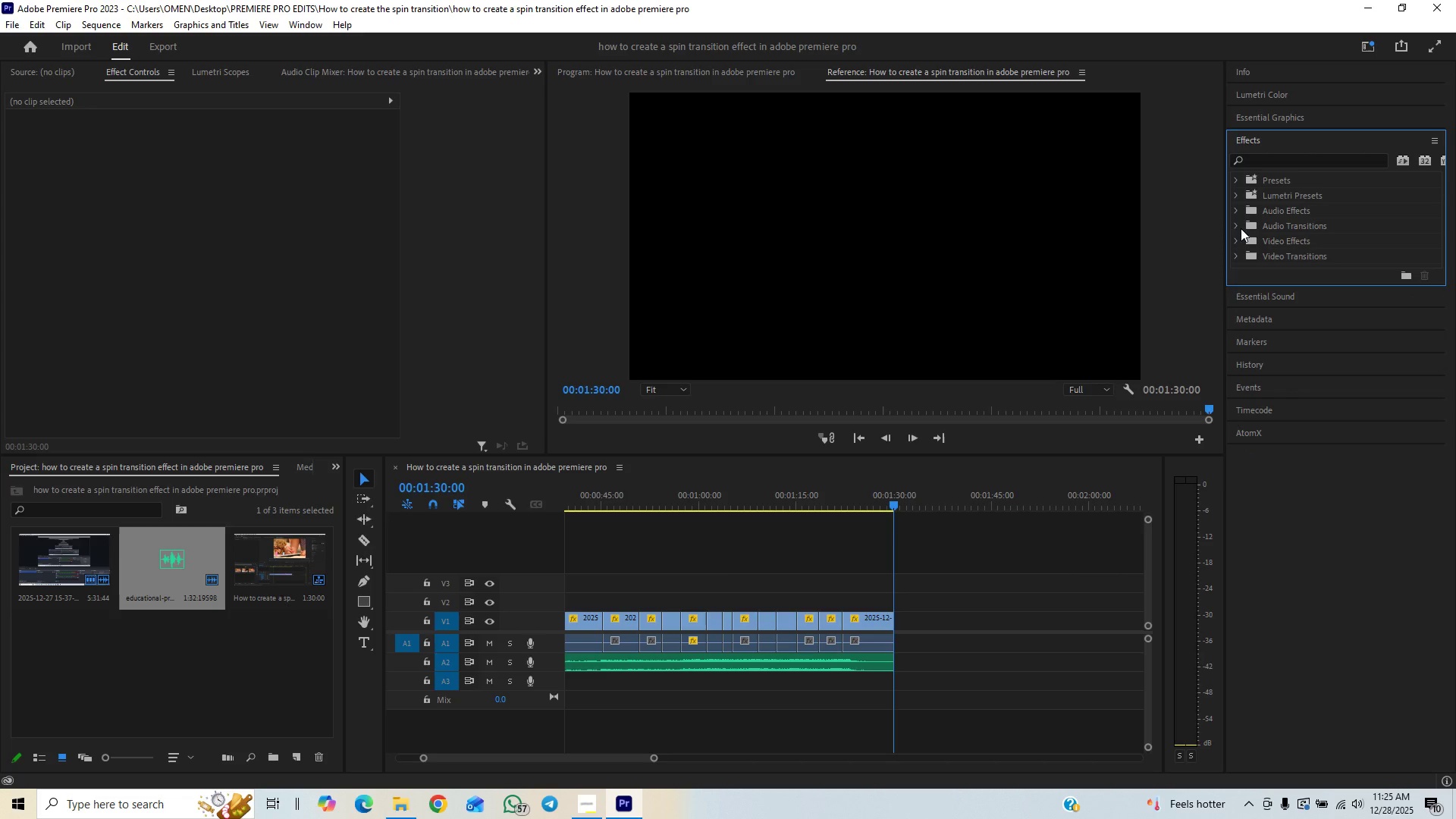 
left_click([1235, 224])
 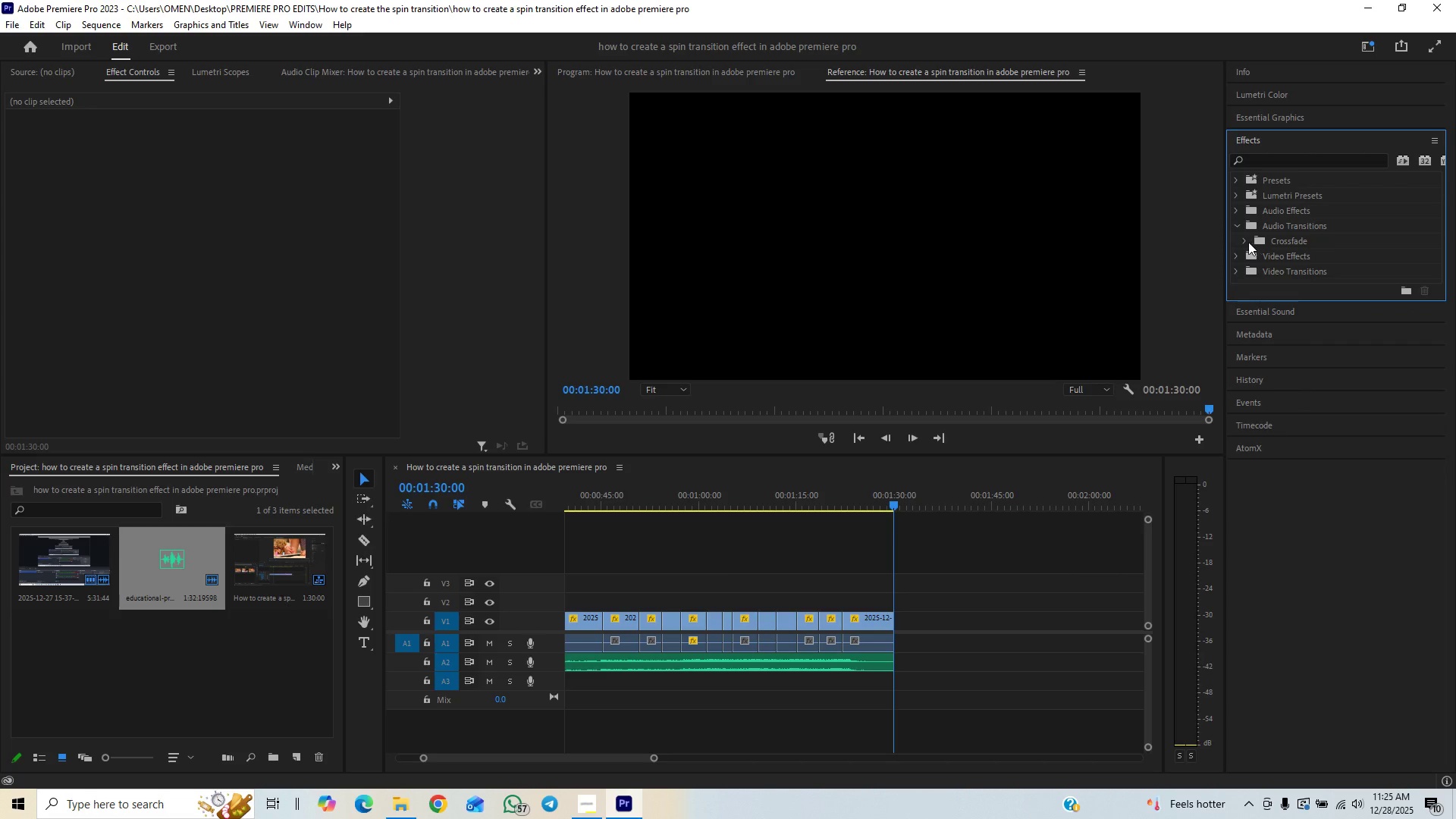 
left_click([1247, 242])
 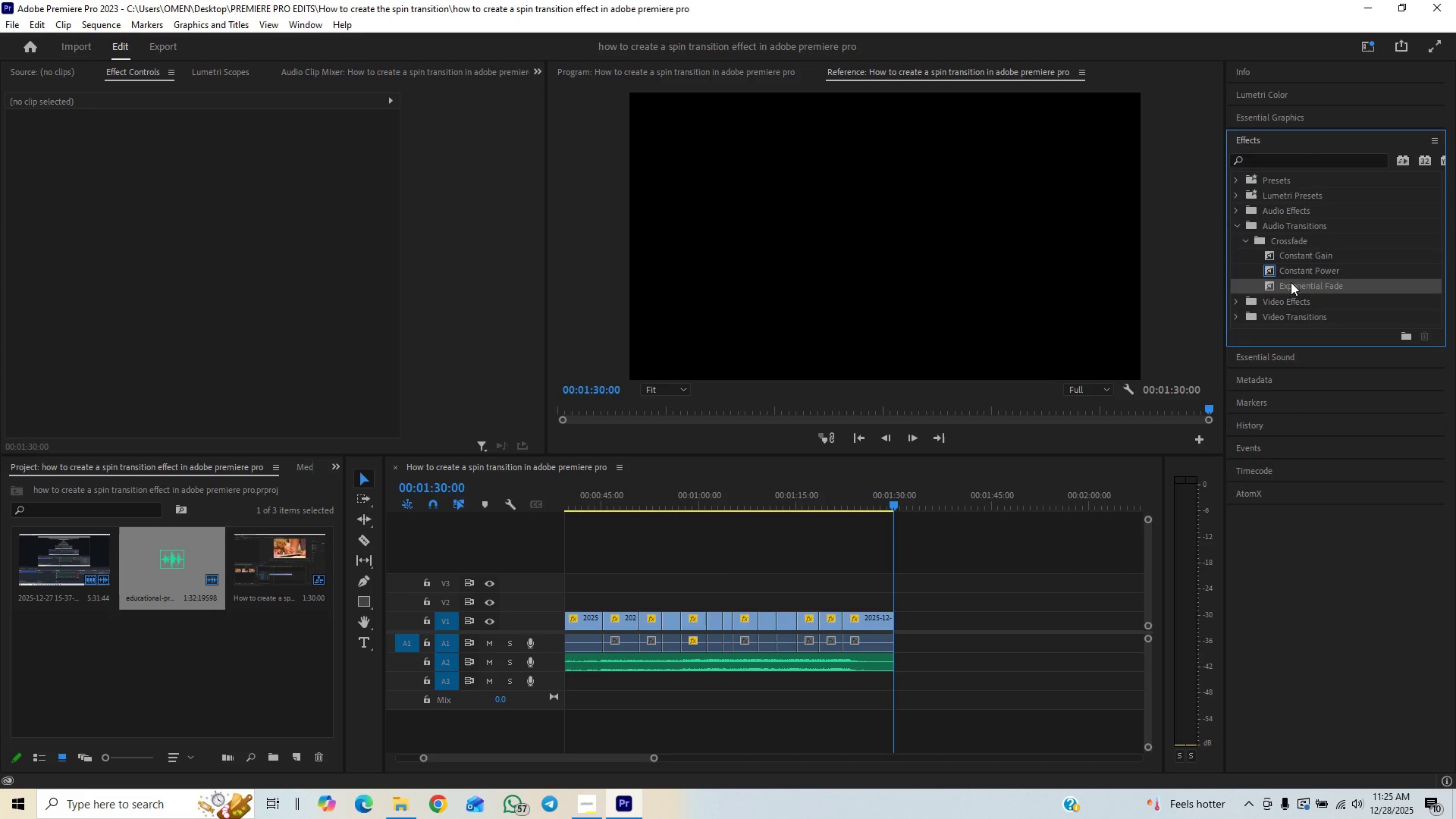 
left_click_drag(start_coordinate=[1291, 282], to_coordinate=[884, 663])
 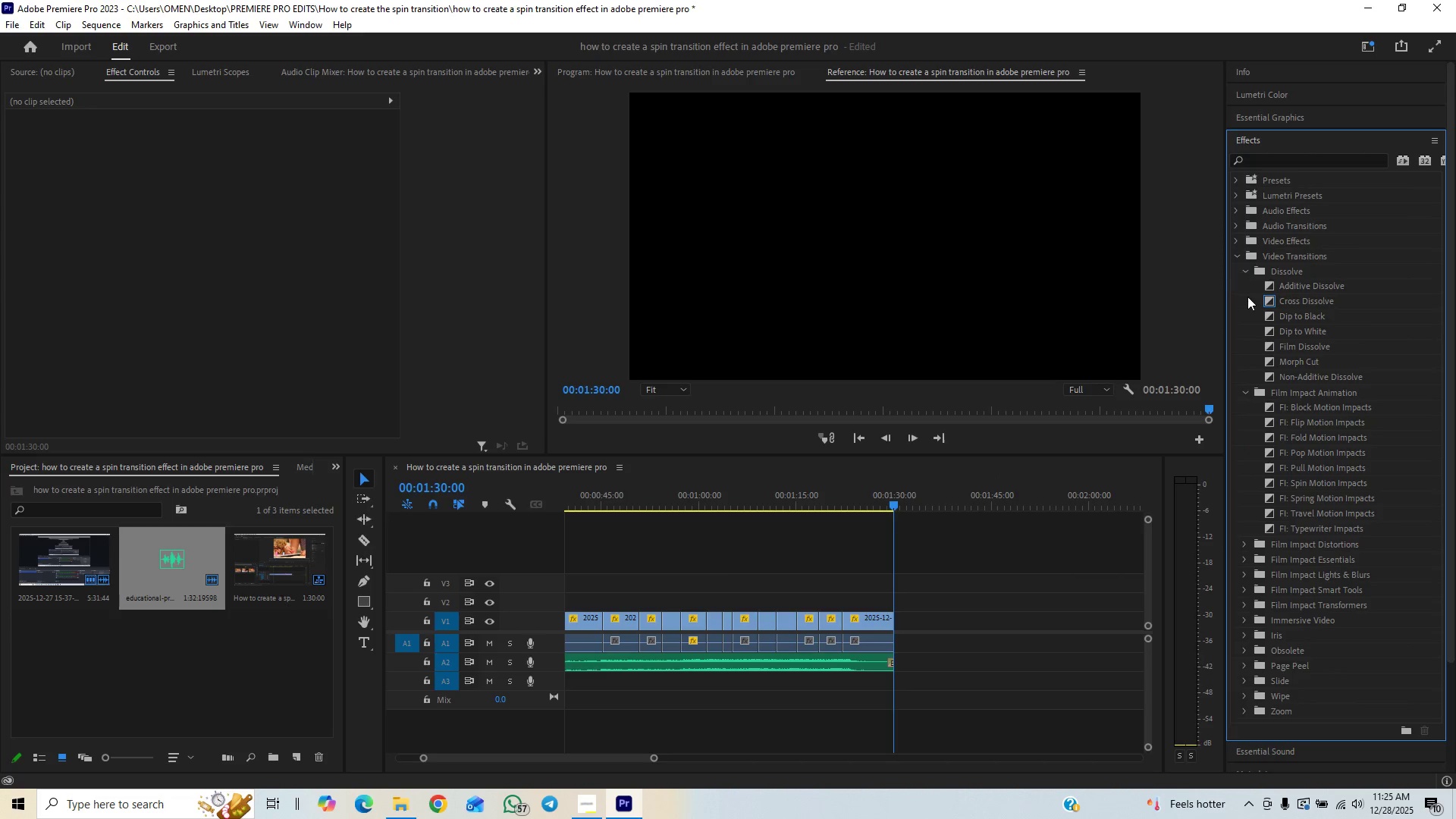 
left_click_drag(start_coordinate=[1282, 316], to_coordinate=[890, 617])
 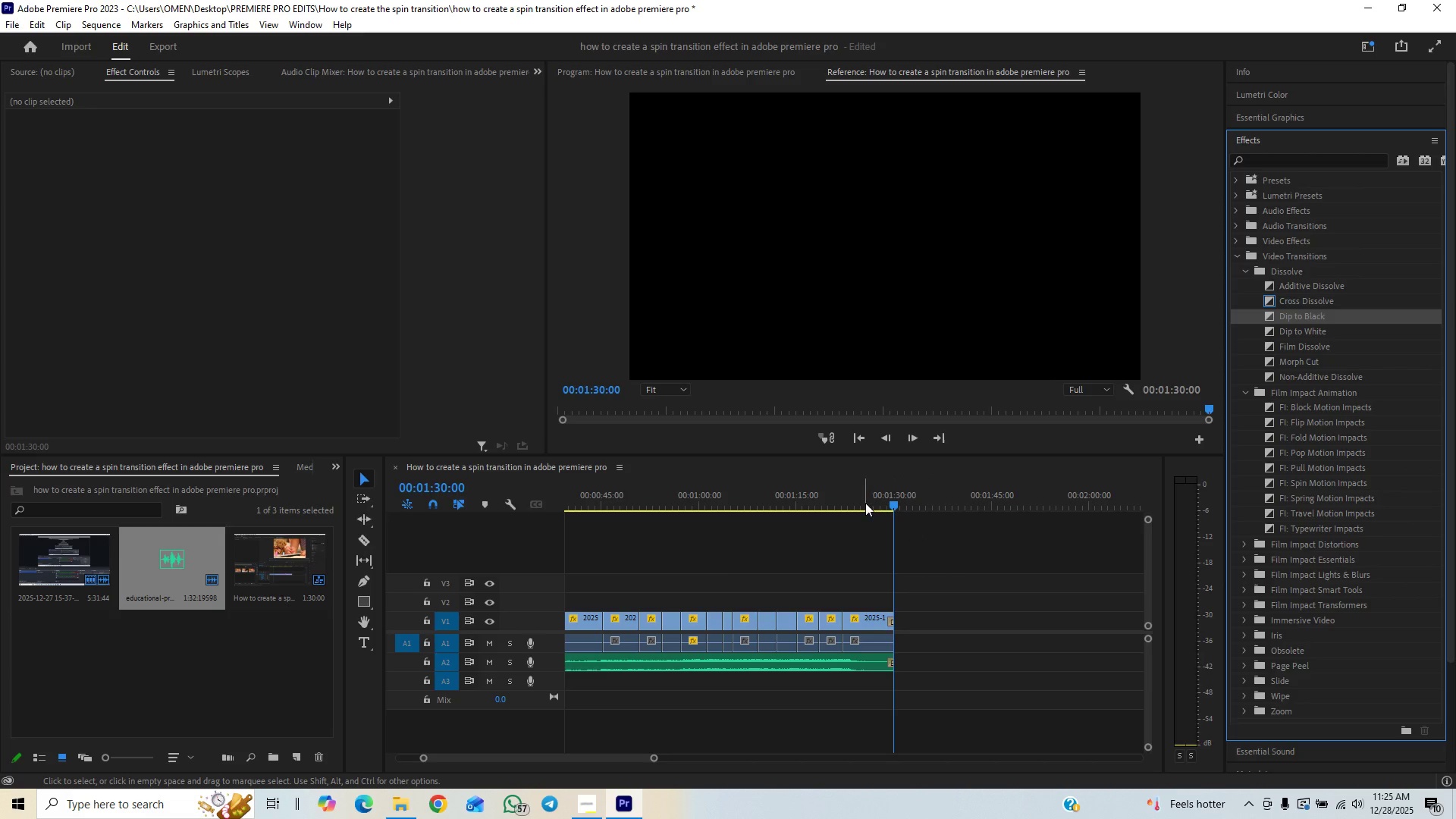 
left_click_drag(start_coordinate=[864, 497], to_coordinate=[839, 516])
 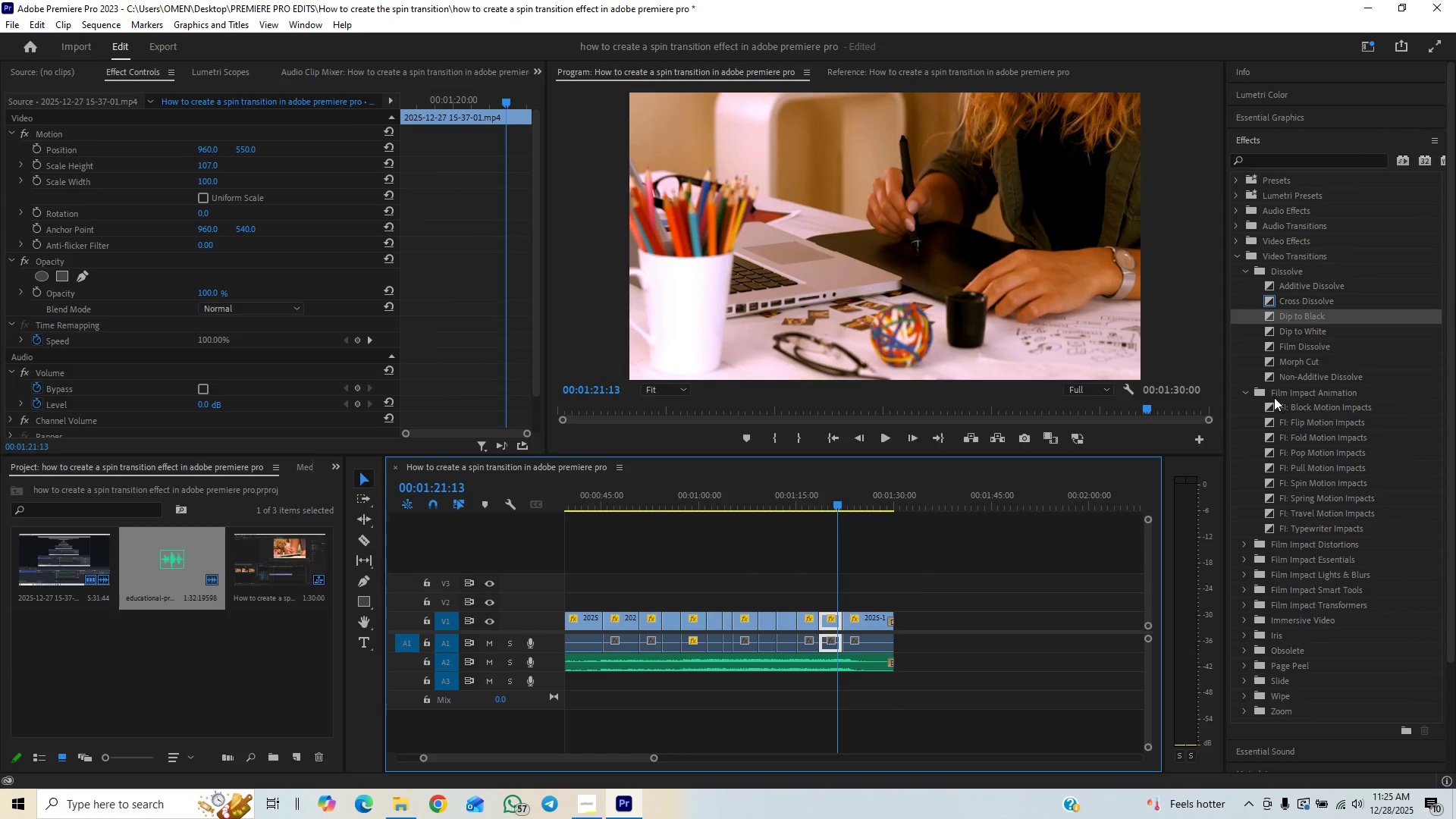 
left_click([1244, 273])
 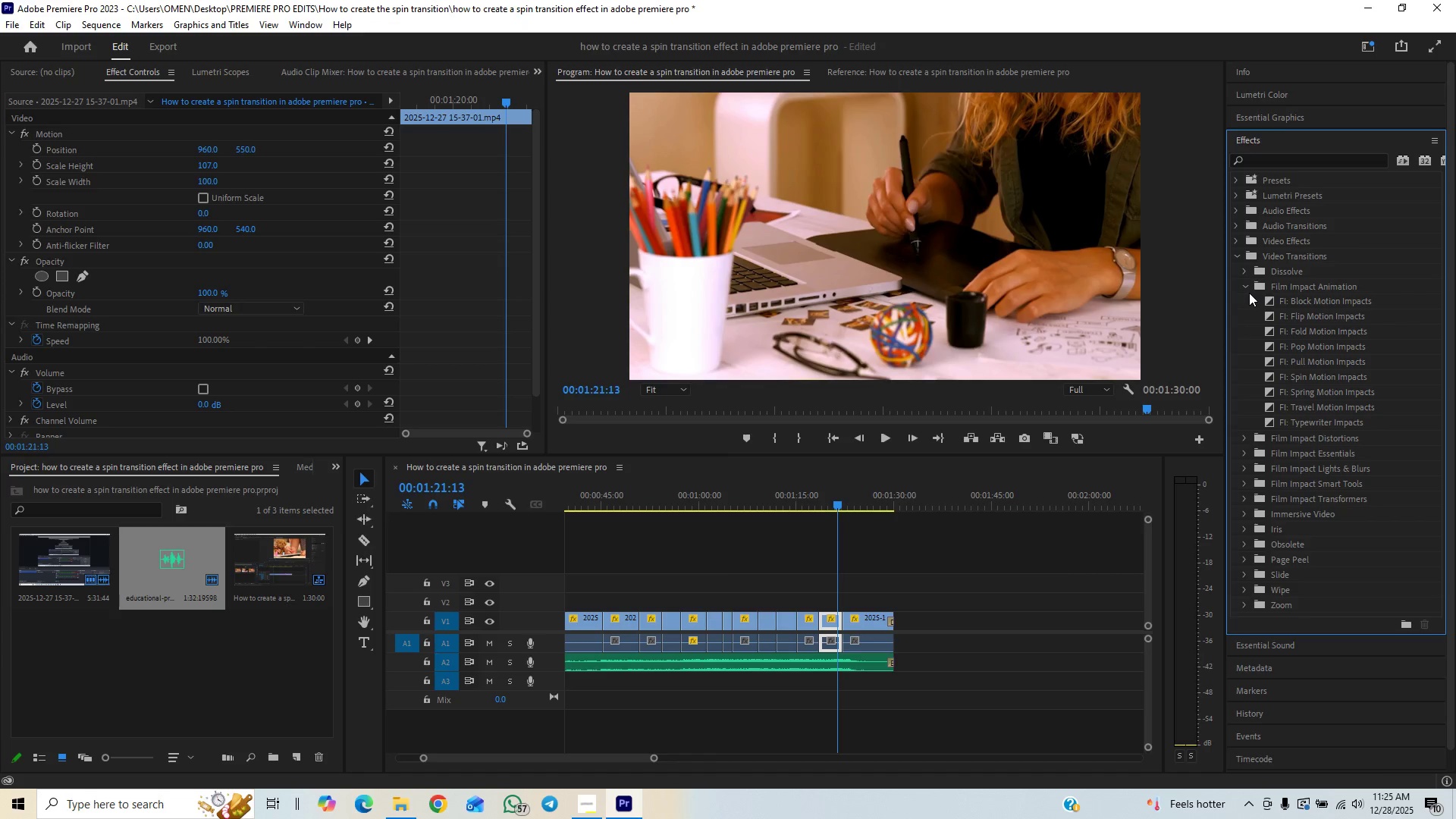 
left_click([1247, 285])
 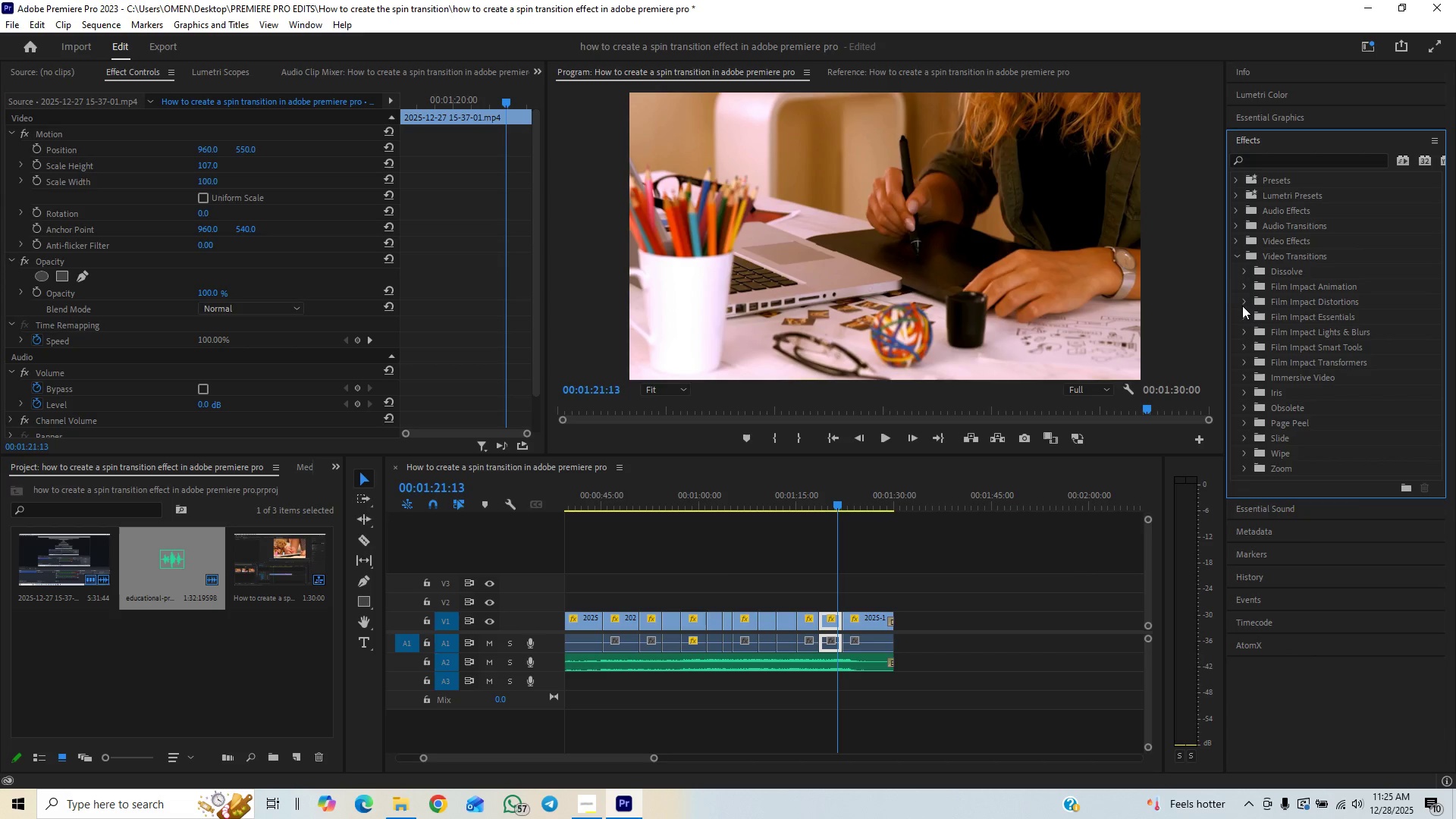 
left_click([1245, 306])
 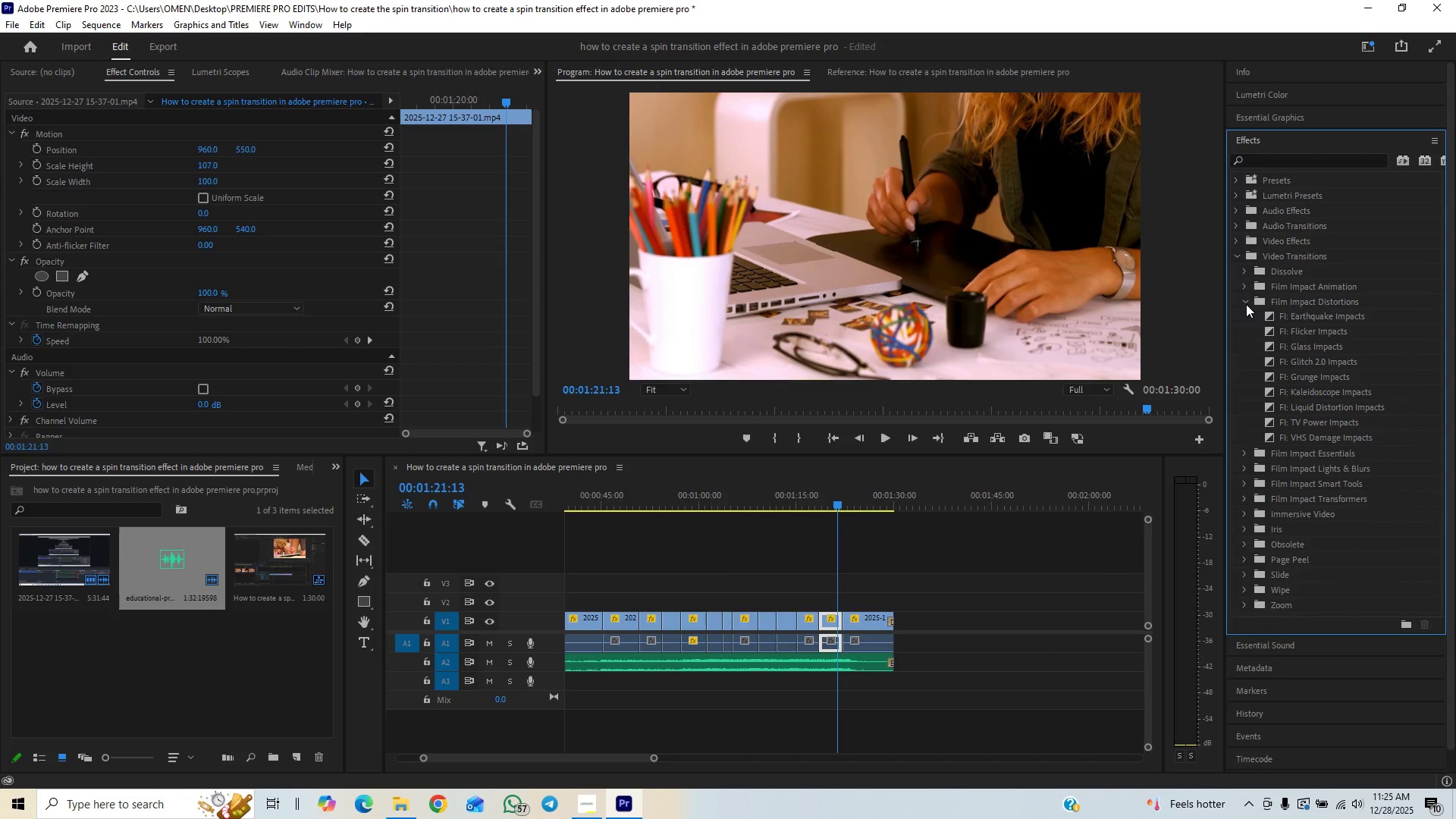 
left_click_drag(start_coordinate=[1246, 303], to_coordinate=[1247, 306])
 